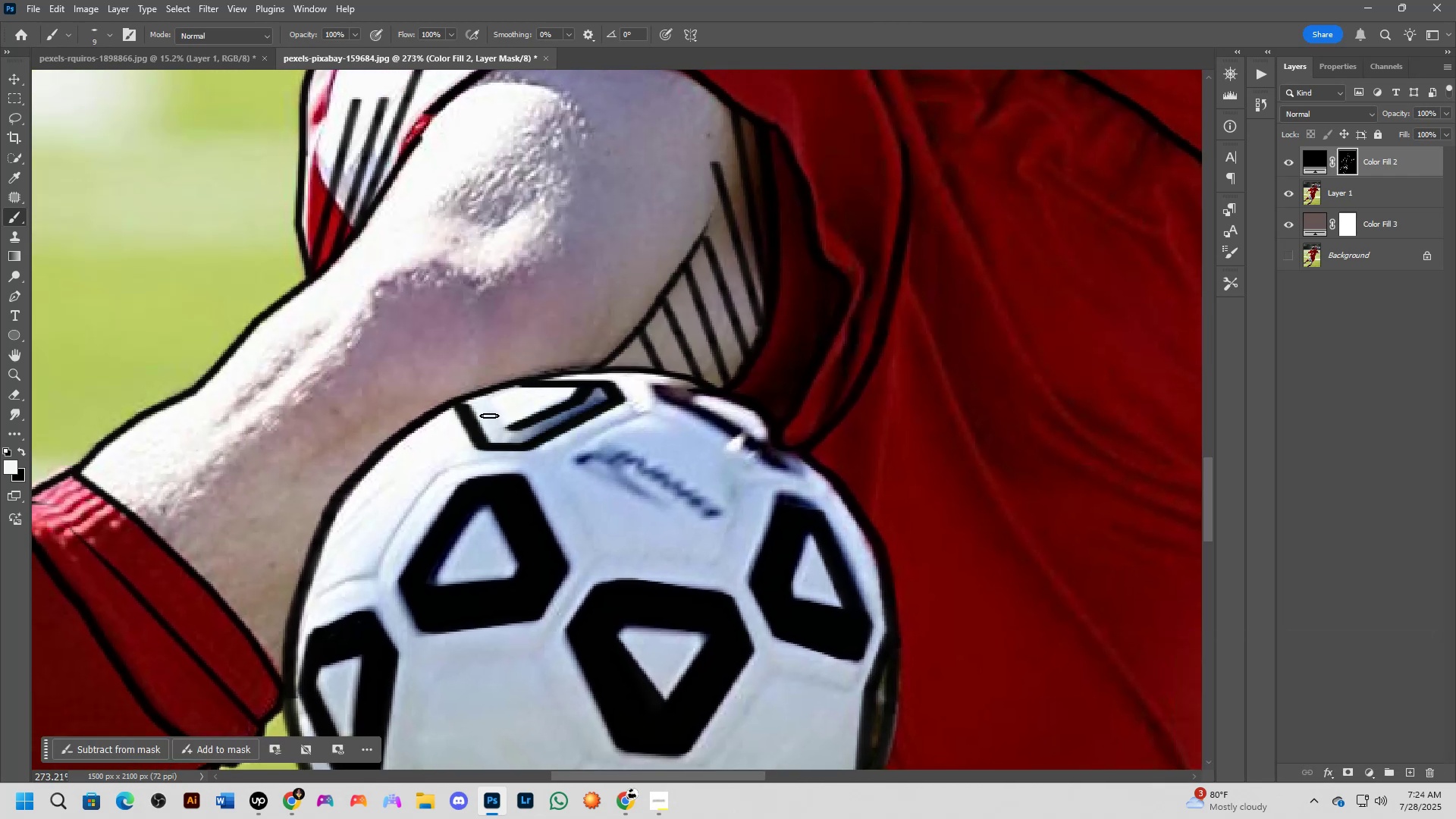 
hold_key(key=ShiftLeft, duration=0.53)
left_click([483, 394])
 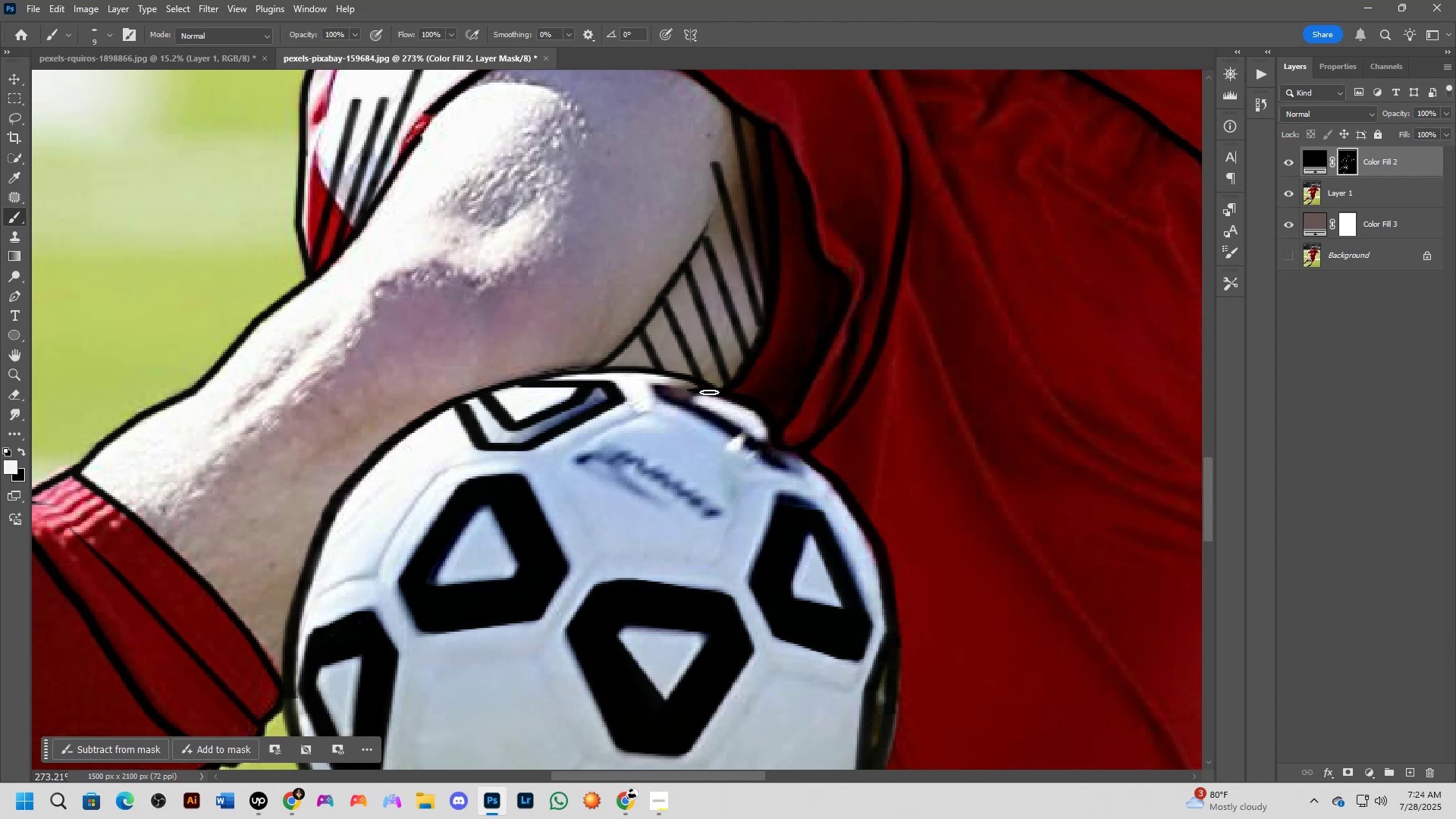 
left_click([713, 391])
 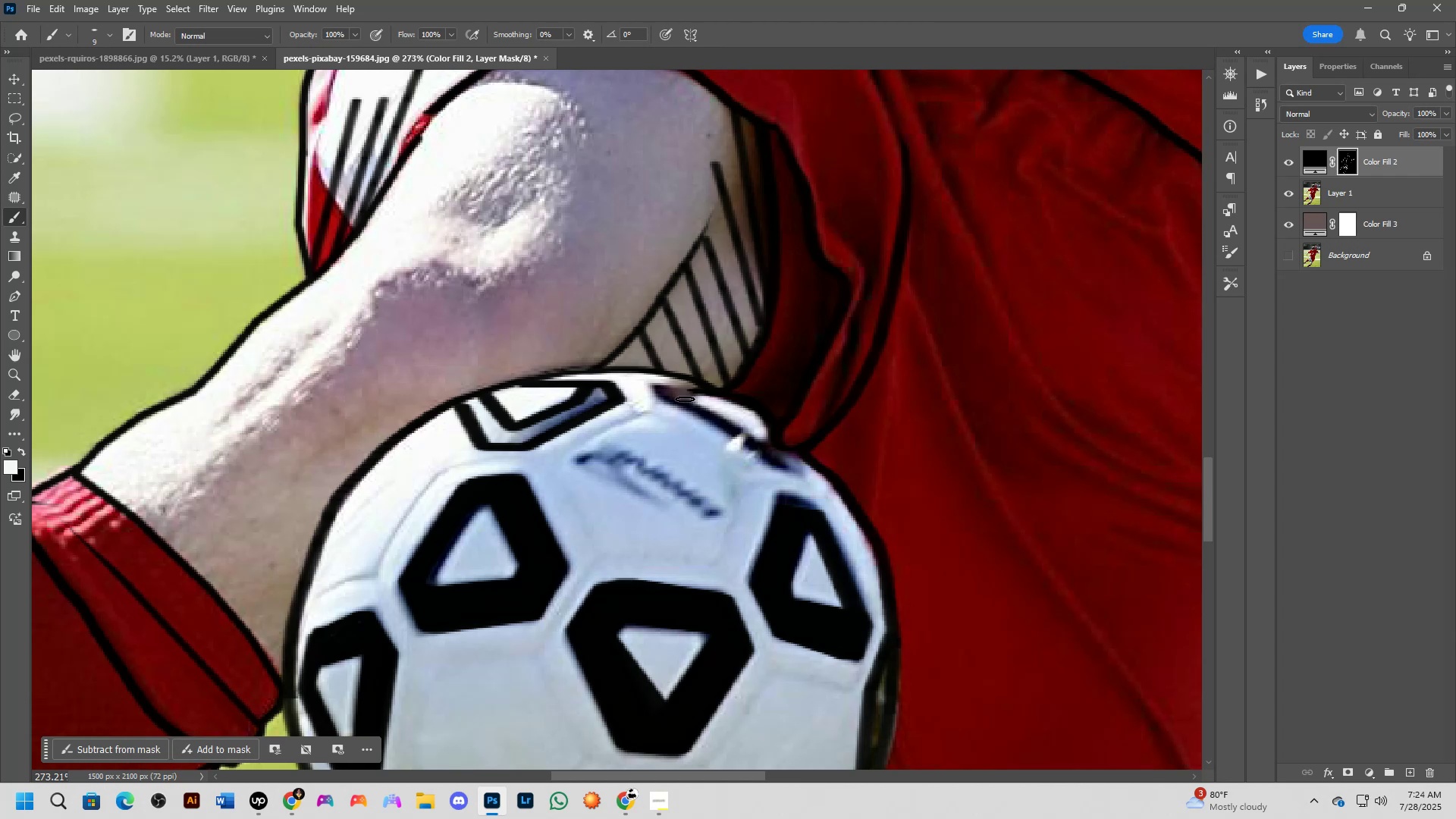 
hold_key(key=ShiftLeft, duration=0.61)
left_click([672, 397])
 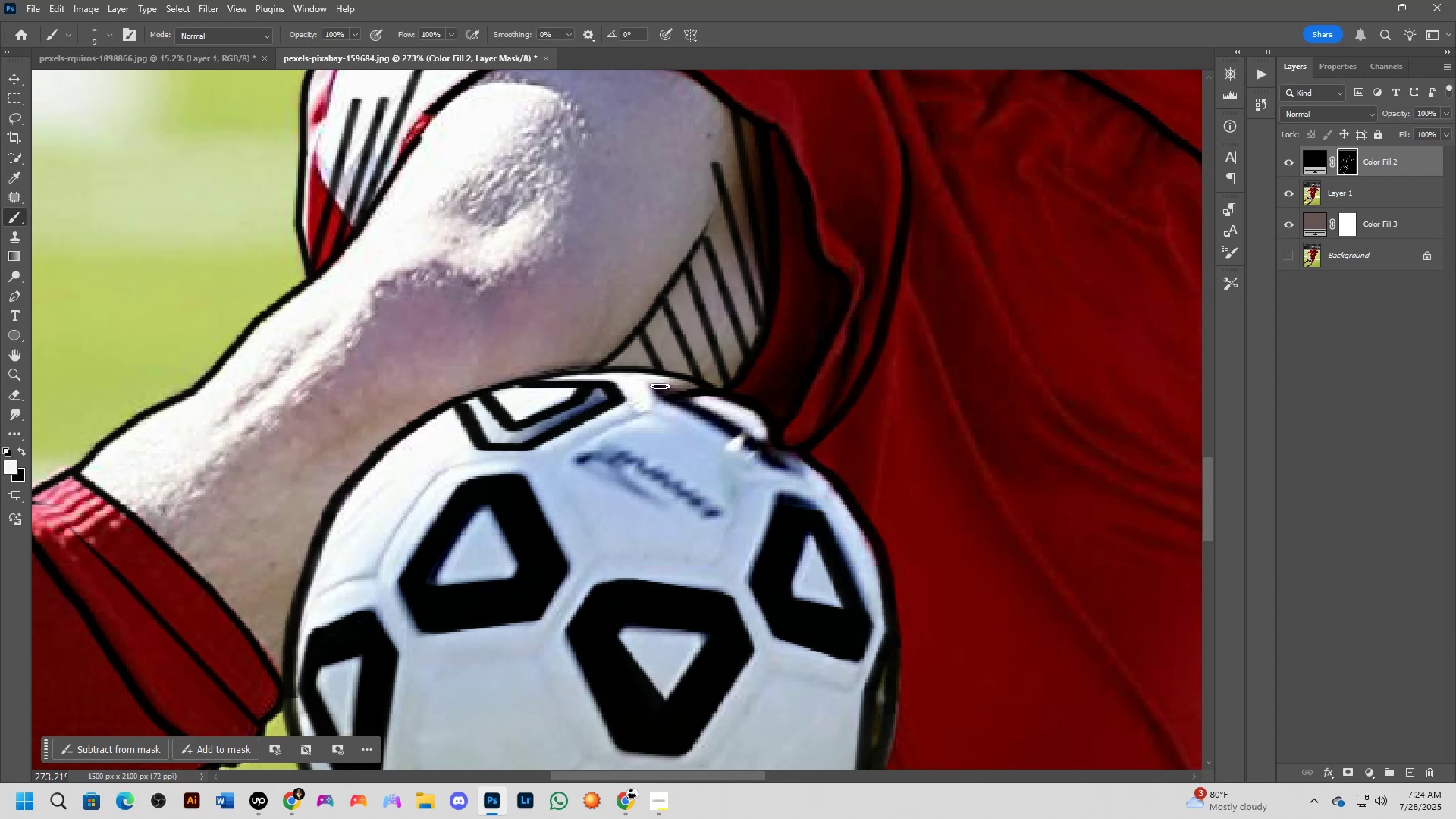 
left_click([660, 386])
 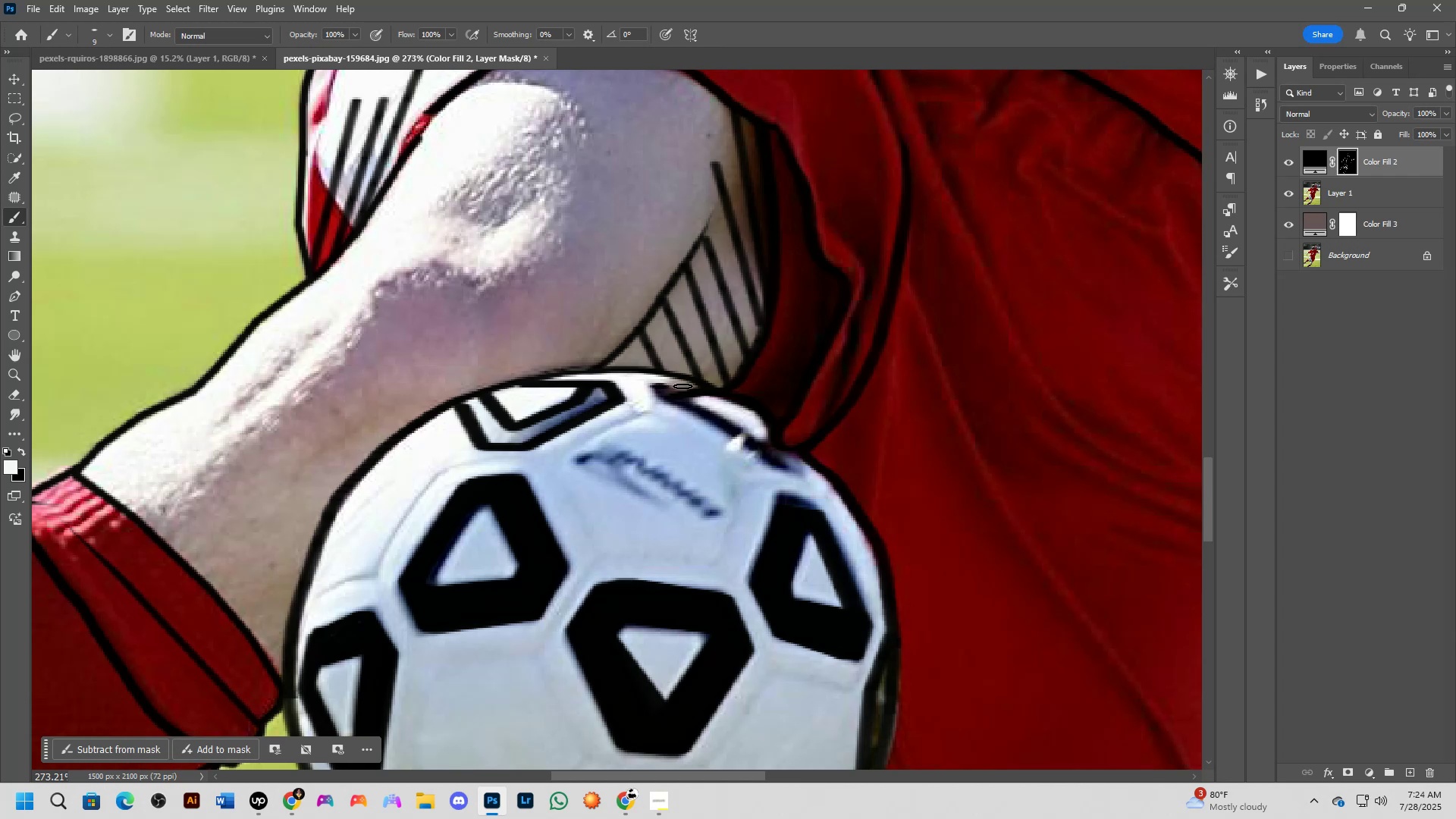 
hold_key(key=ShiftLeft, duration=0.69)
left_click([699, 386])
 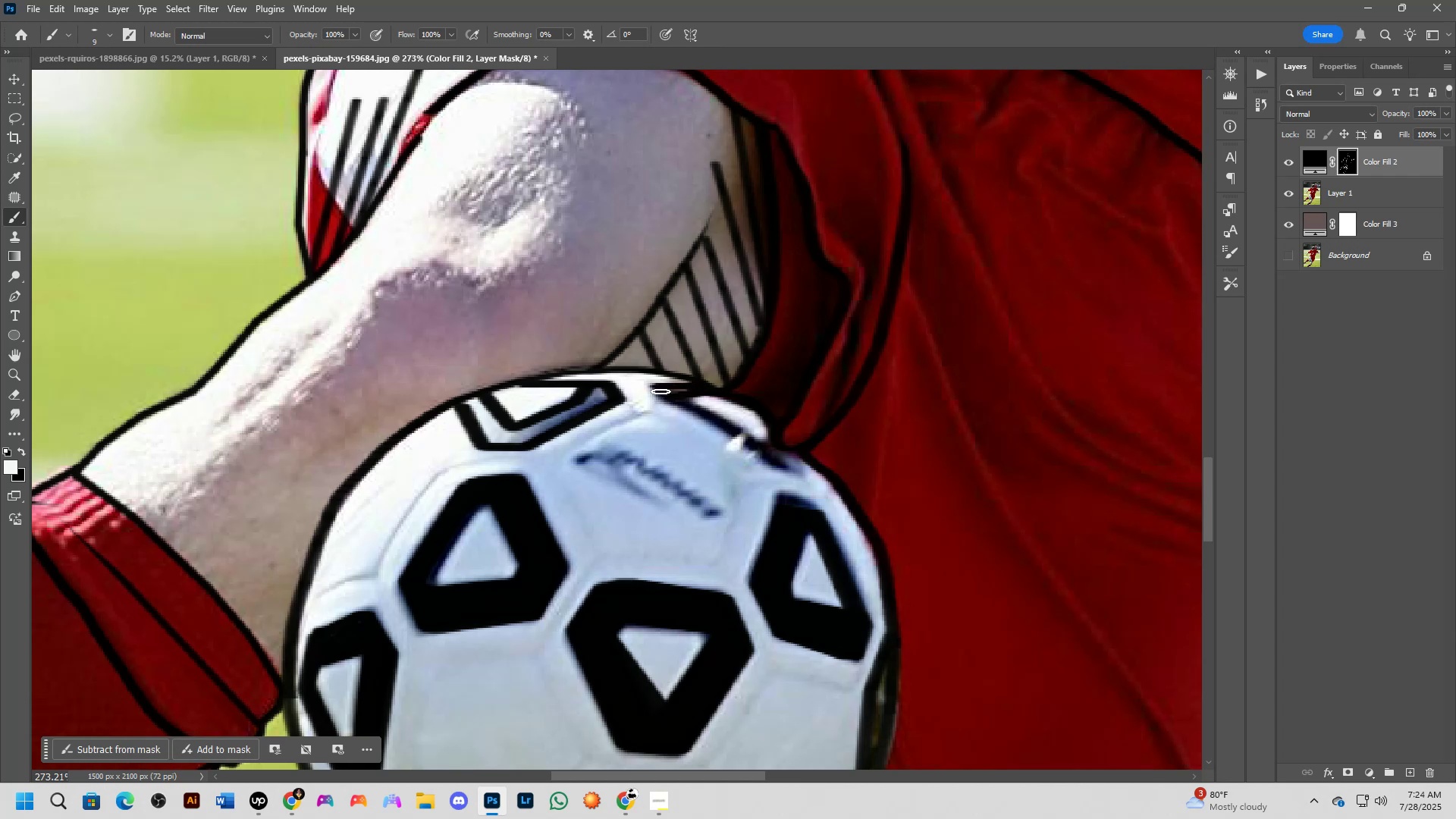 
left_click([661, 391])
 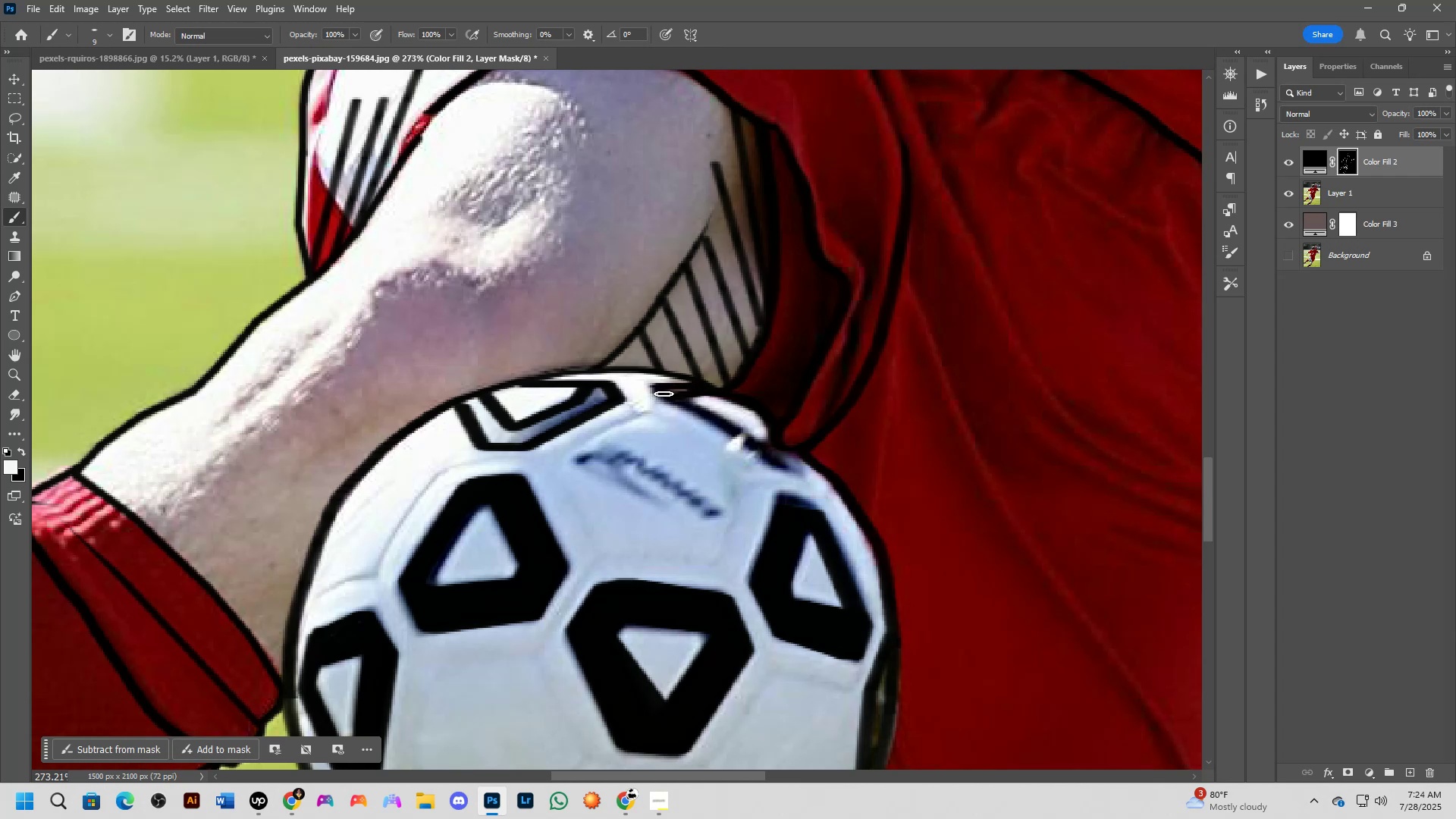 
hold_key(key=ShiftLeft, duration=0.55)
left_click([672, 403])
 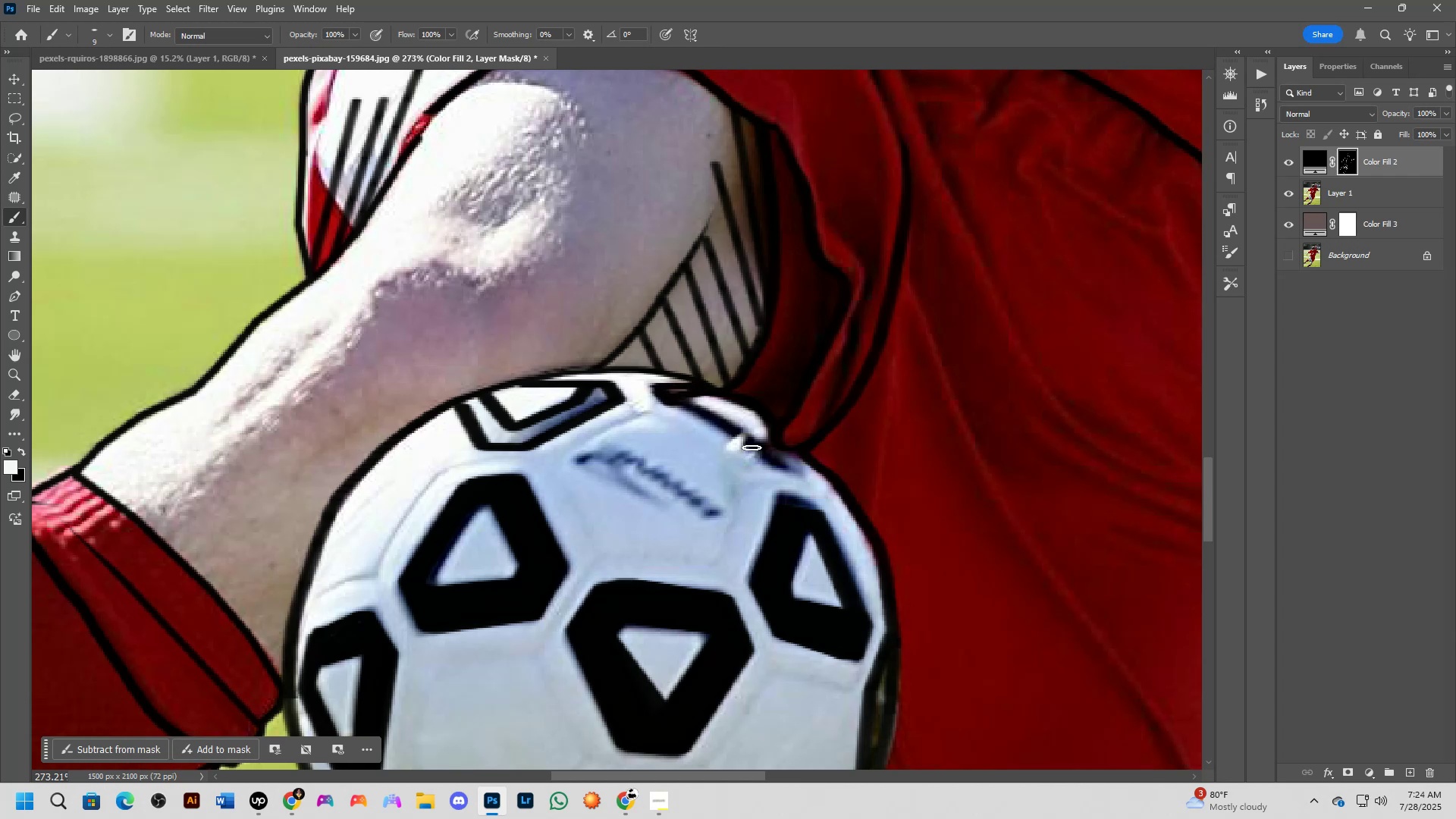 
hold_key(key=ShiftLeft, duration=1.38)
left_click([778, 469])
 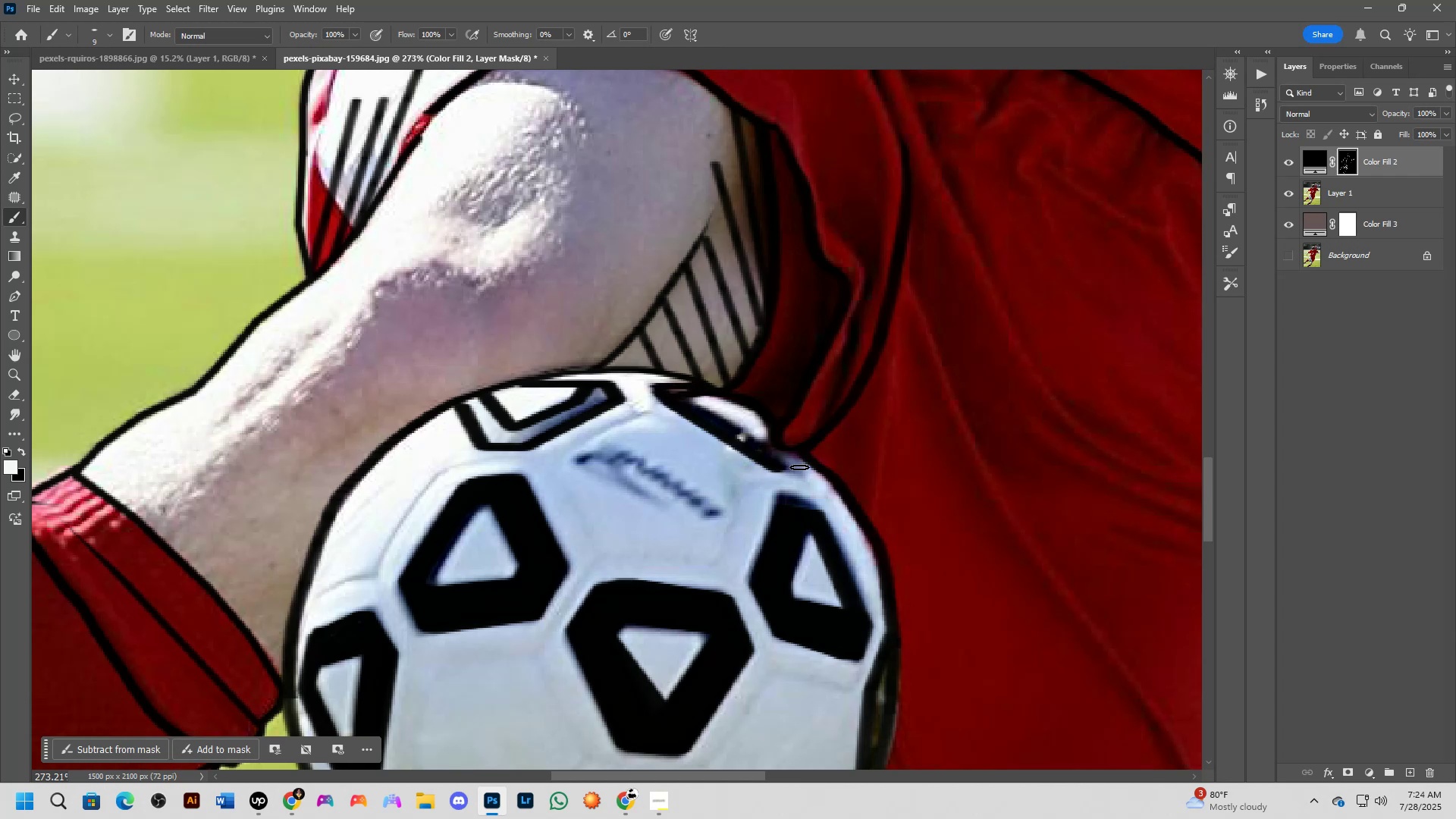 
hold_key(key=ShiftLeft, duration=0.47)
left_click([797, 466])
 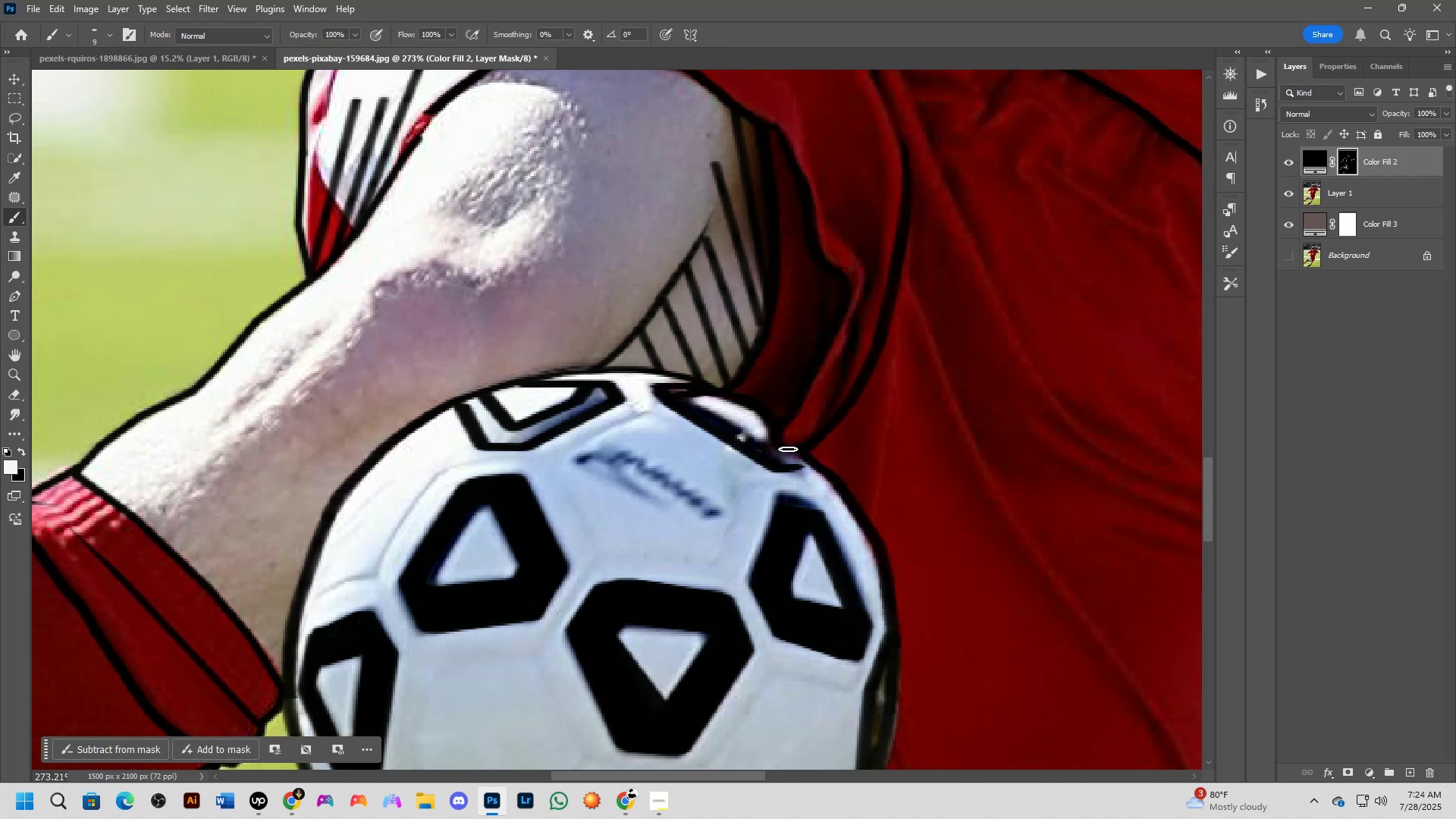 
hold_key(key=ShiftLeft, duration=0.53)
 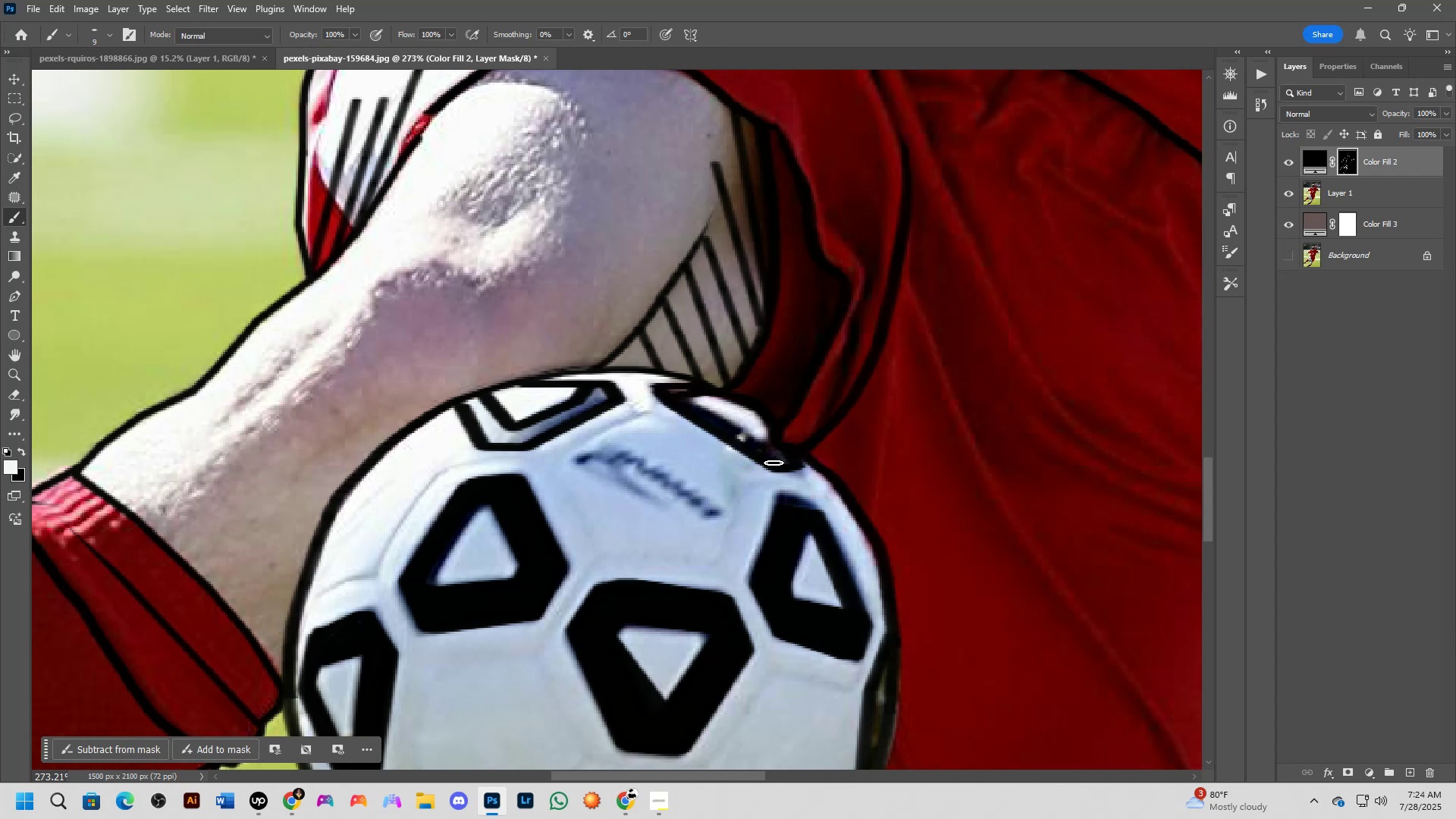 
scroll: coordinate [761, 466], scroll_direction: down, amount: 3.0
 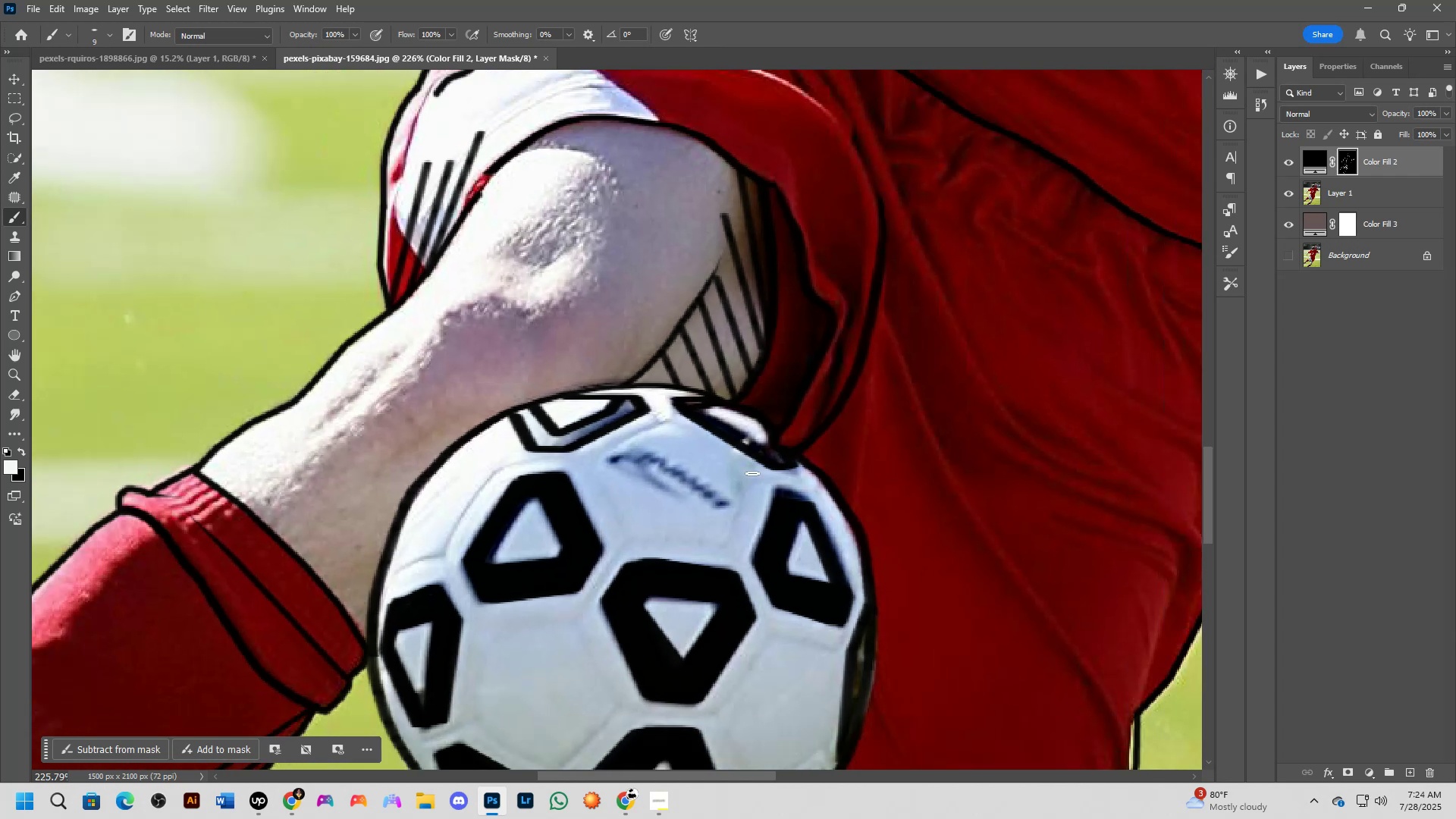 
hold_key(key=Space, duration=1.11)
 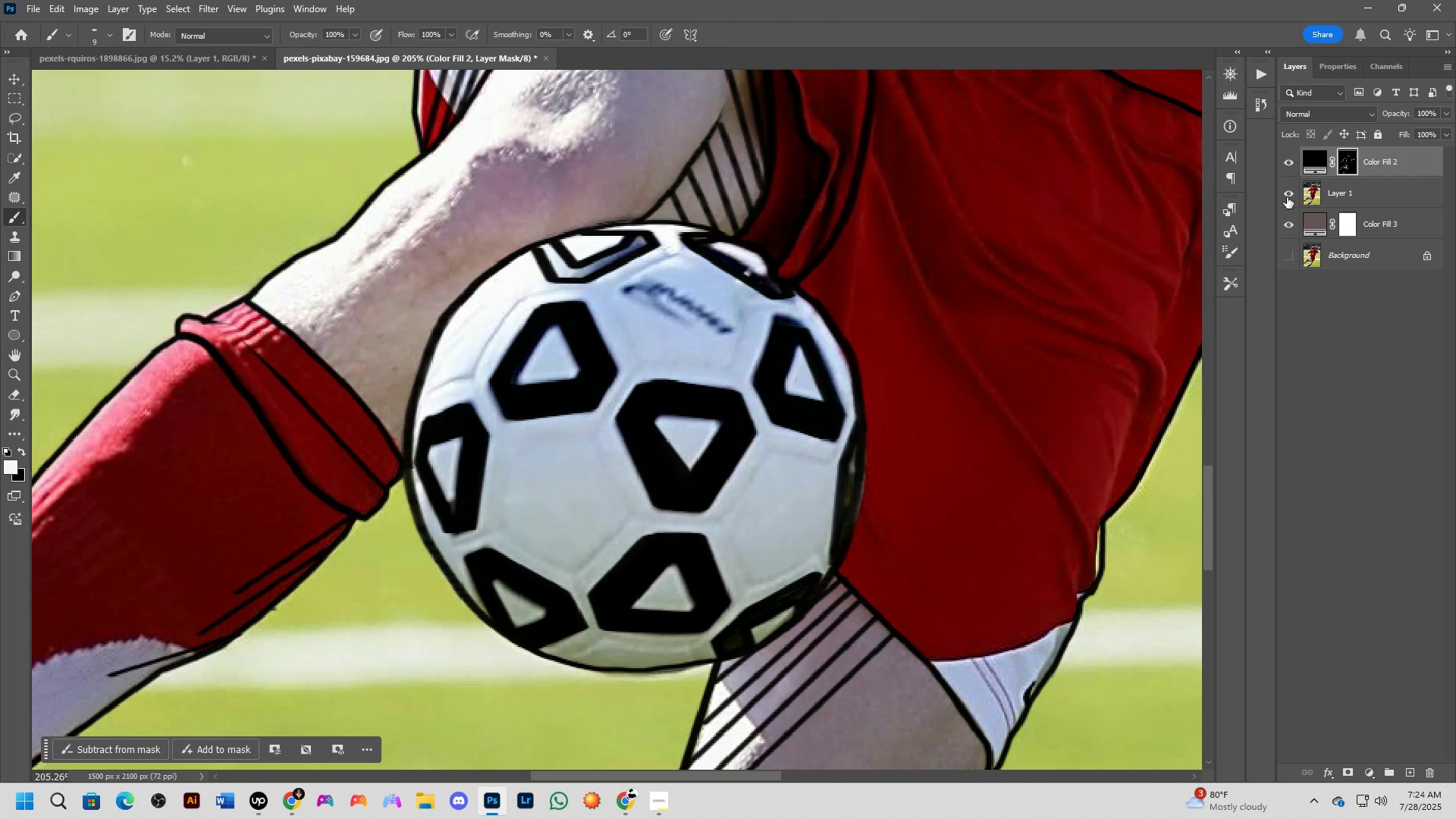 
left_click_drag(start_coordinate=[664, 521], to_coordinate=[664, 350])
 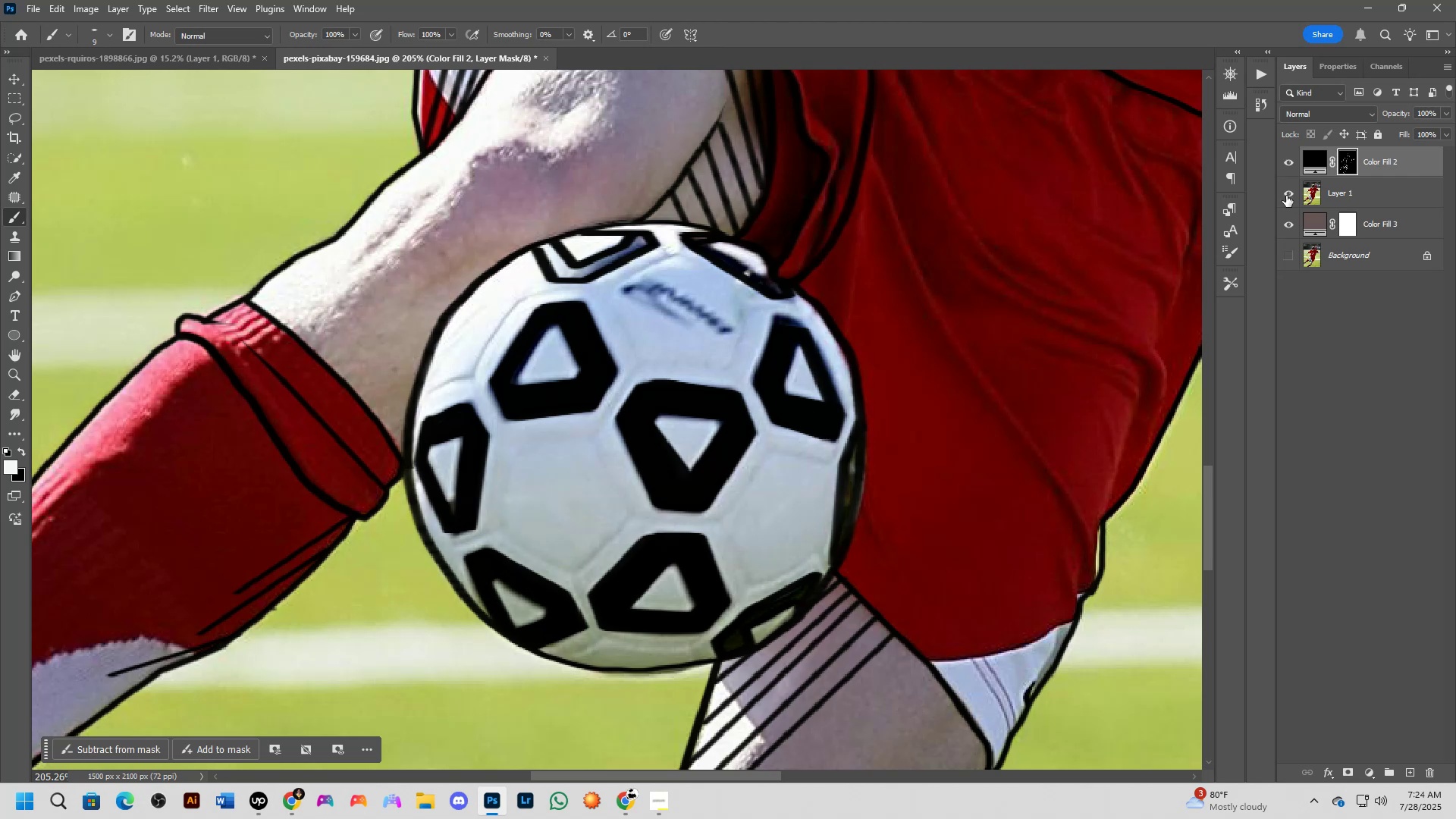 
left_click([1287, 194])
 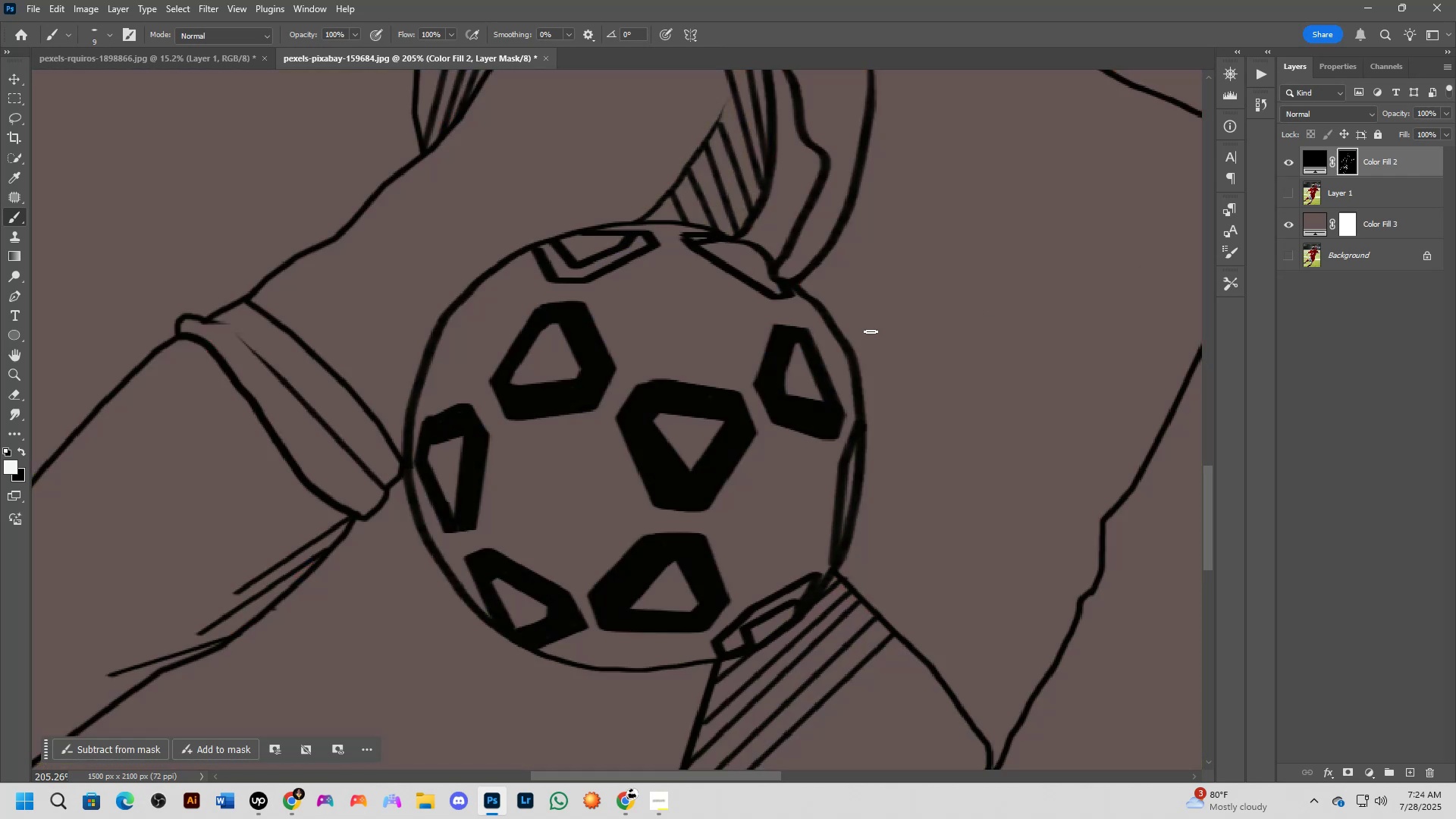 
hold_key(key=Space, duration=0.57)
 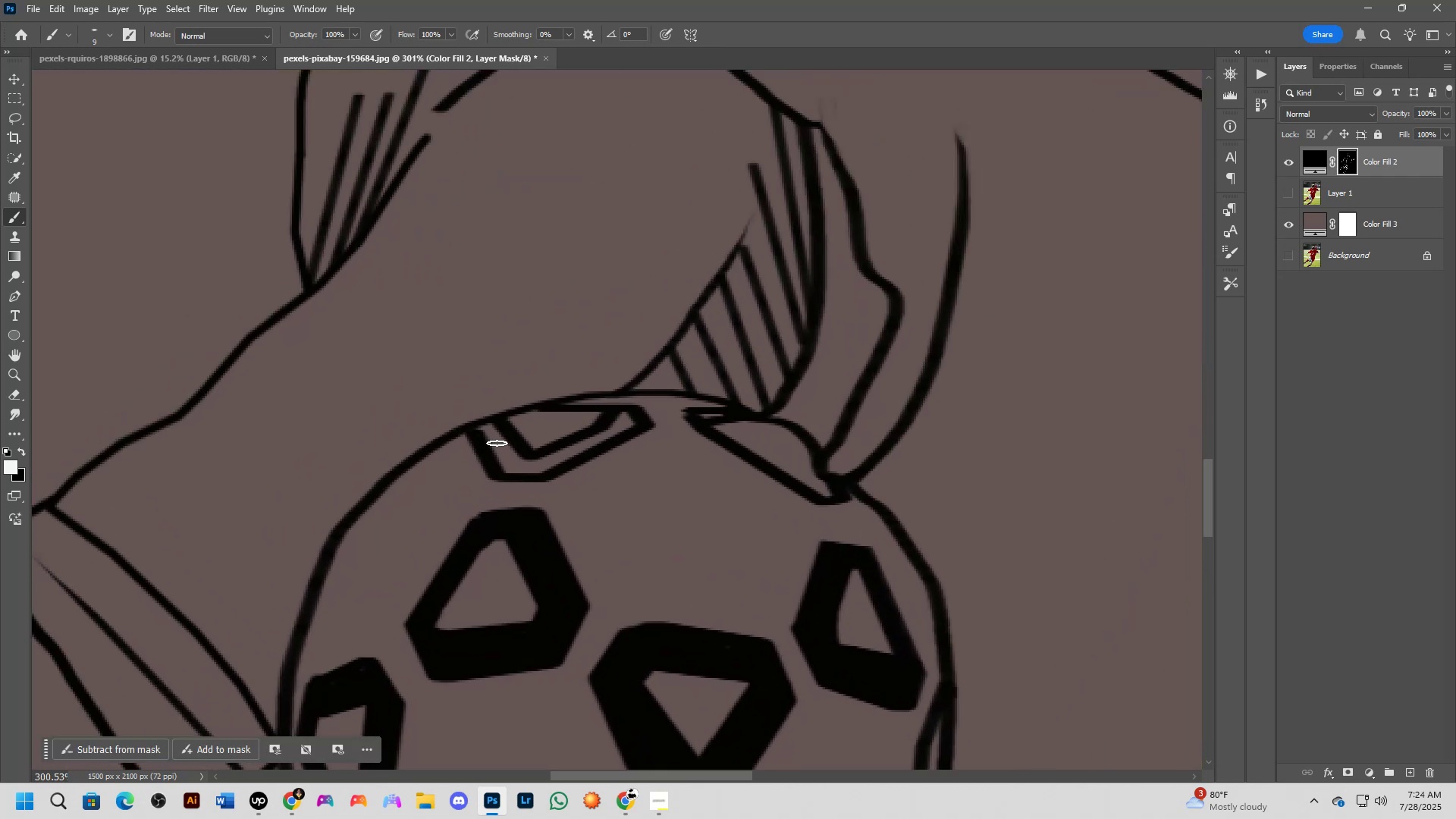 
left_click_drag(start_coordinate=[774, 322], to_coordinate=[714, 516])
 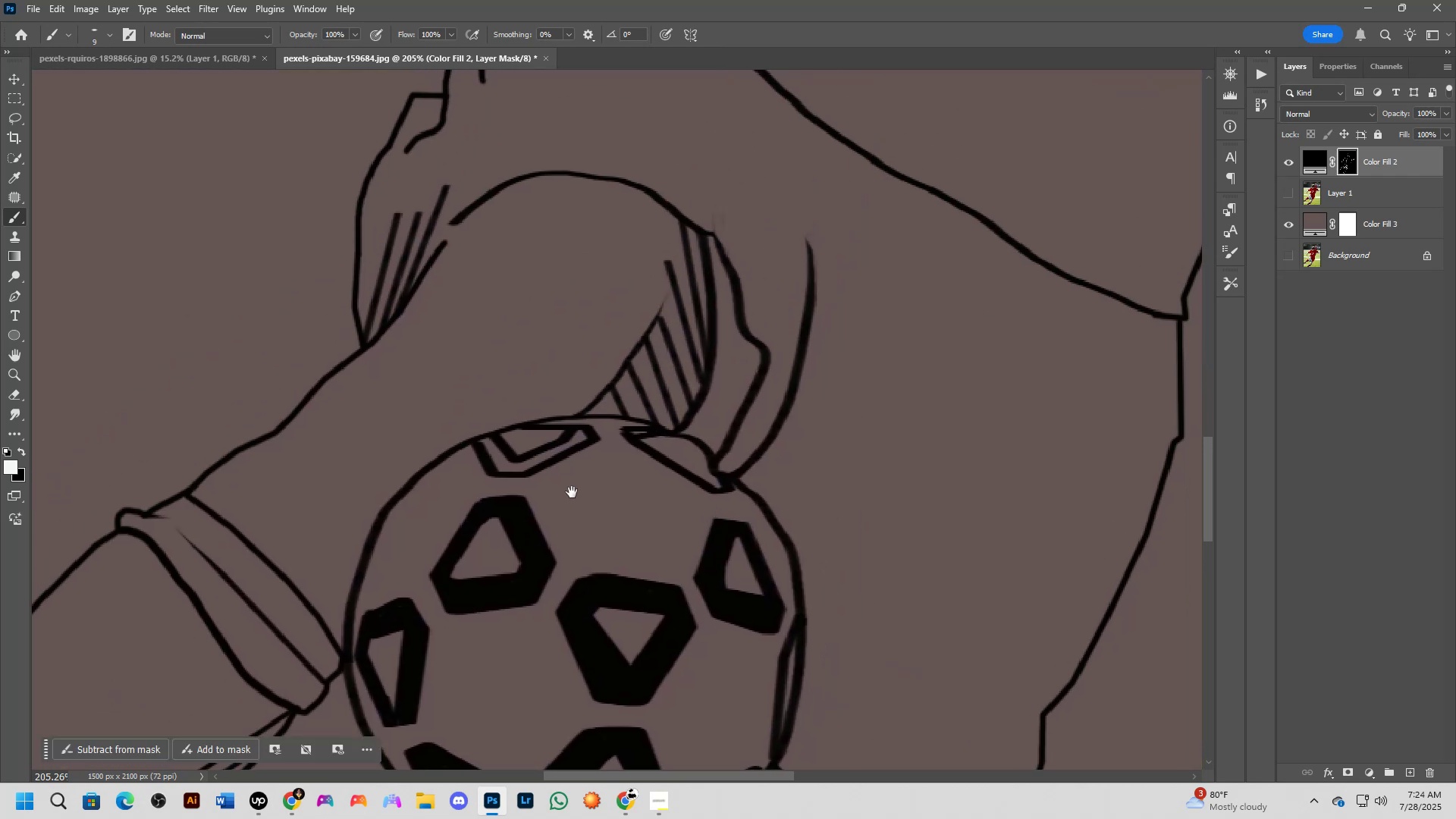 
scroll: coordinate [497, 437], scroll_direction: up, amount: 6.0
 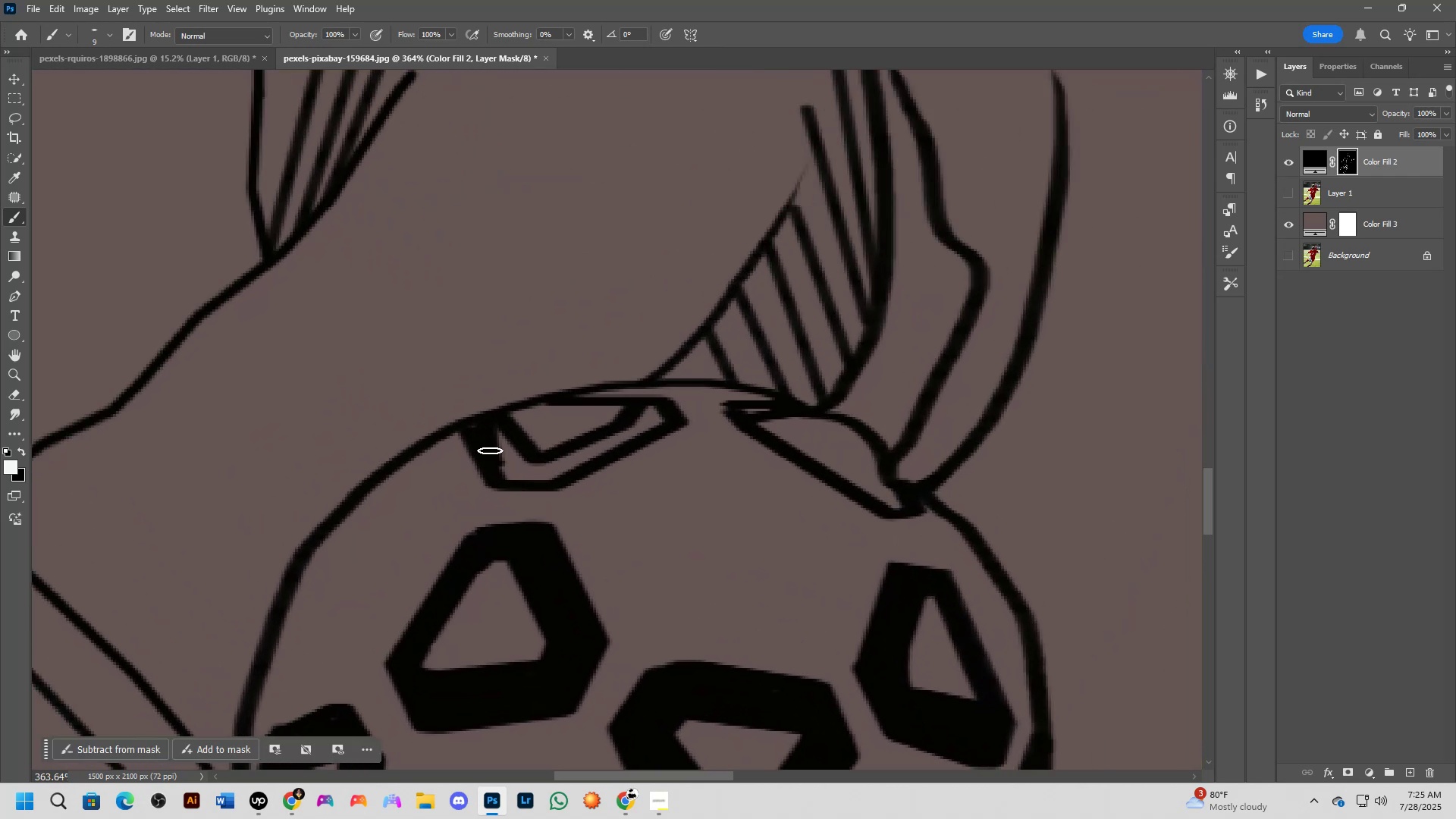 
key(Alt+AltLeft)
 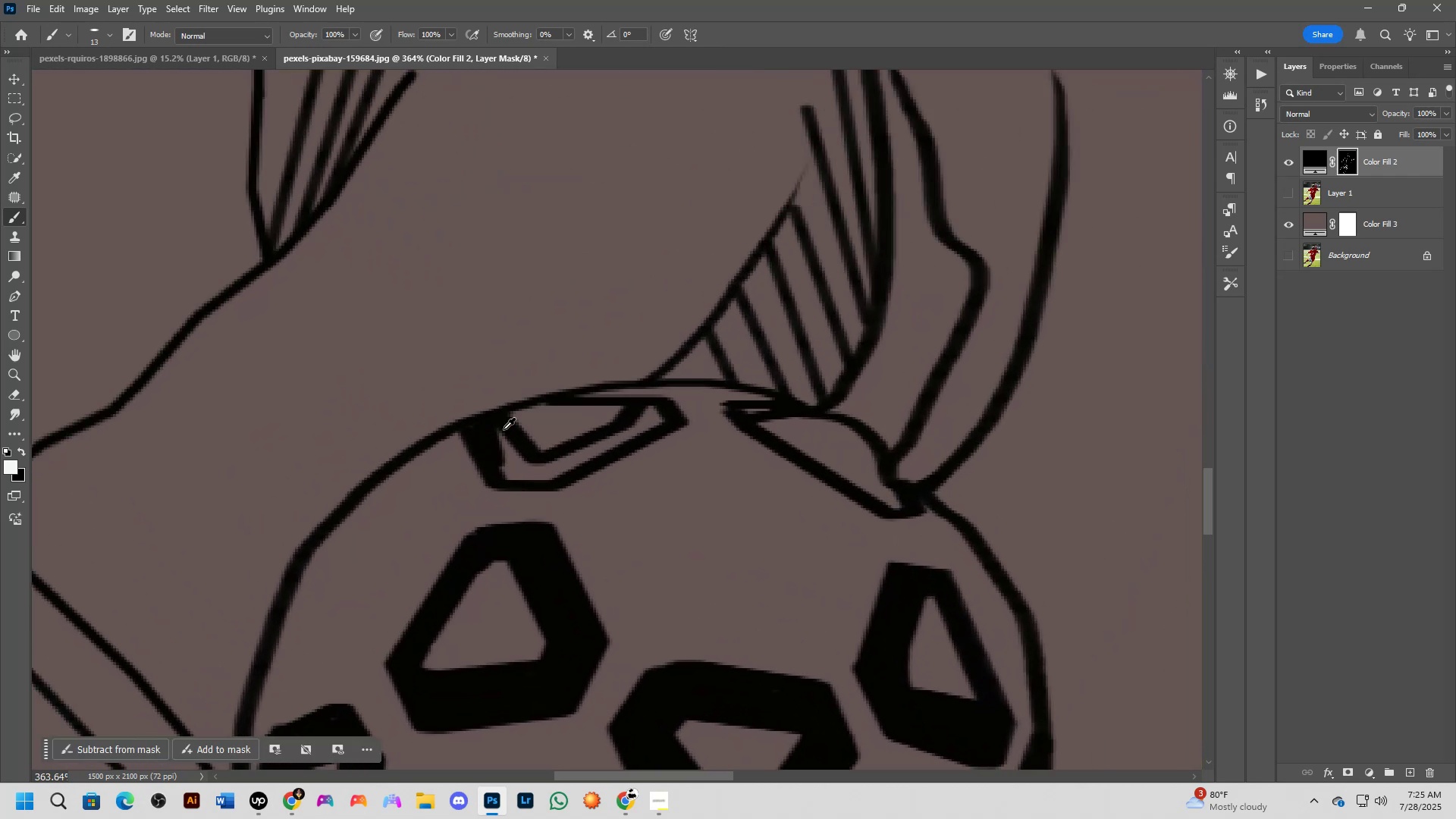 
left_click_drag(start_coordinate=[504, 435], to_coordinate=[654, 407])
 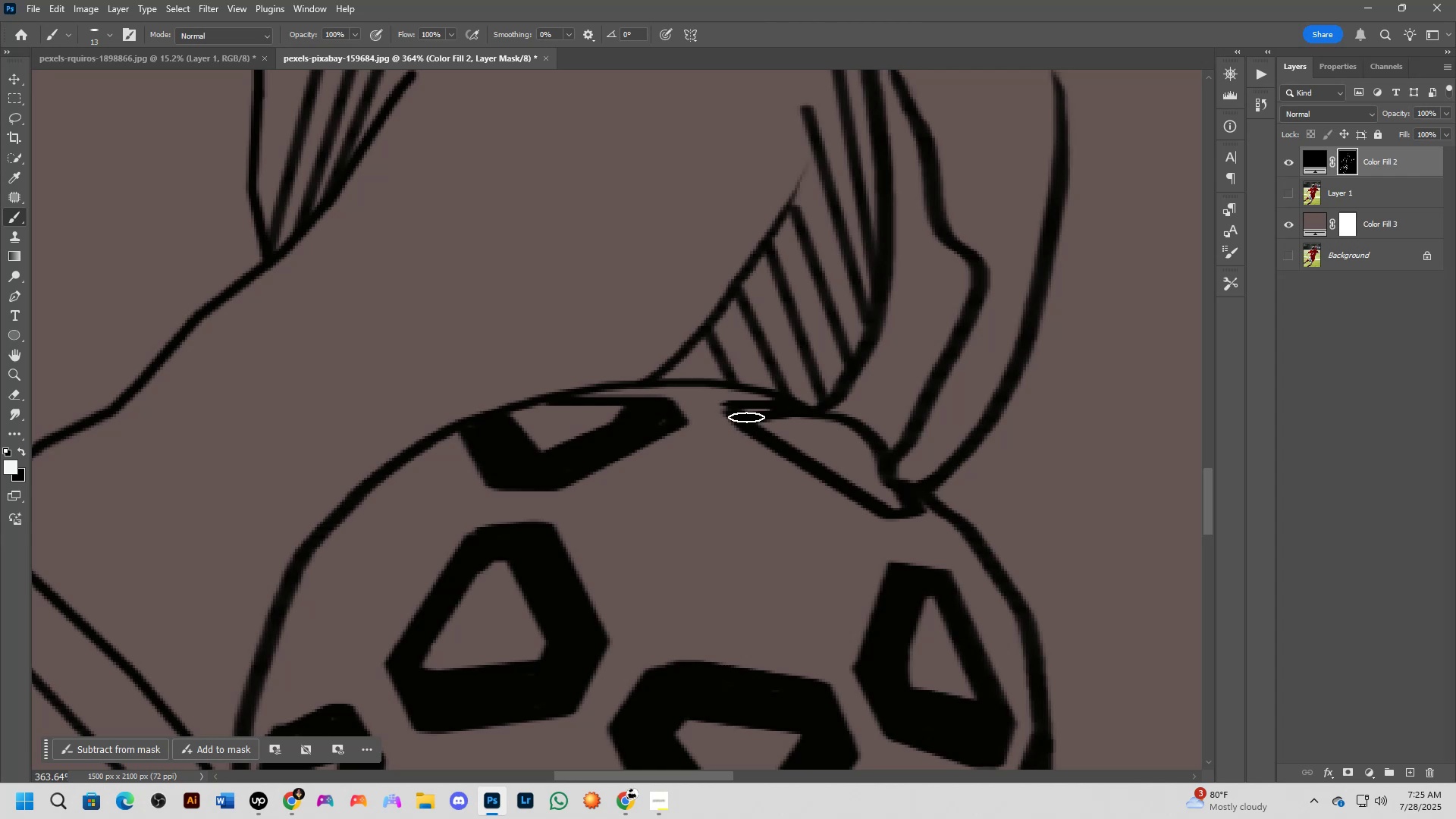 
left_click_drag(start_coordinate=[748, 415], to_coordinate=[783, 408])
 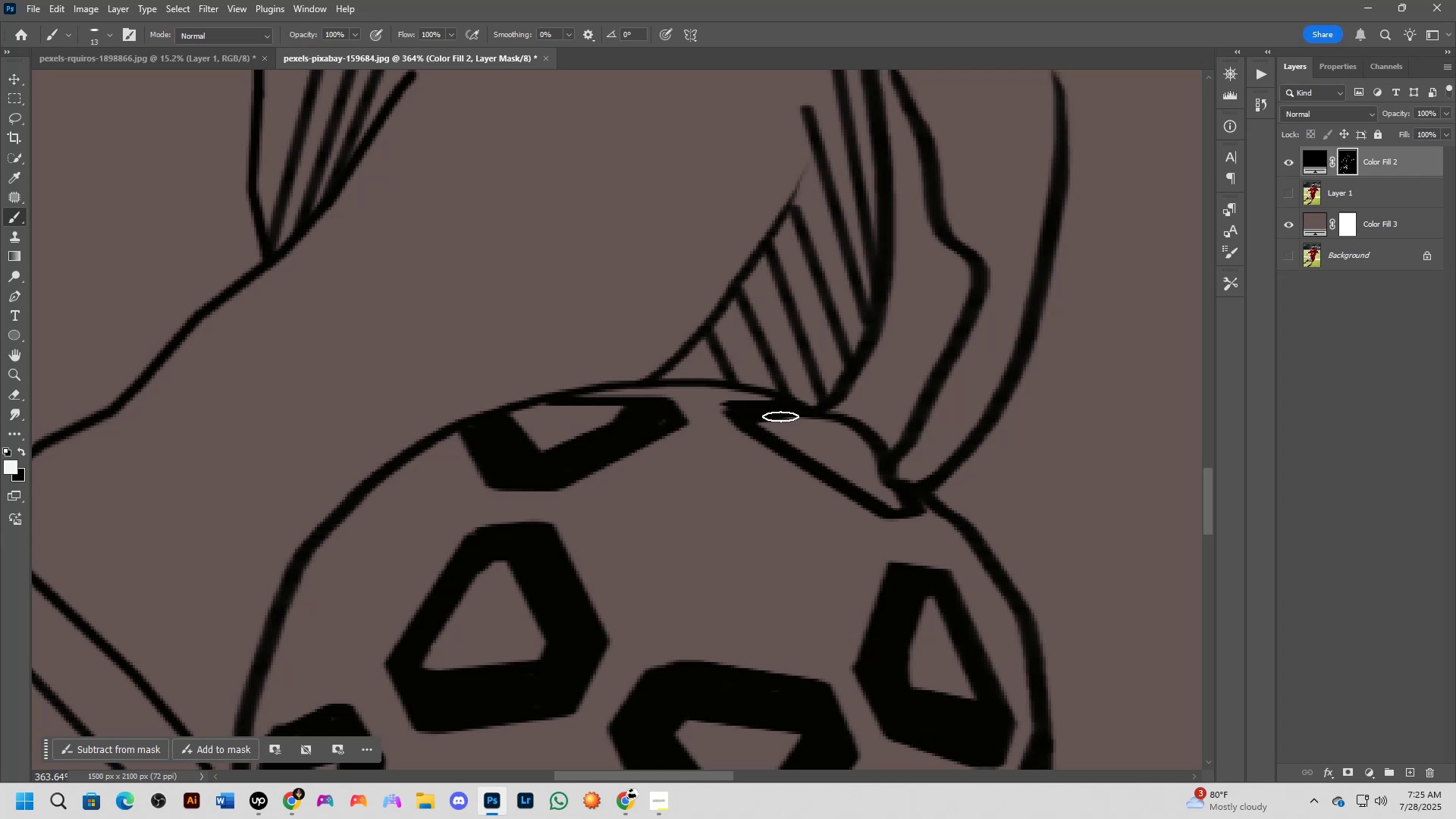 
key(Shift+ShiftLeft)
 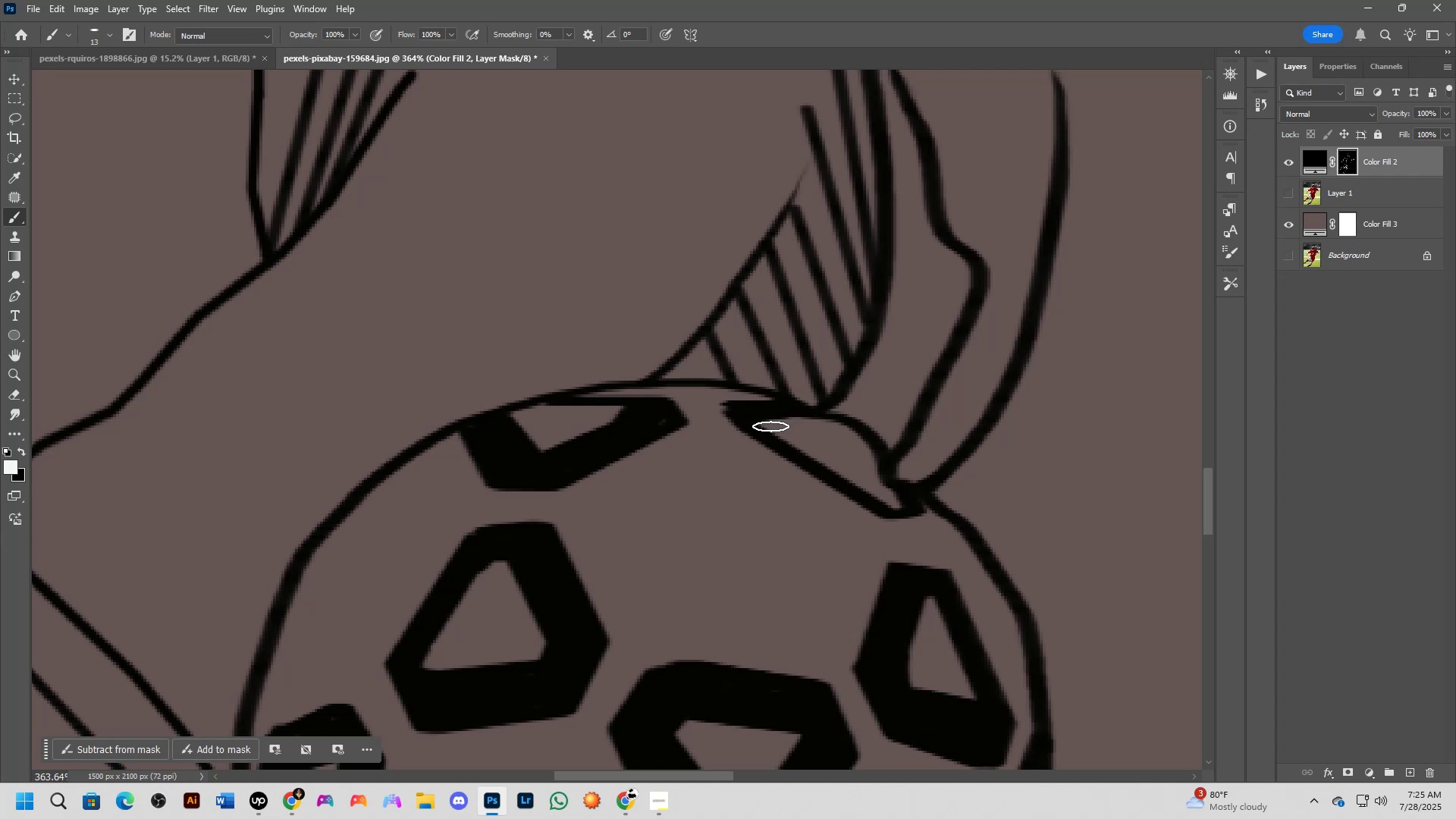 
scroll: coordinate [767, 428], scroll_direction: down, amount: 1.0
 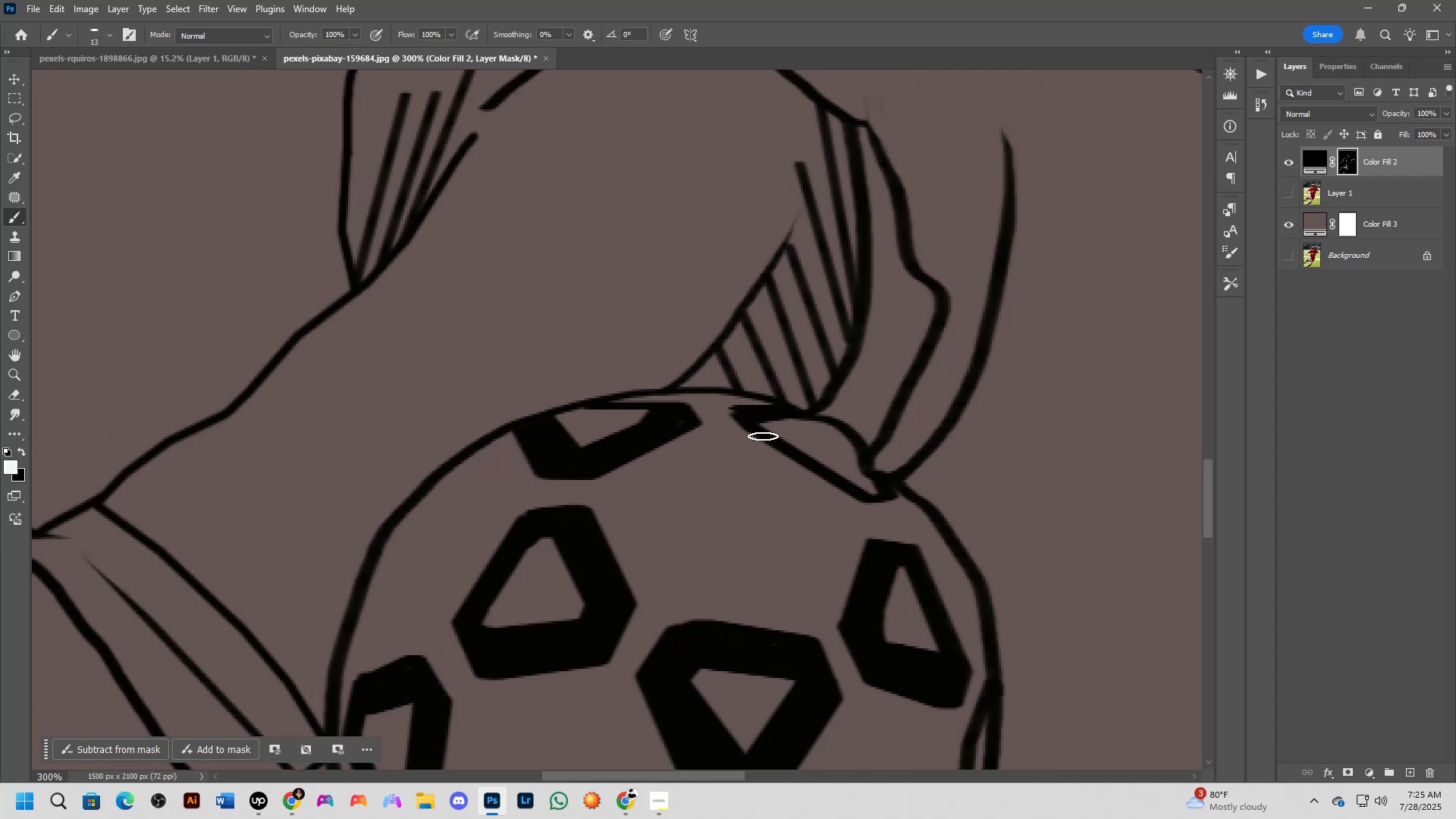 
hold_key(key=Space, duration=0.62)
 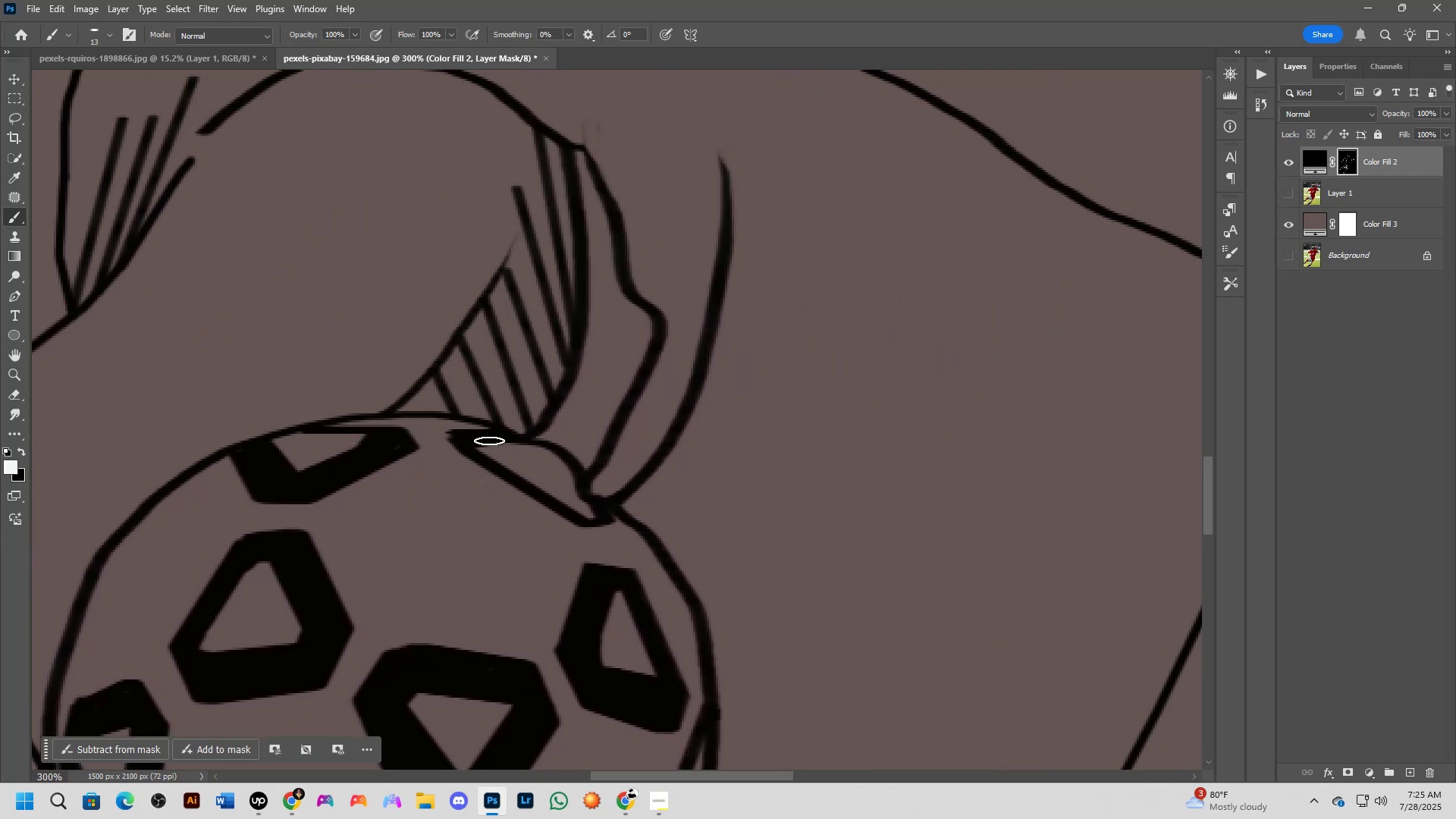 
left_click_drag(start_coordinate=[764, 460], to_coordinate=[481, 484])
 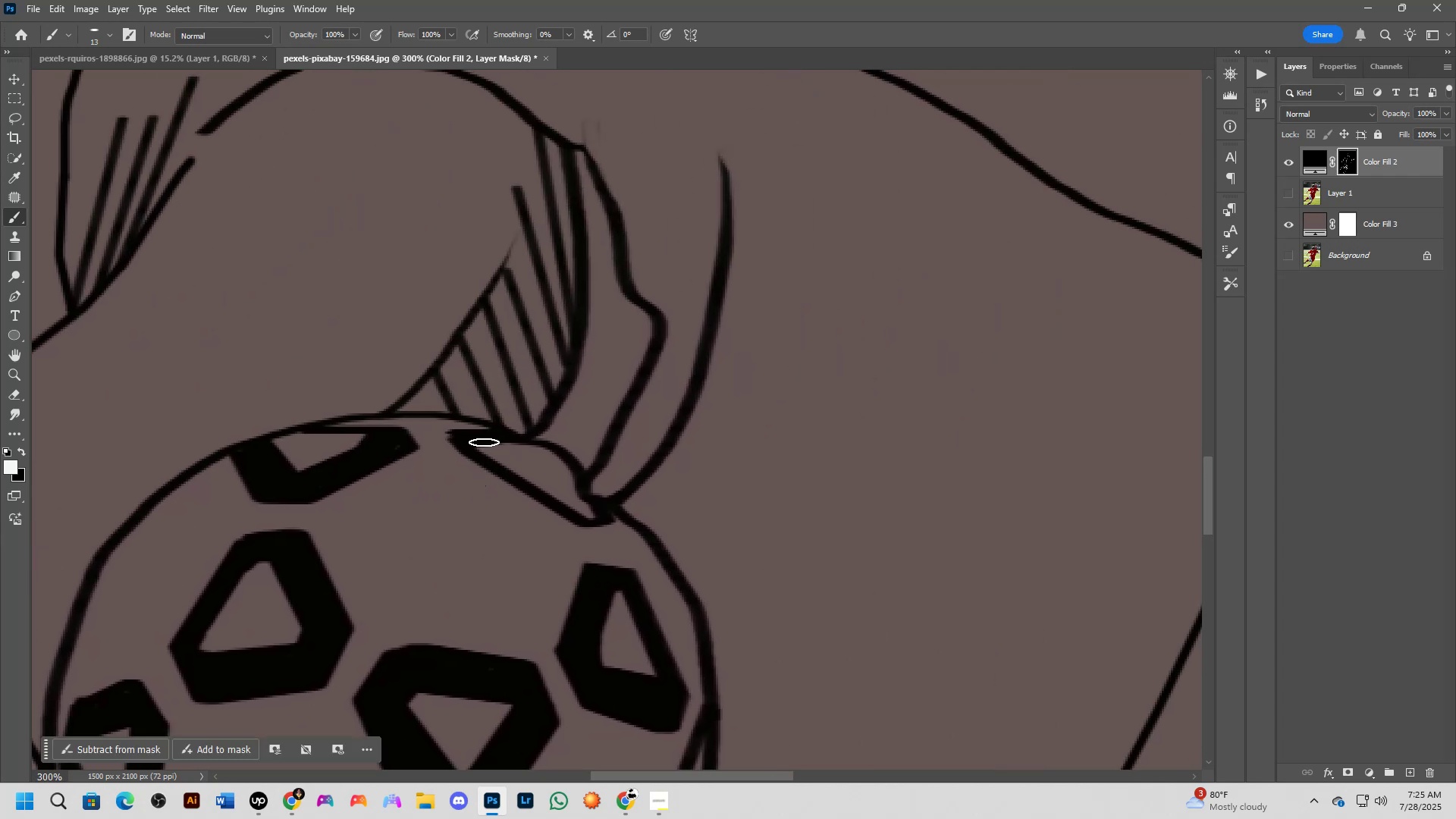 
left_click_drag(start_coordinate=[491, 439], to_coordinate=[485, 454])
 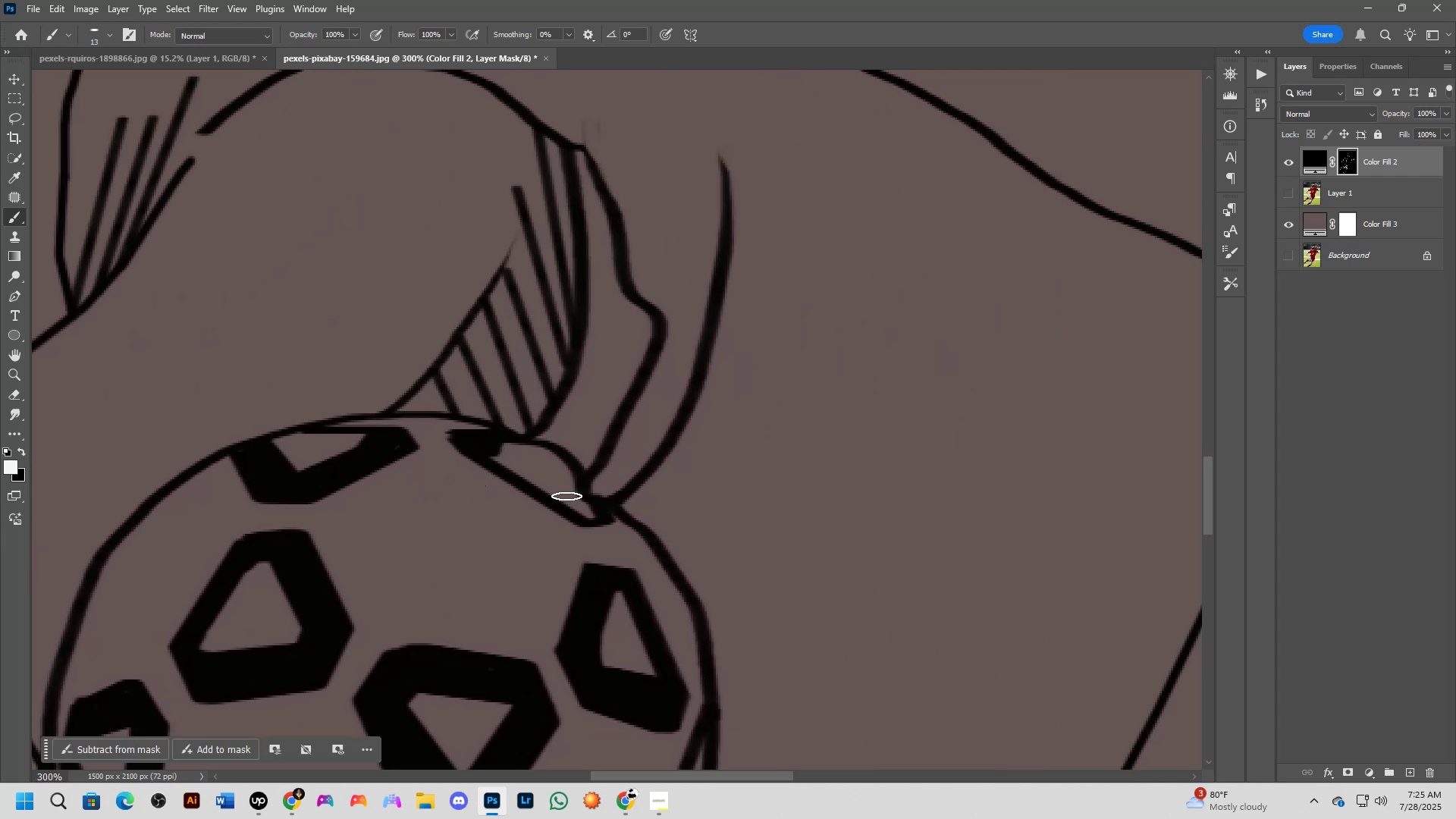 
hold_key(key=ShiftLeft, duration=0.75)
left_click([592, 517])
 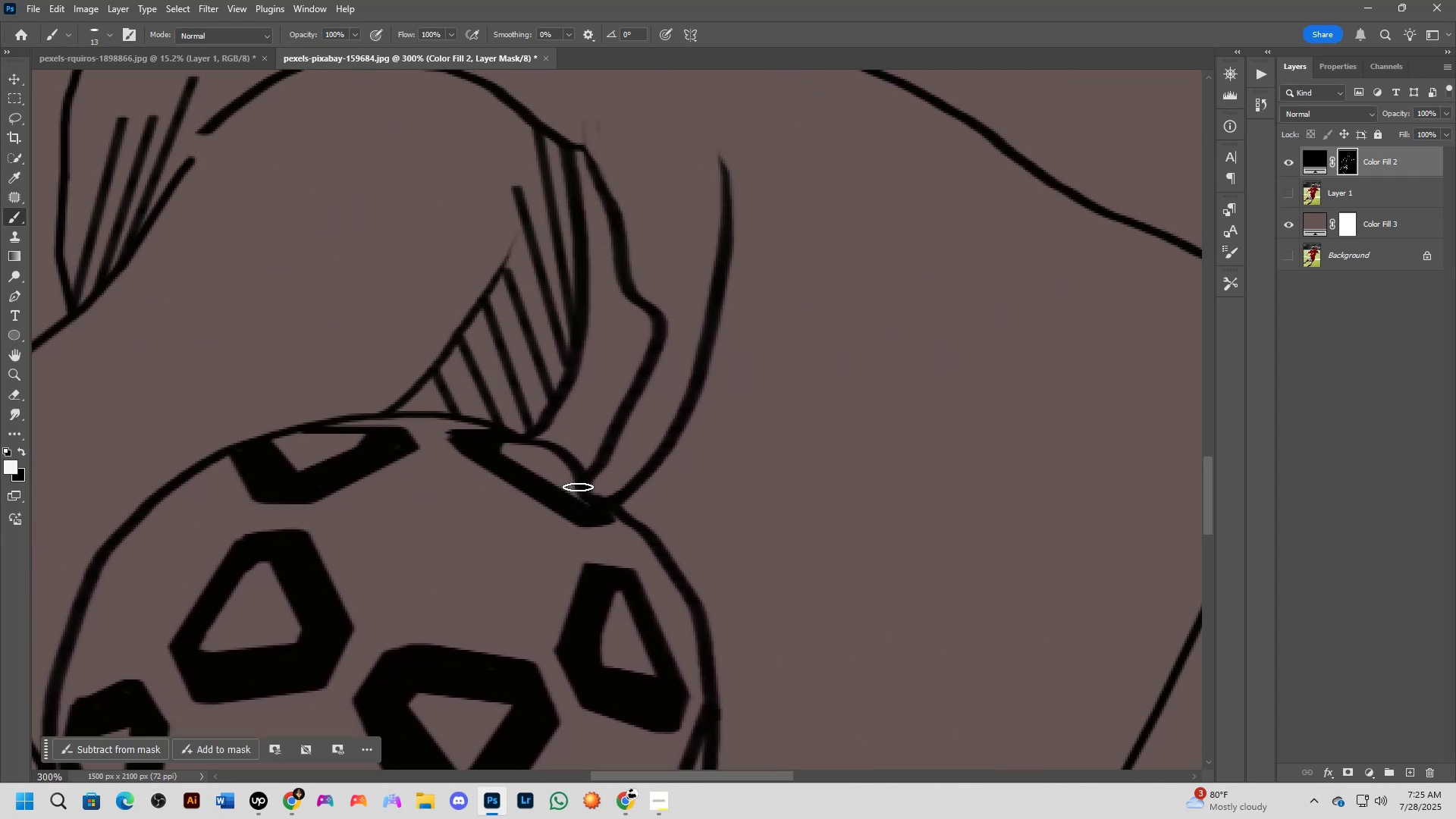 
key(Shift+ShiftLeft)
 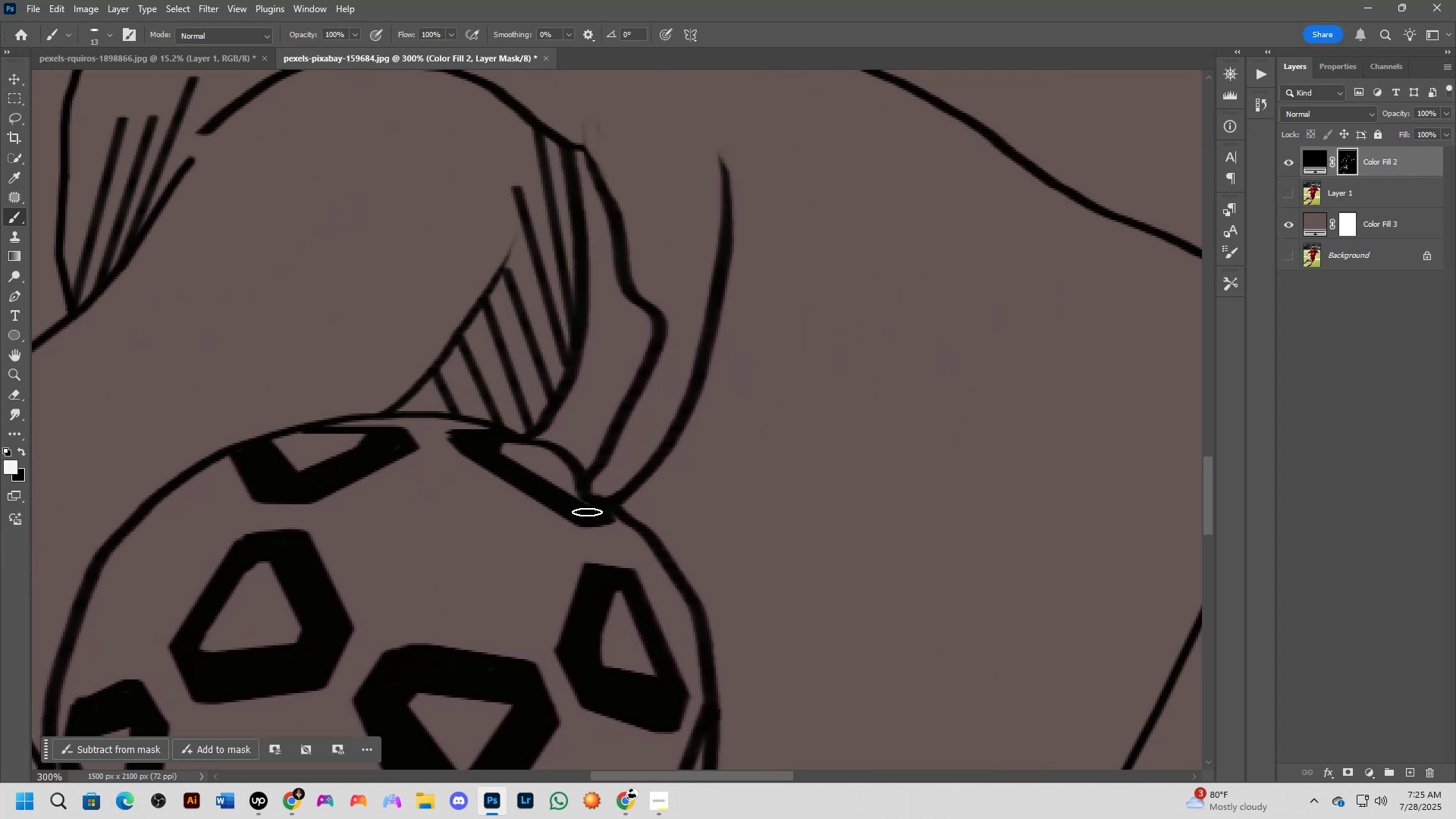 
scroll: coordinate [592, 533], scroll_direction: down, amount: 4.0
 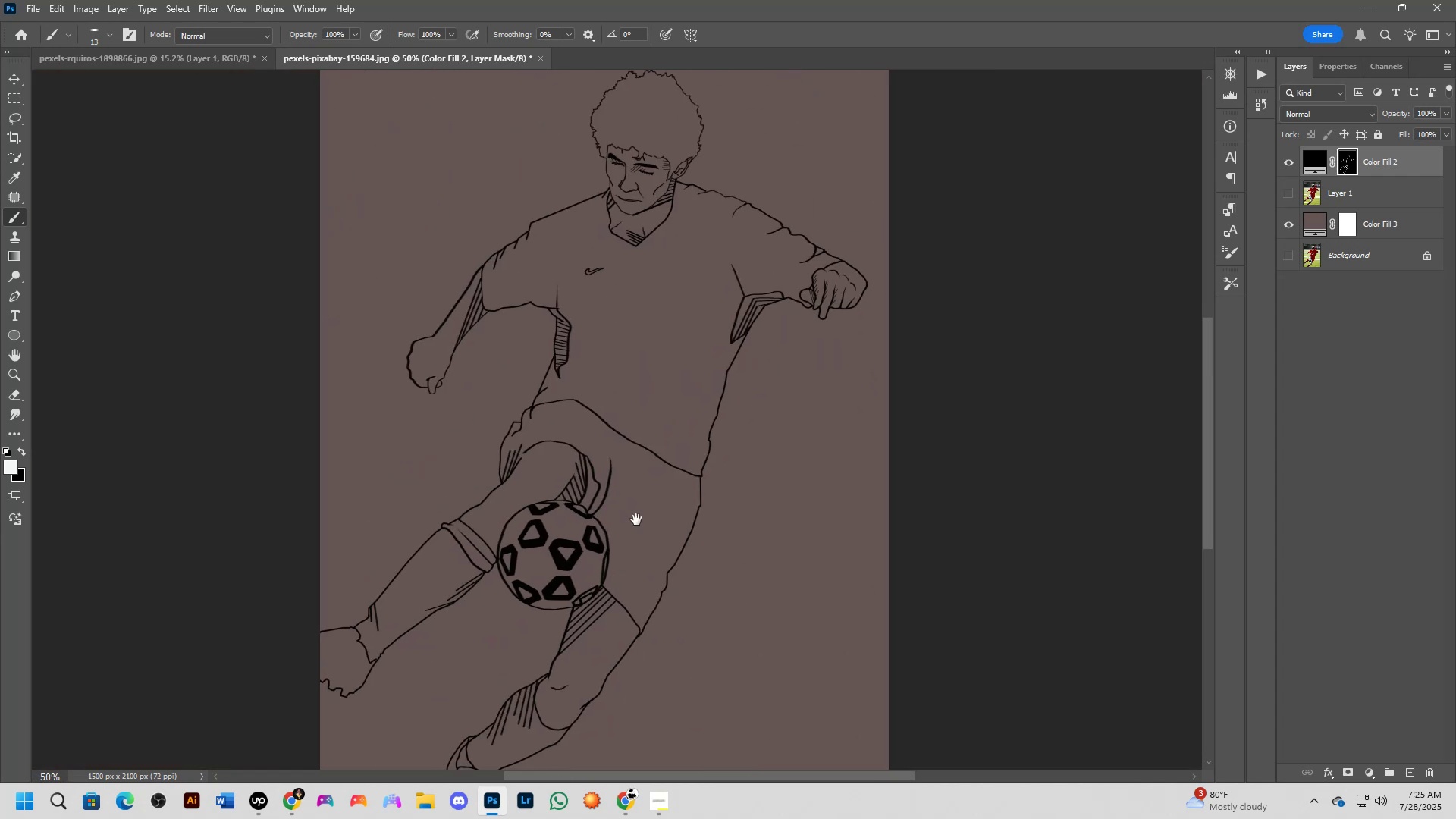 
key(Shift+ShiftLeft)
 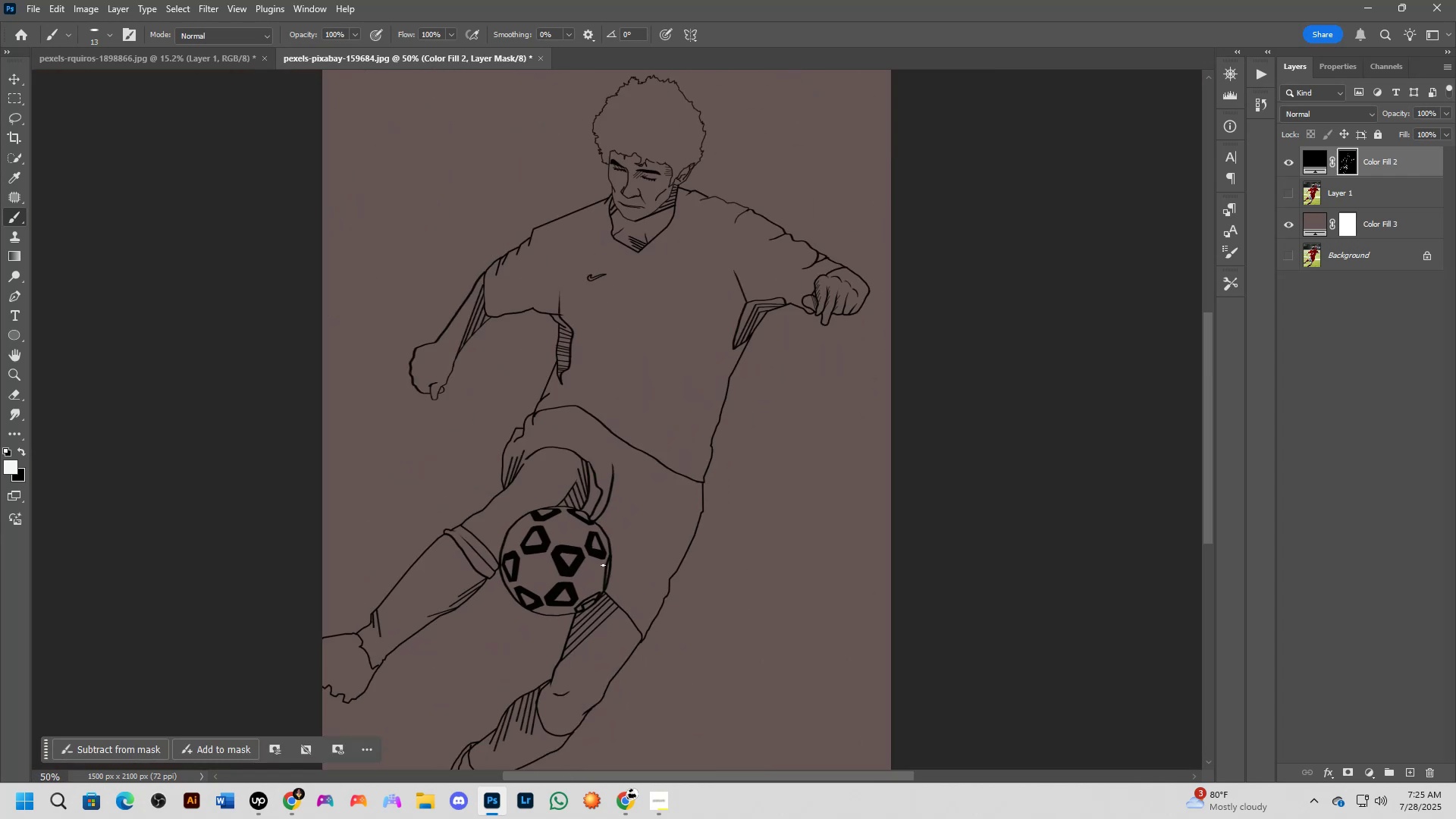 
hold_key(key=Space, duration=0.62)
 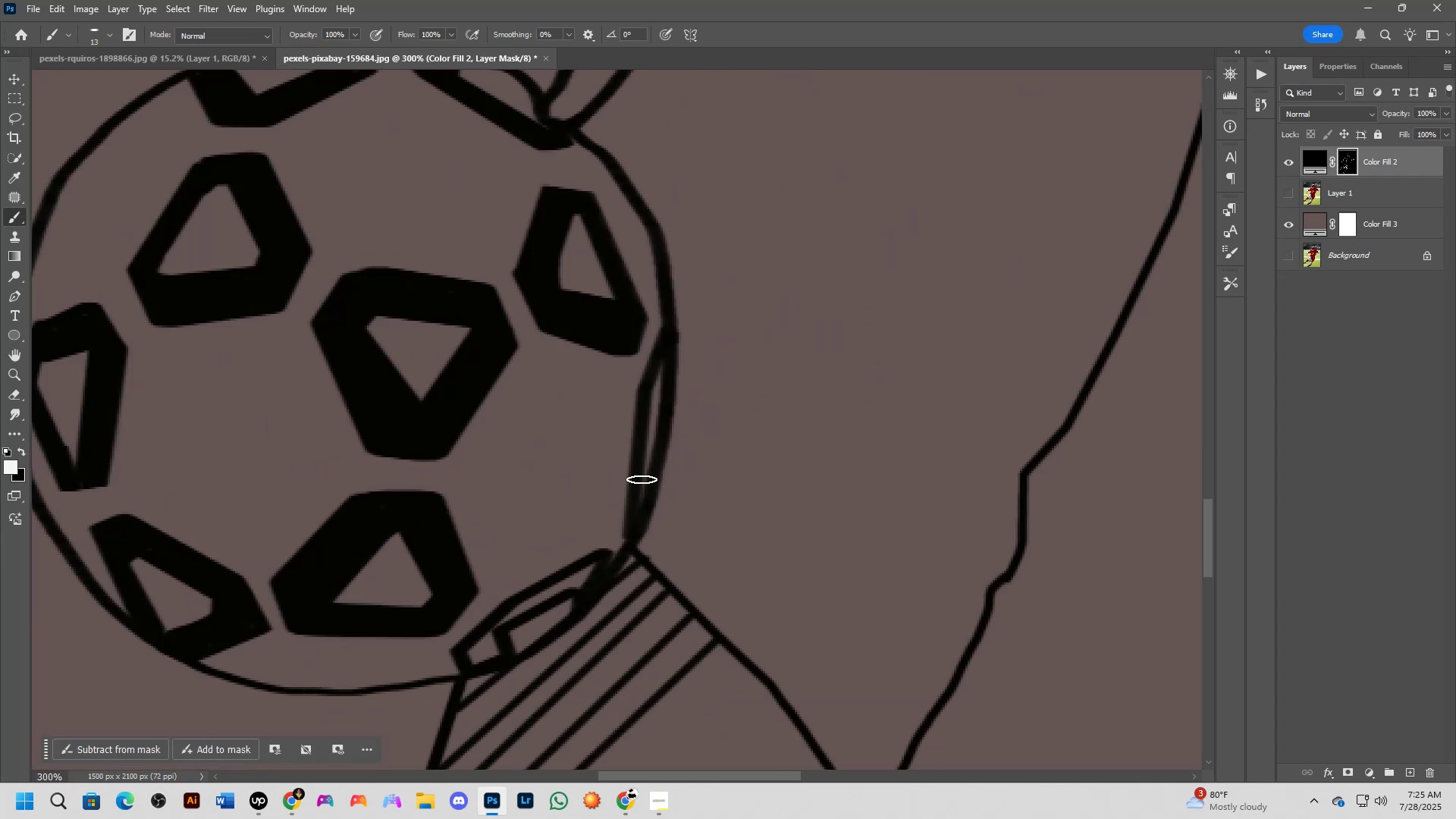 
left_click_drag(start_coordinate=[617, 581], to_coordinate=[654, 494])
 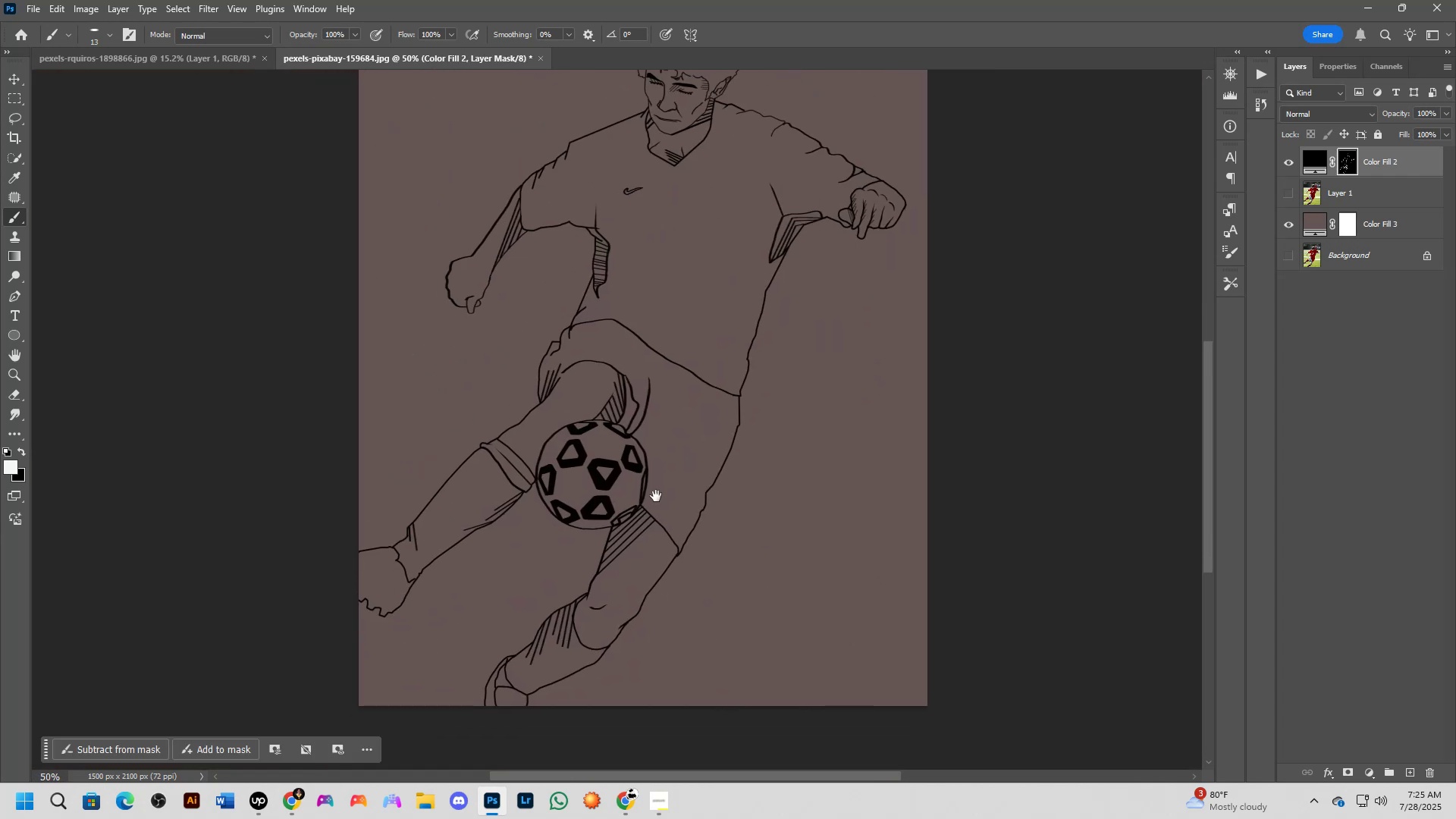 
key(Shift+ShiftLeft)
 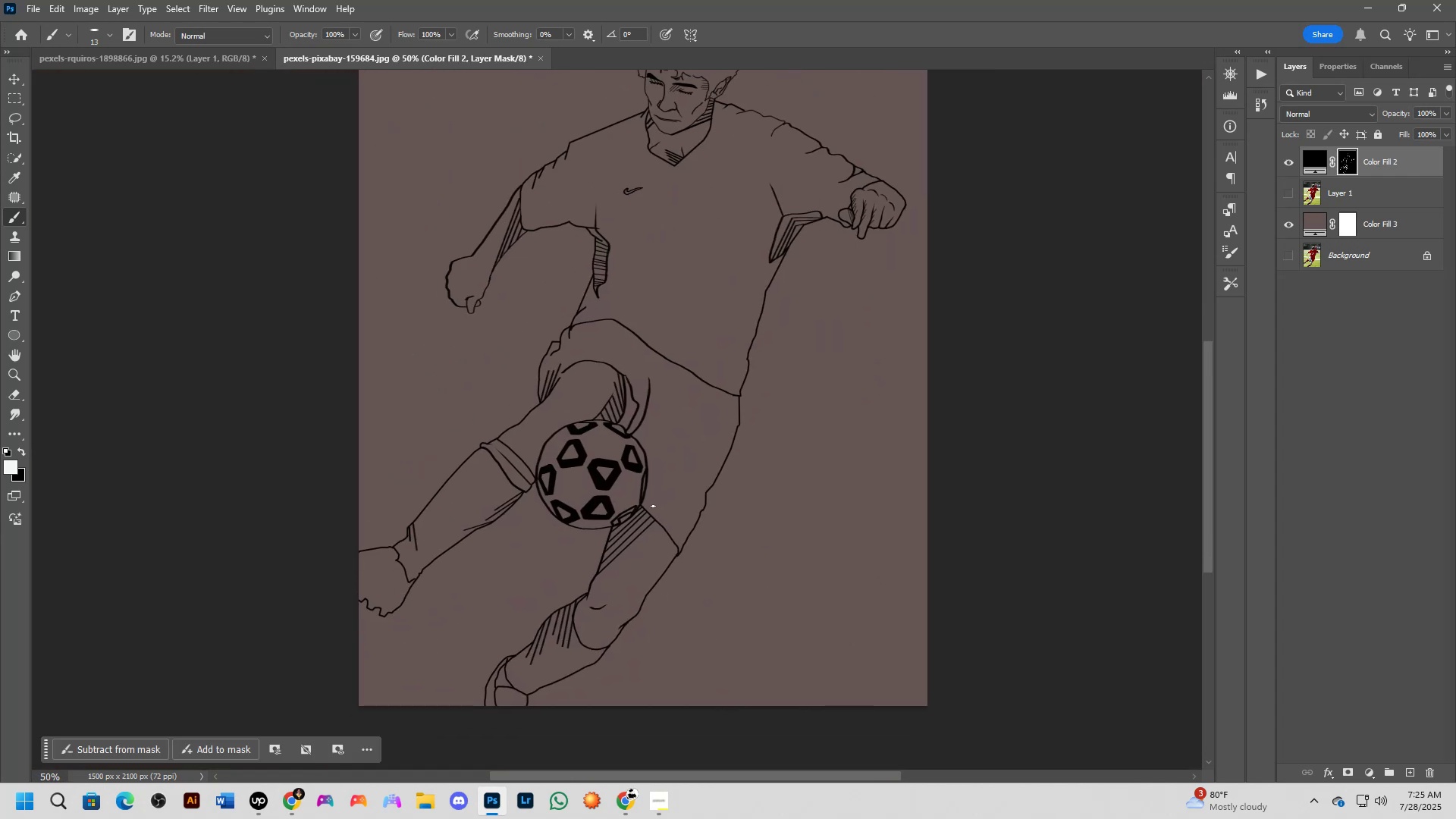 
scroll: coordinate [645, 457], scroll_direction: up, amount: 7.0
 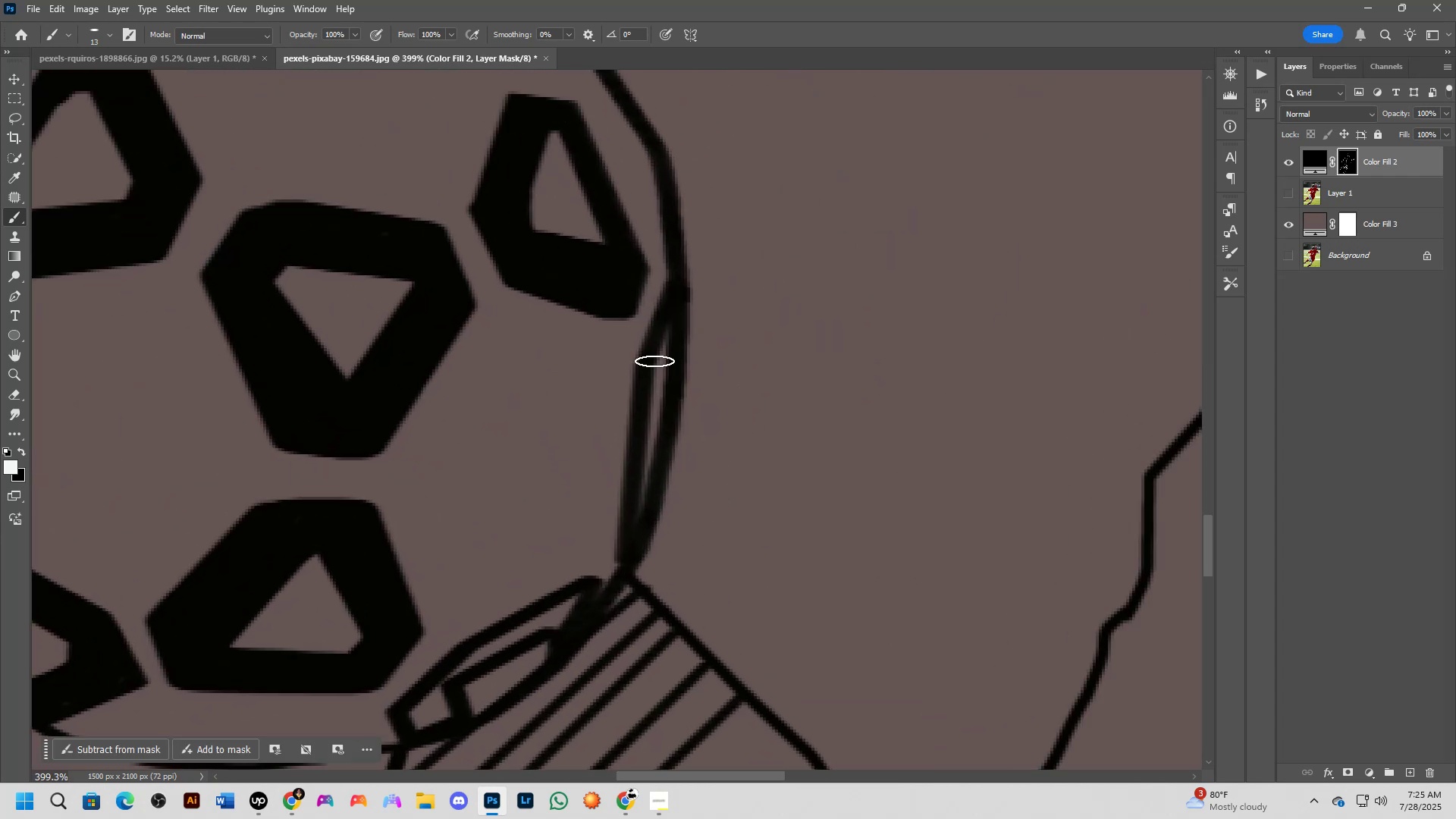 
key(Alt+AltLeft)
 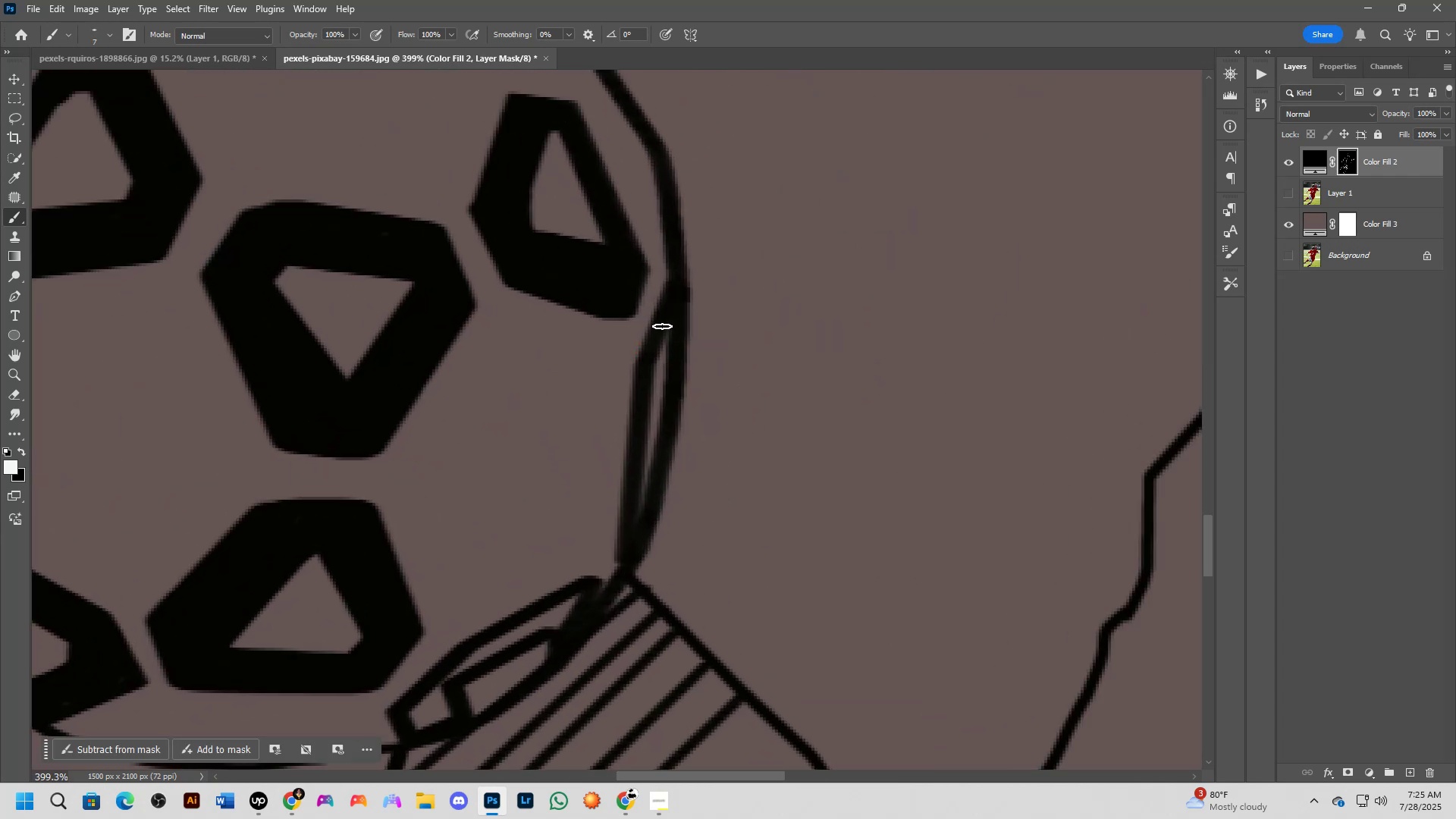 
left_click_drag(start_coordinate=[668, 318], to_coordinate=[595, 614])
 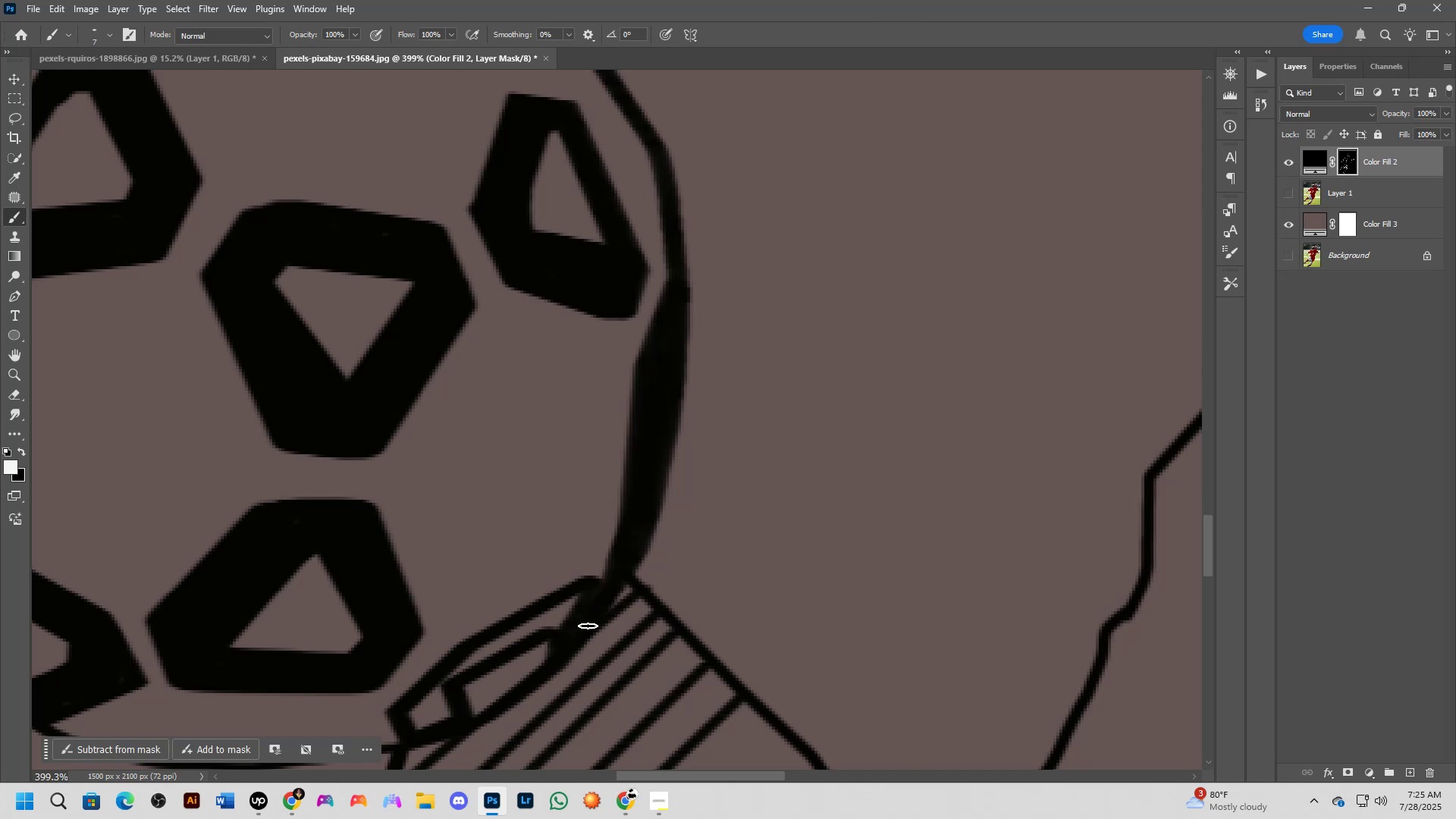 
hold_key(key=Space, duration=0.54)
 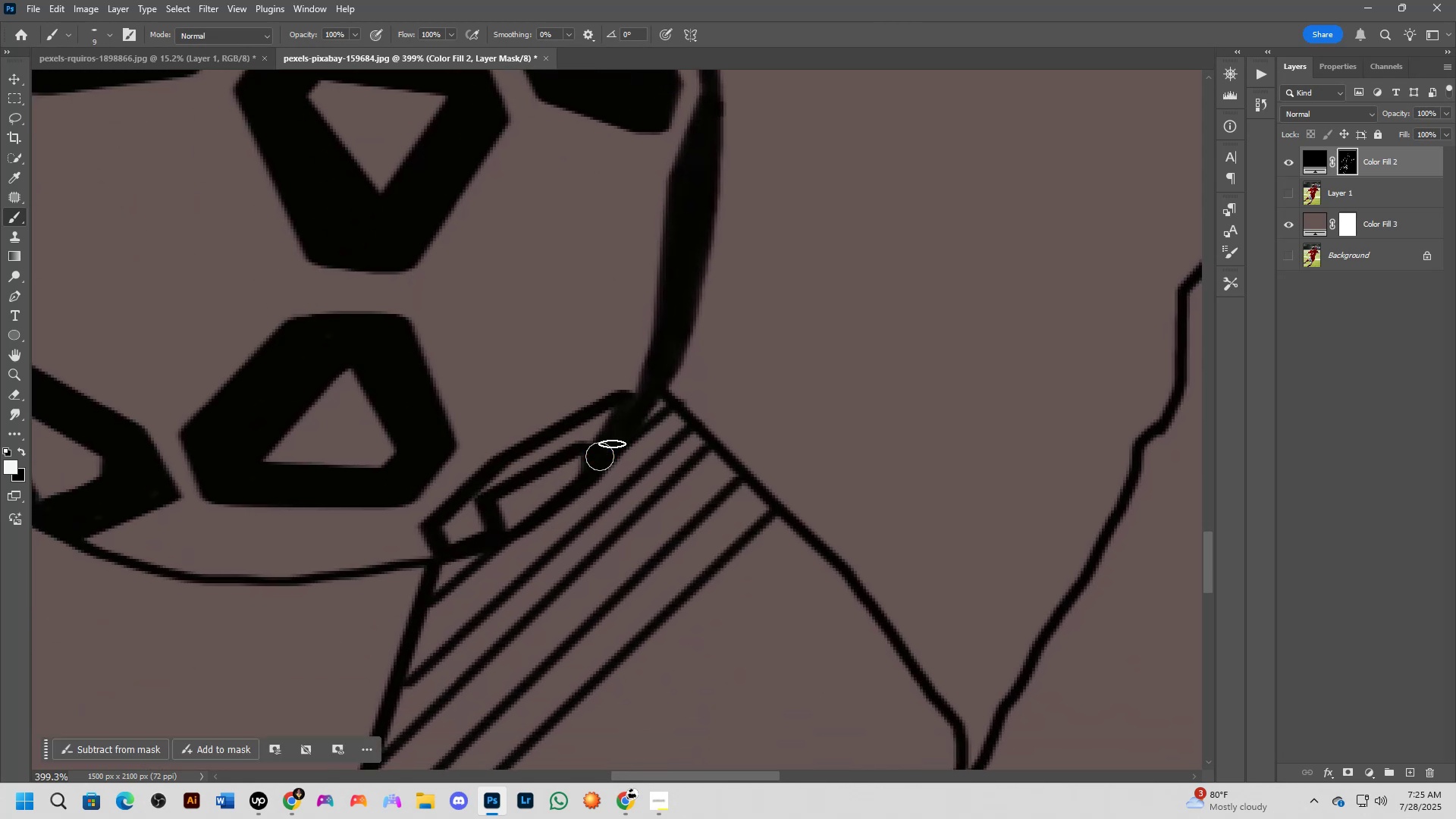 
left_click_drag(start_coordinate=[566, 651], to_coordinate=[599, 466])
 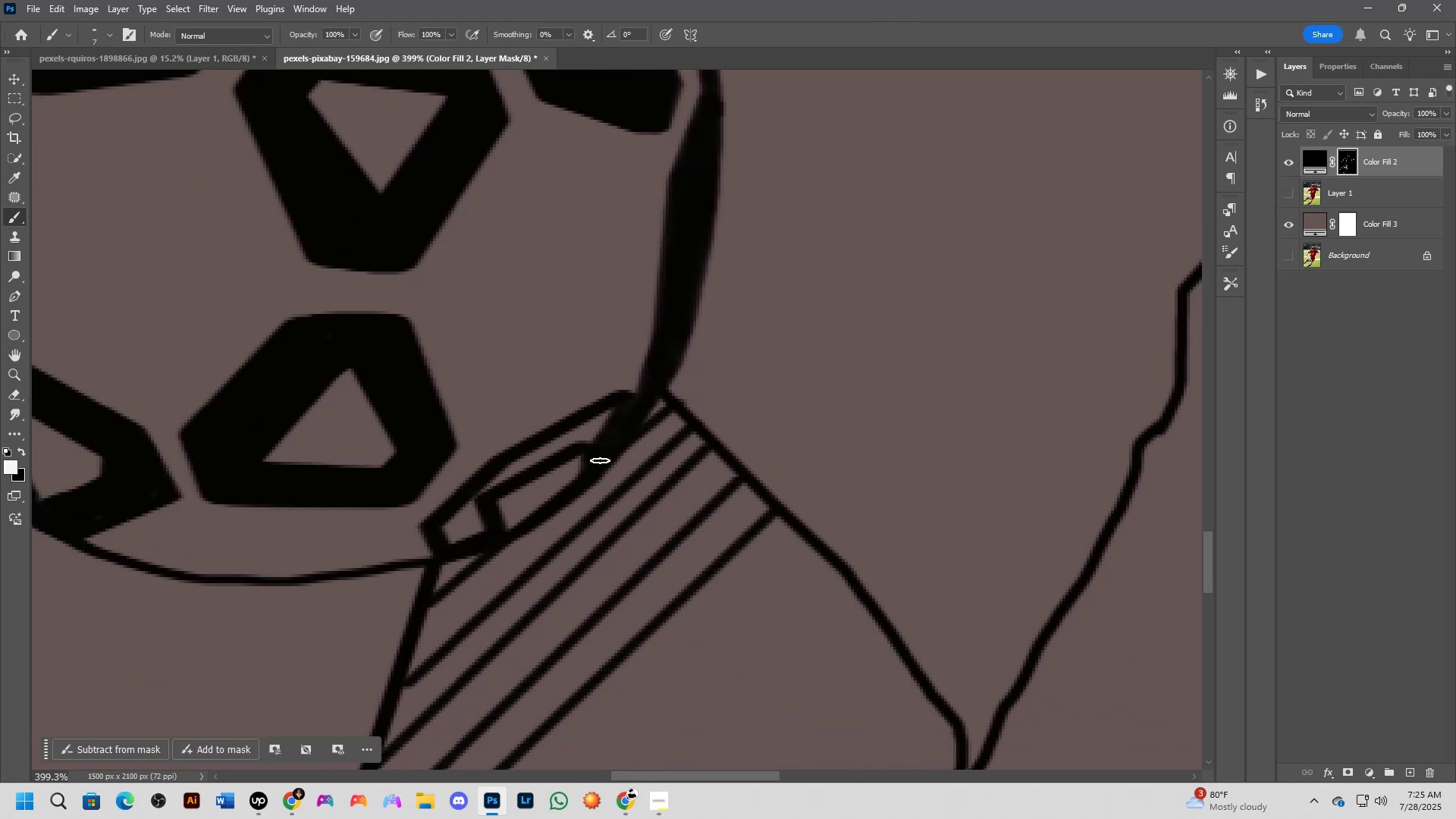 
key(Alt+AltLeft)
 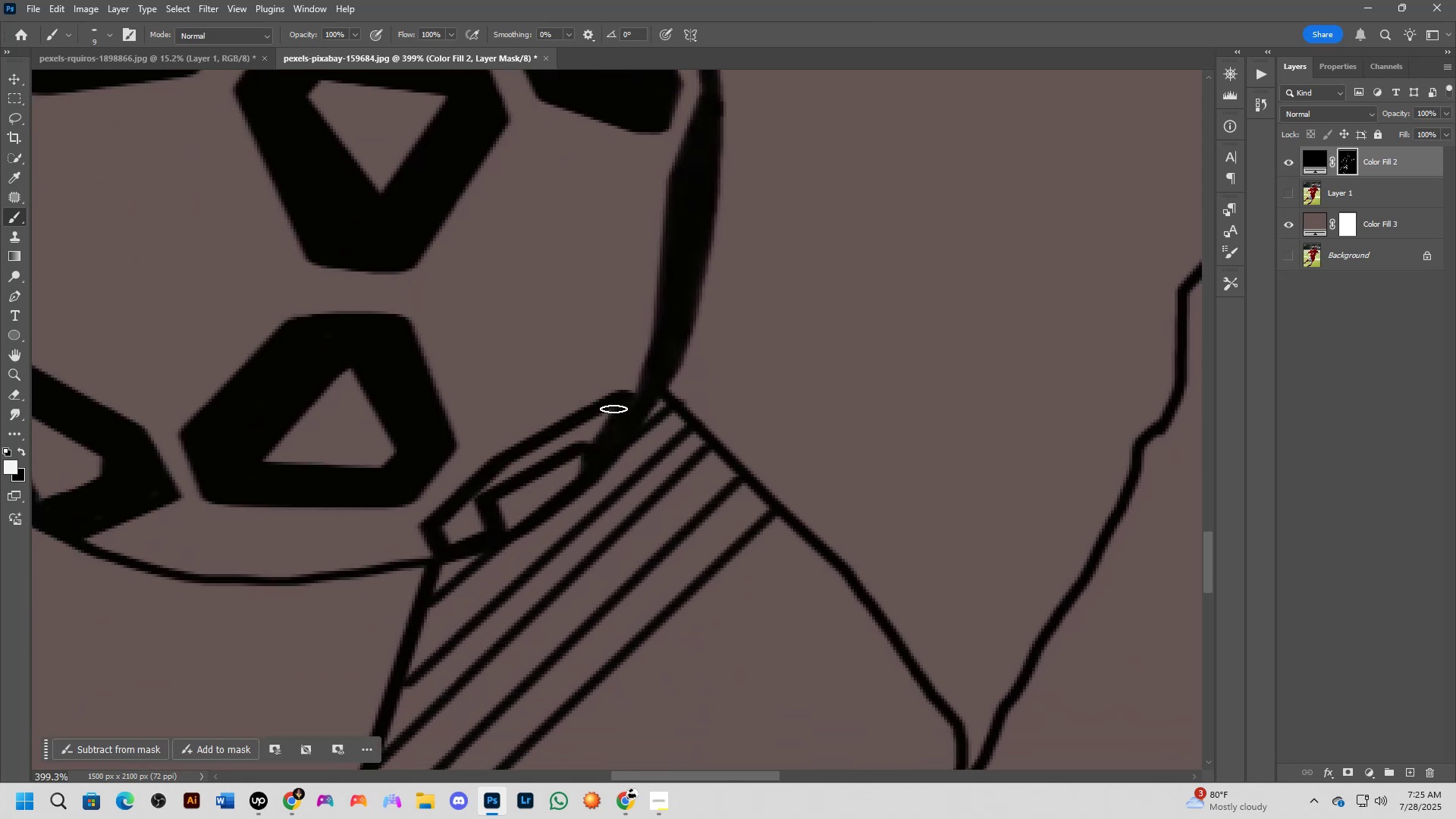 
left_click_drag(start_coordinate=[610, 404], to_coordinate=[605, 419])
 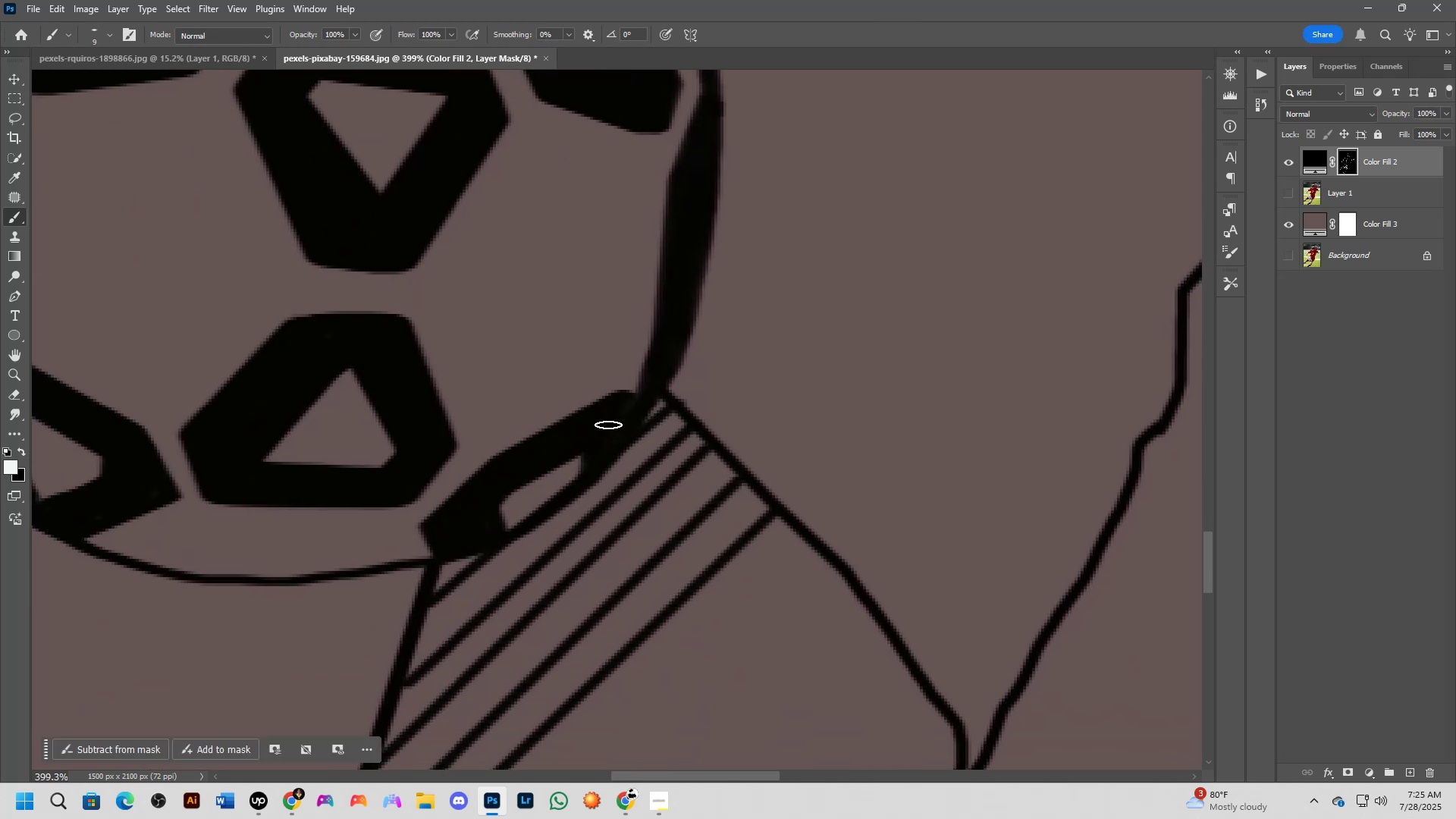 
key(Shift+ShiftLeft)
 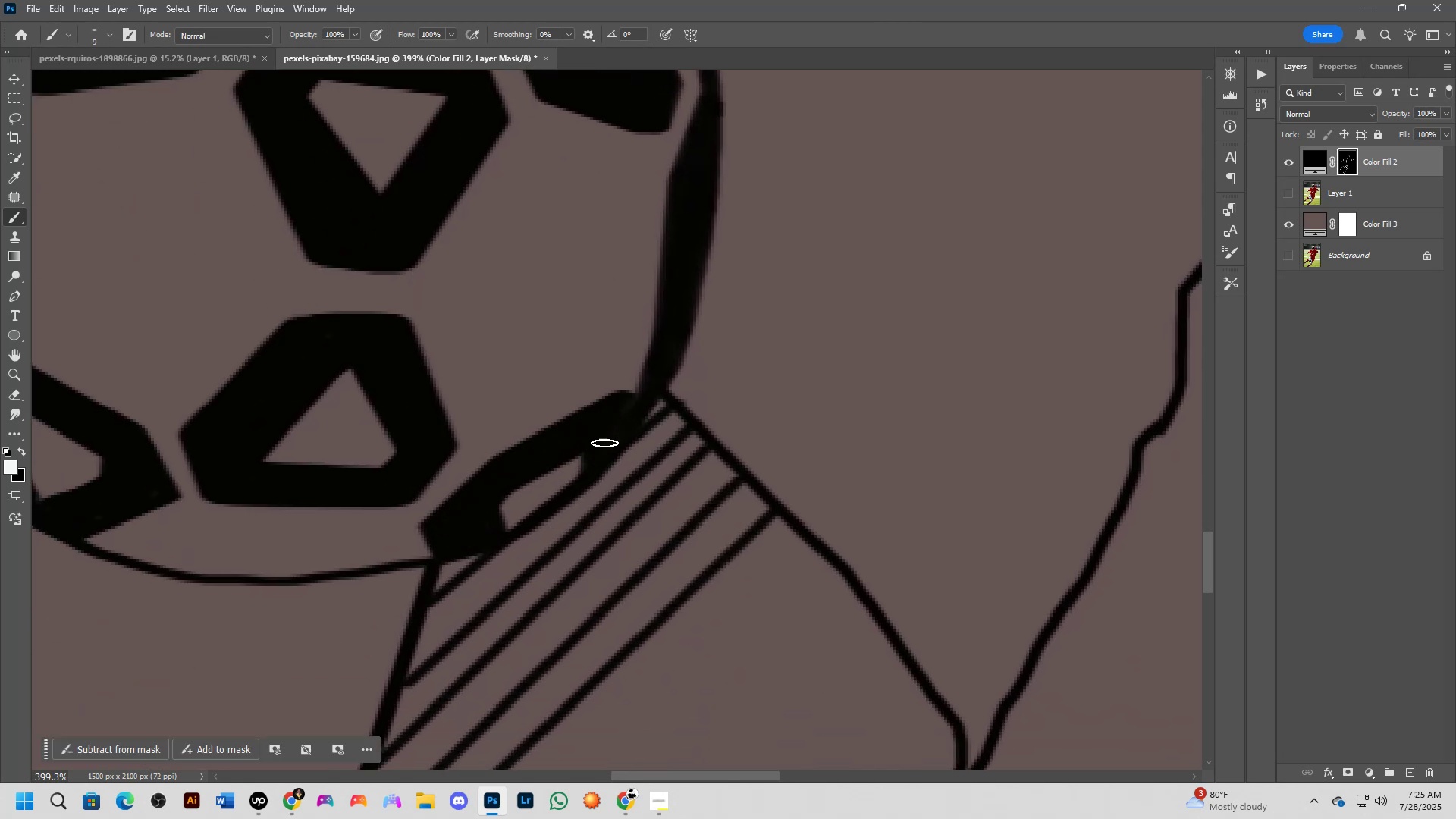 
scroll: coordinate [831, 401], scroll_direction: down, amount: 9.0
 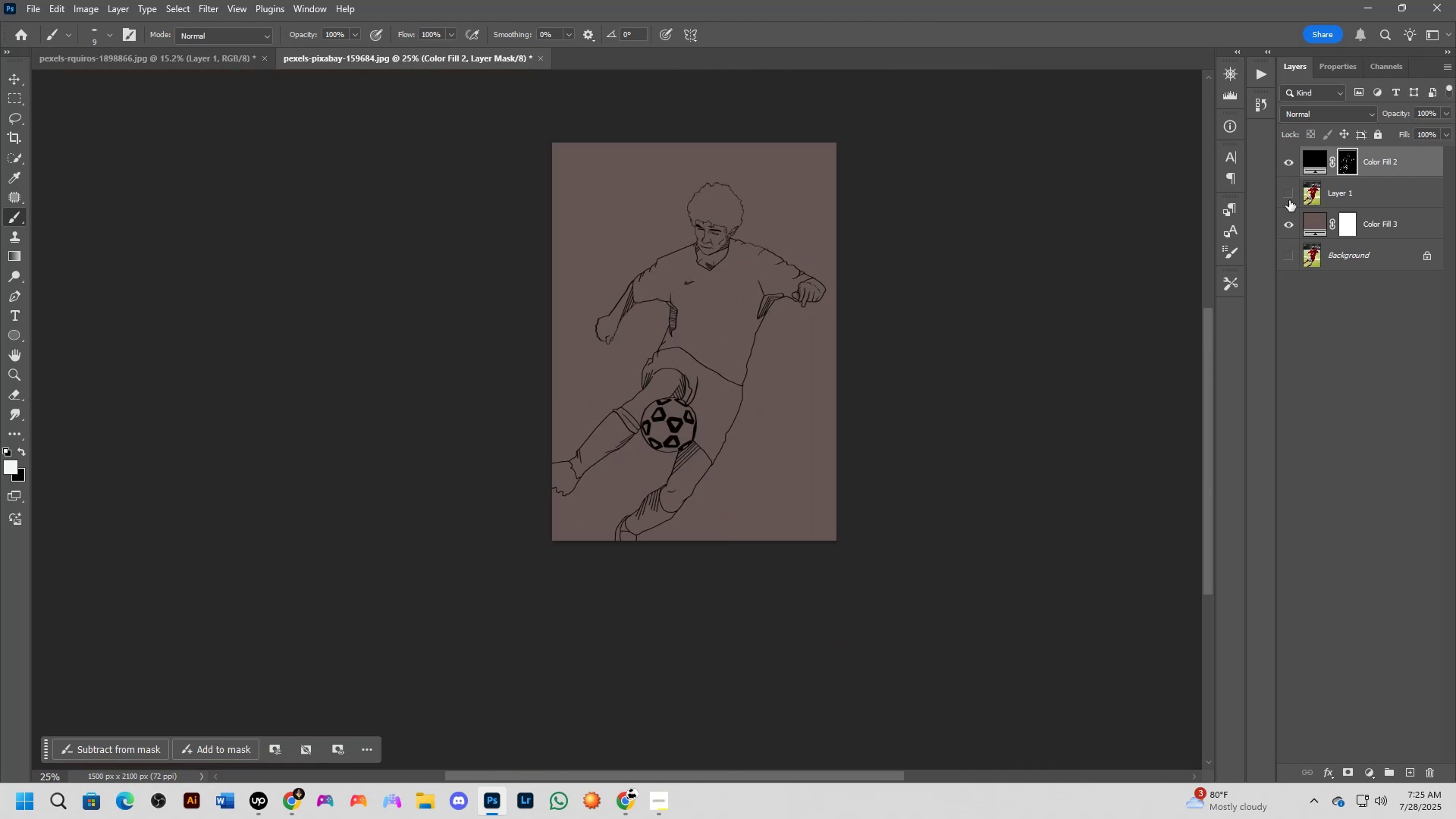 
key(Shift+ShiftLeft)
 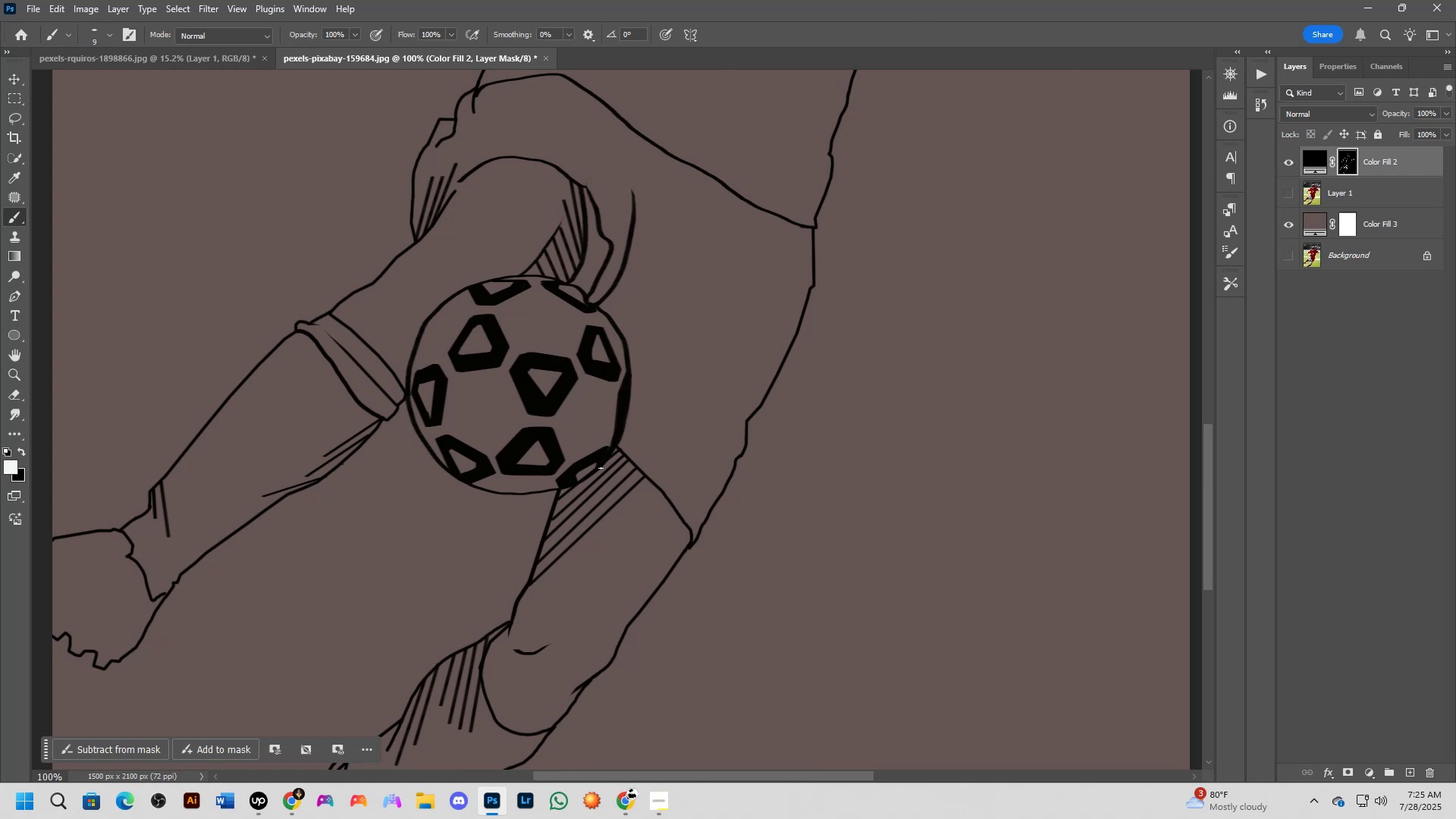 
key(Shift+ShiftLeft)
 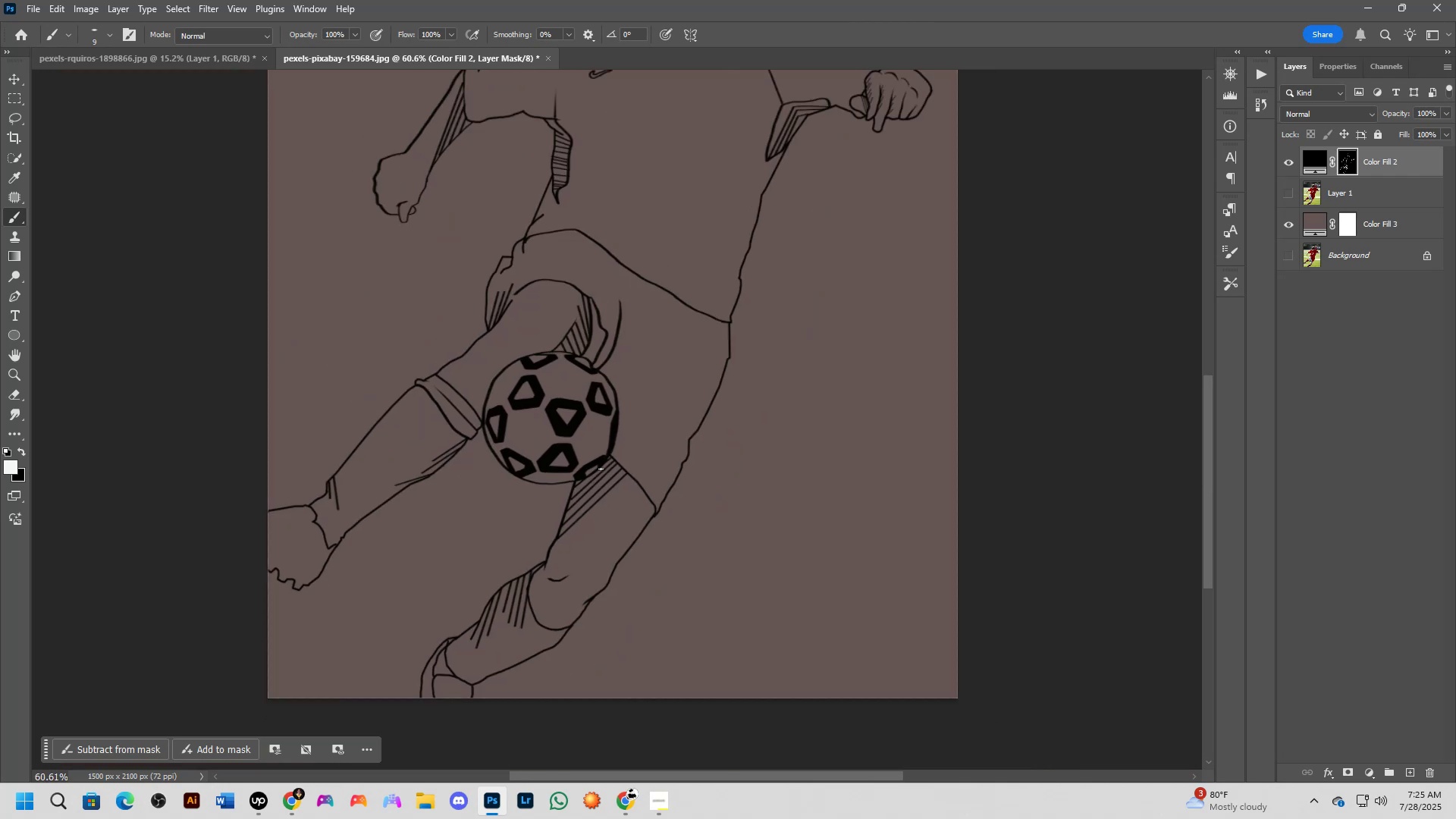 
key(Shift+ShiftLeft)
 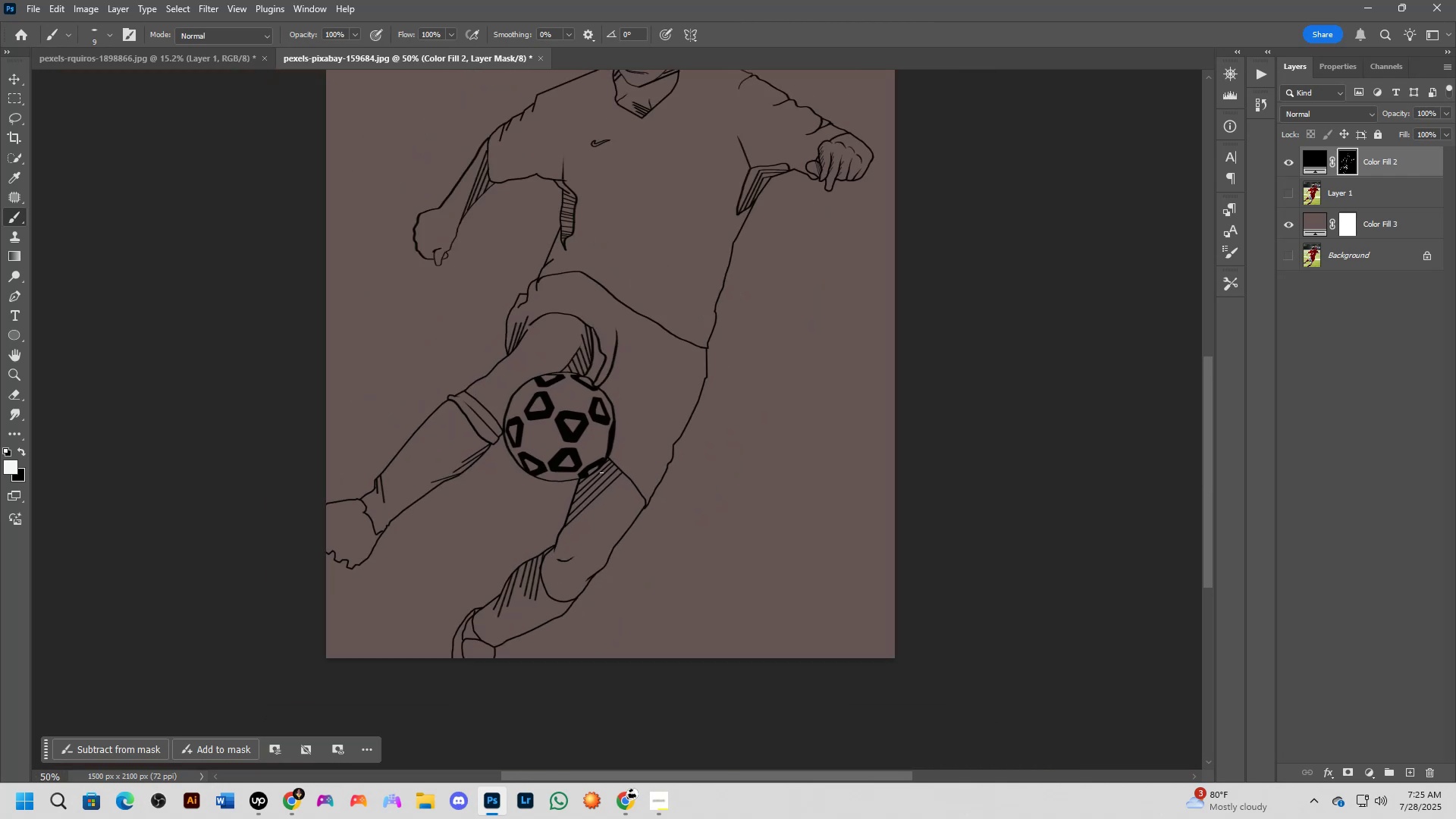 
key(Shift+ShiftLeft)
 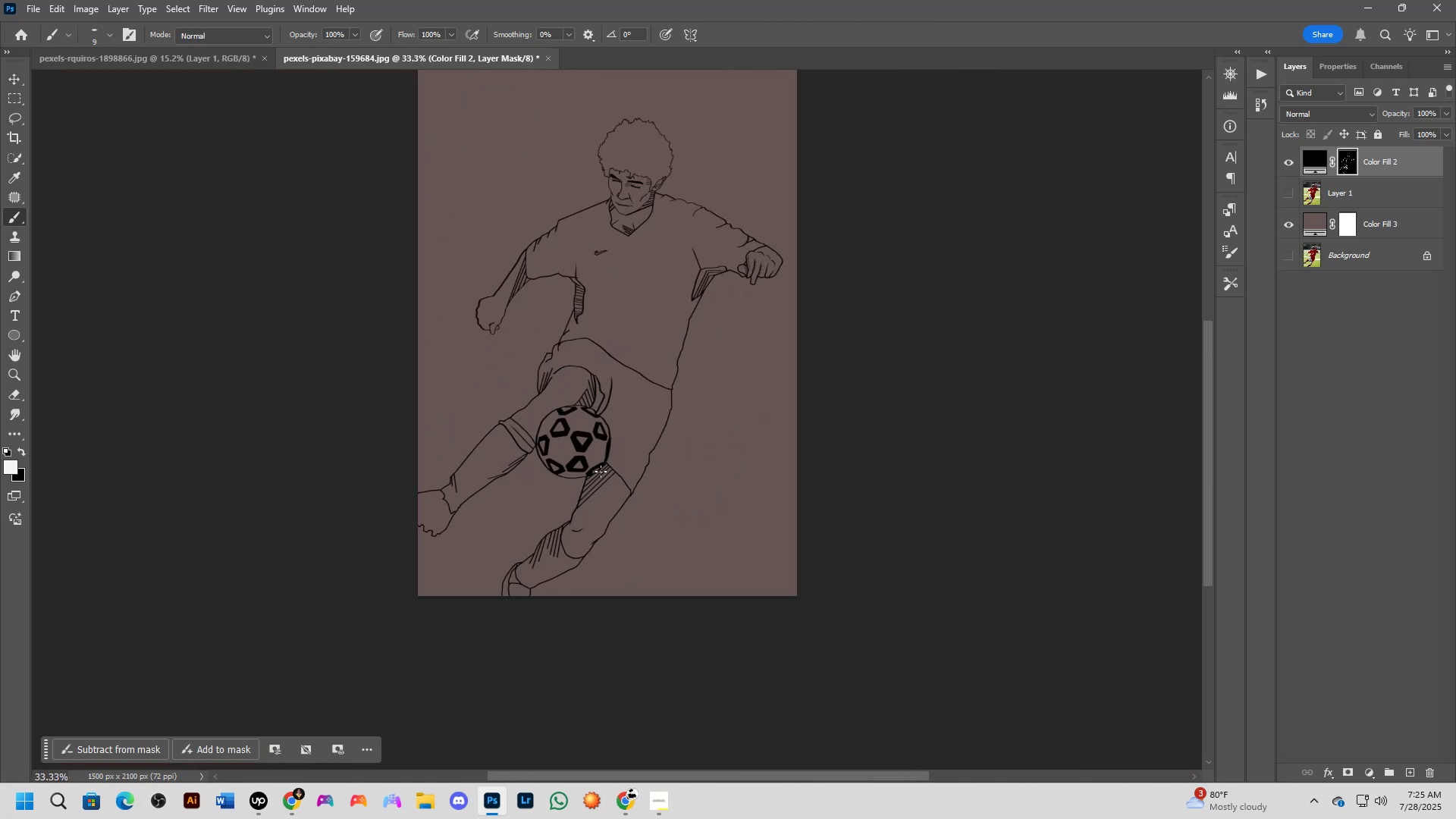 
key(Shift+ShiftLeft)
 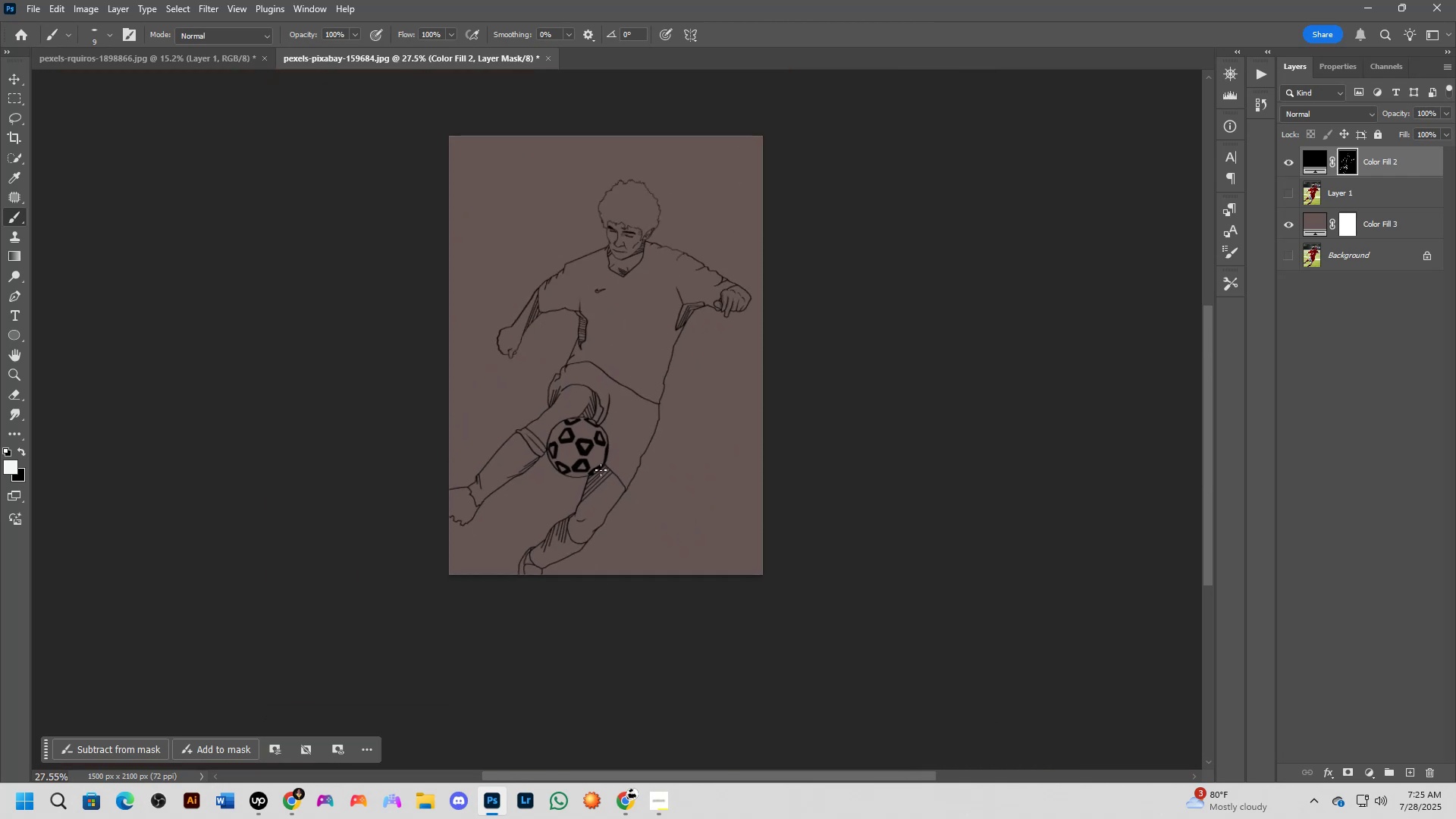 
key(Shift+ShiftLeft)
 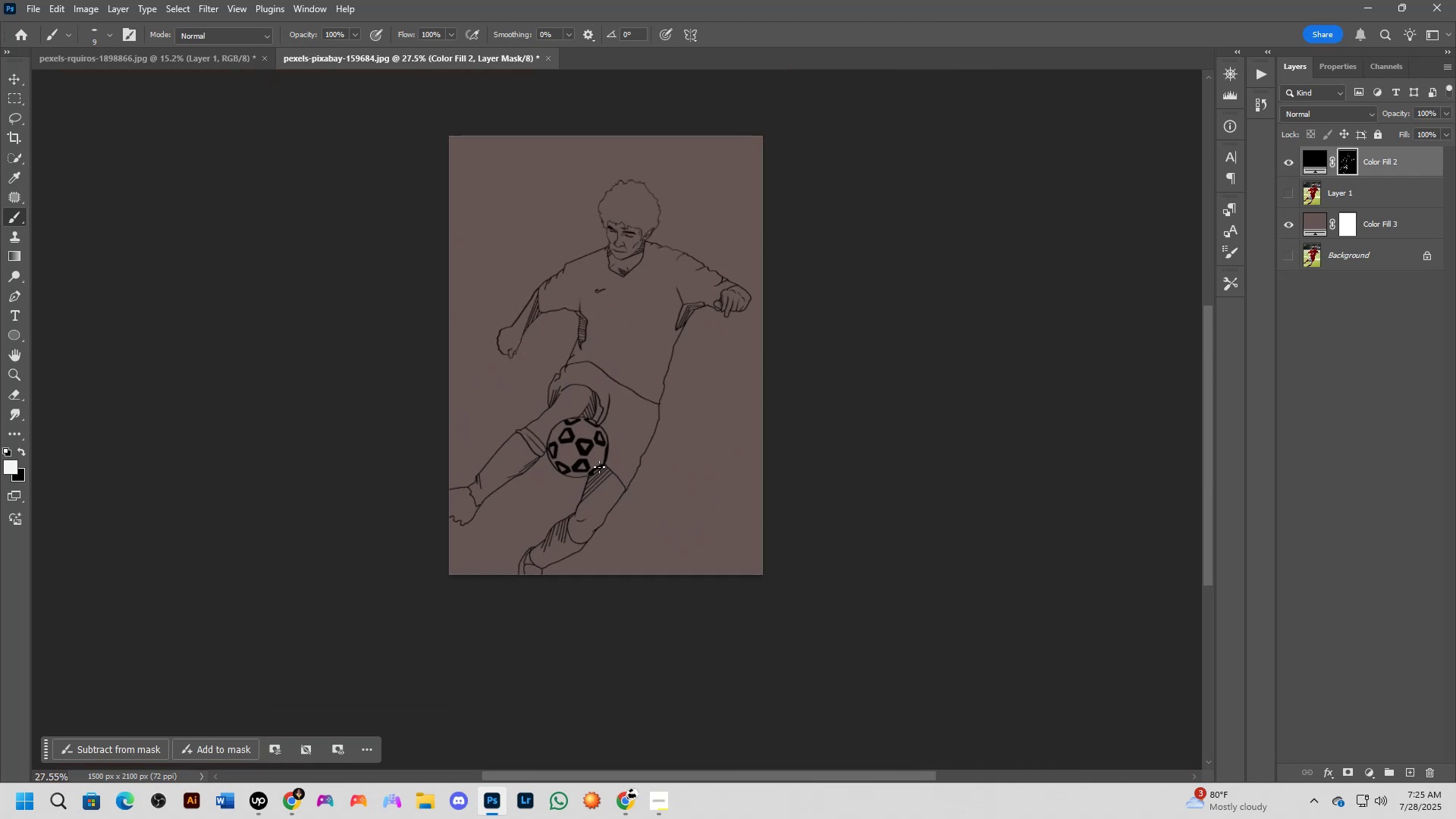 
key(Shift+ShiftLeft)
 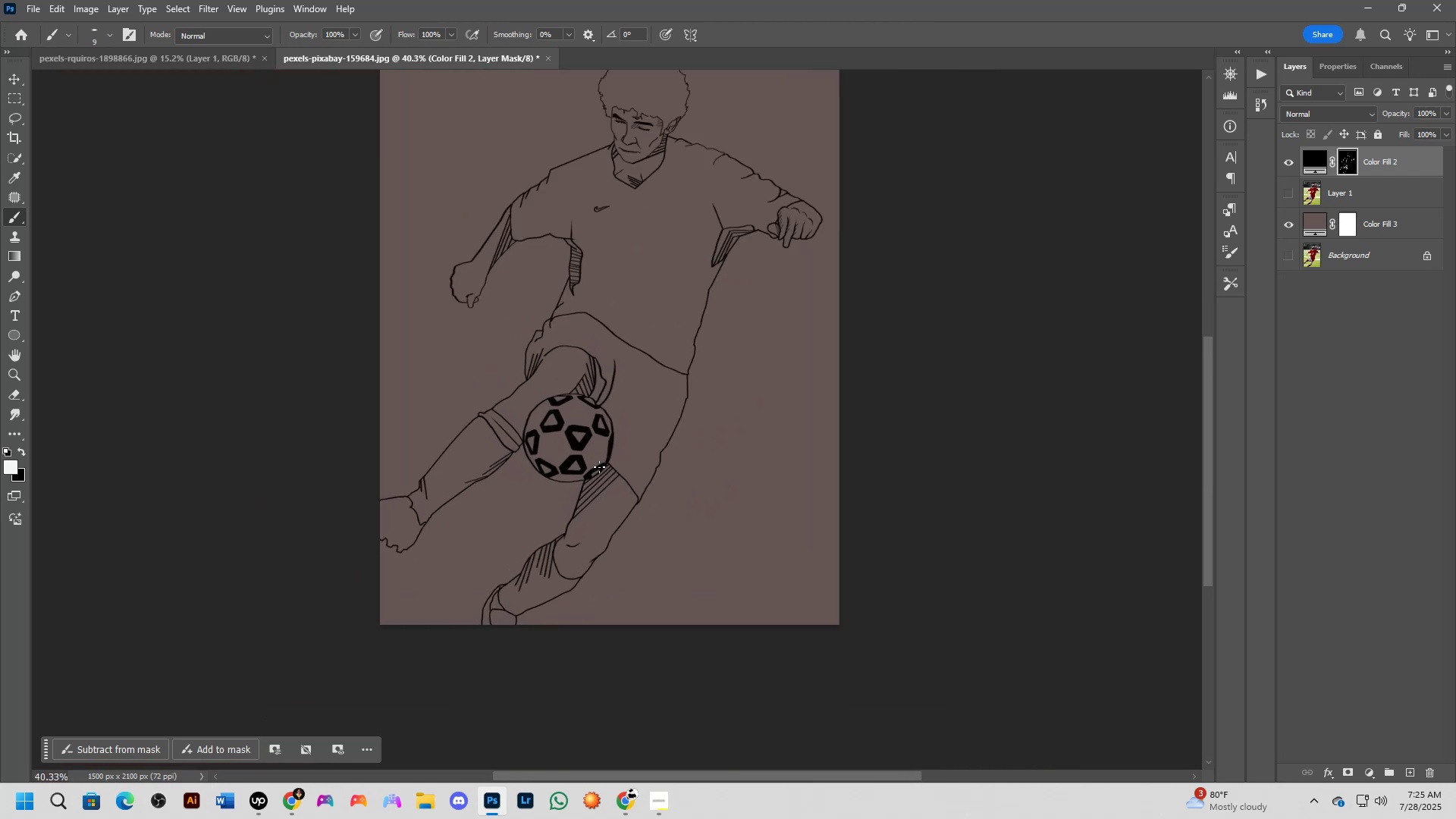 
key(Shift+ShiftLeft)
 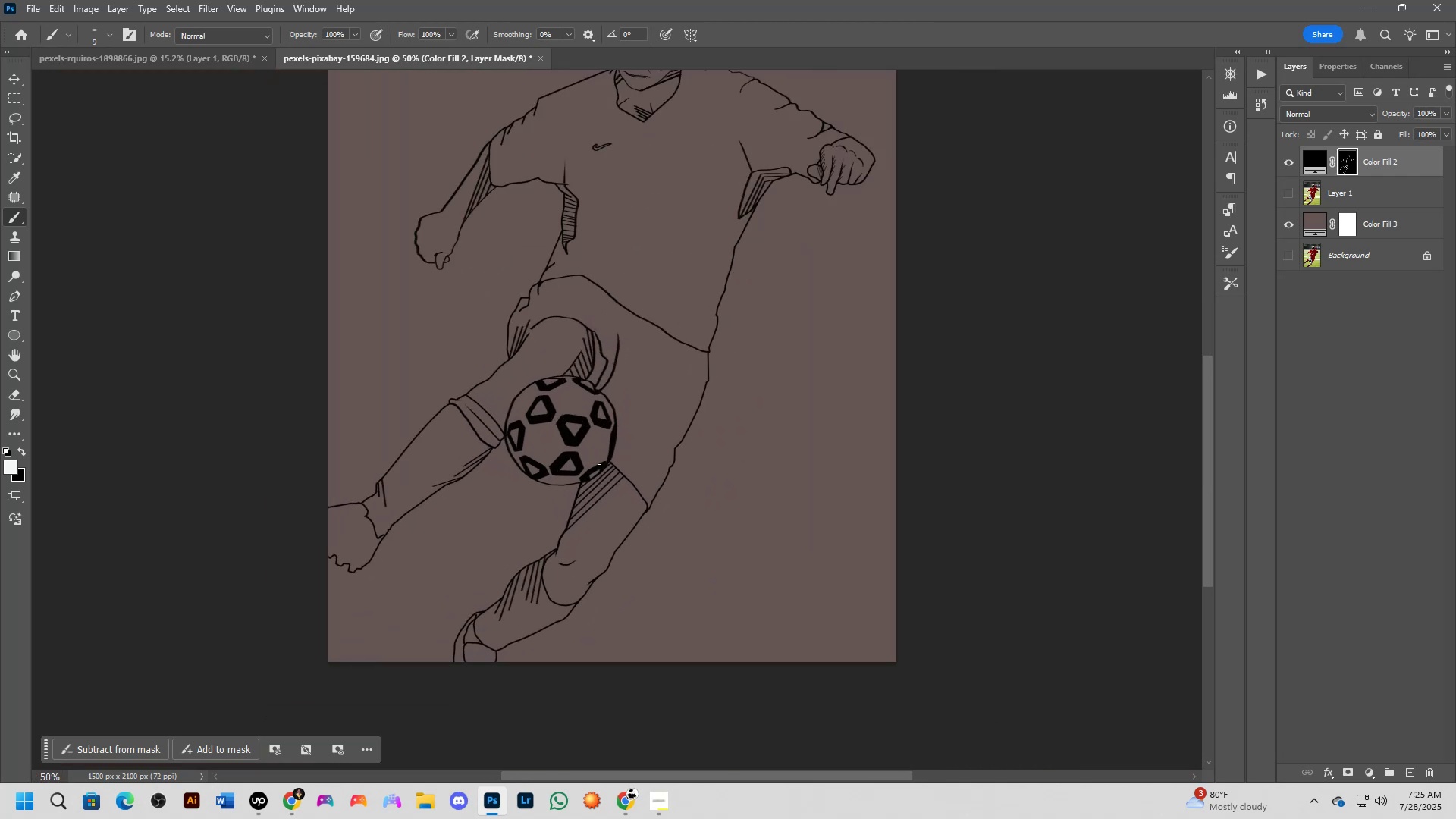 
key(Shift+ShiftLeft)
 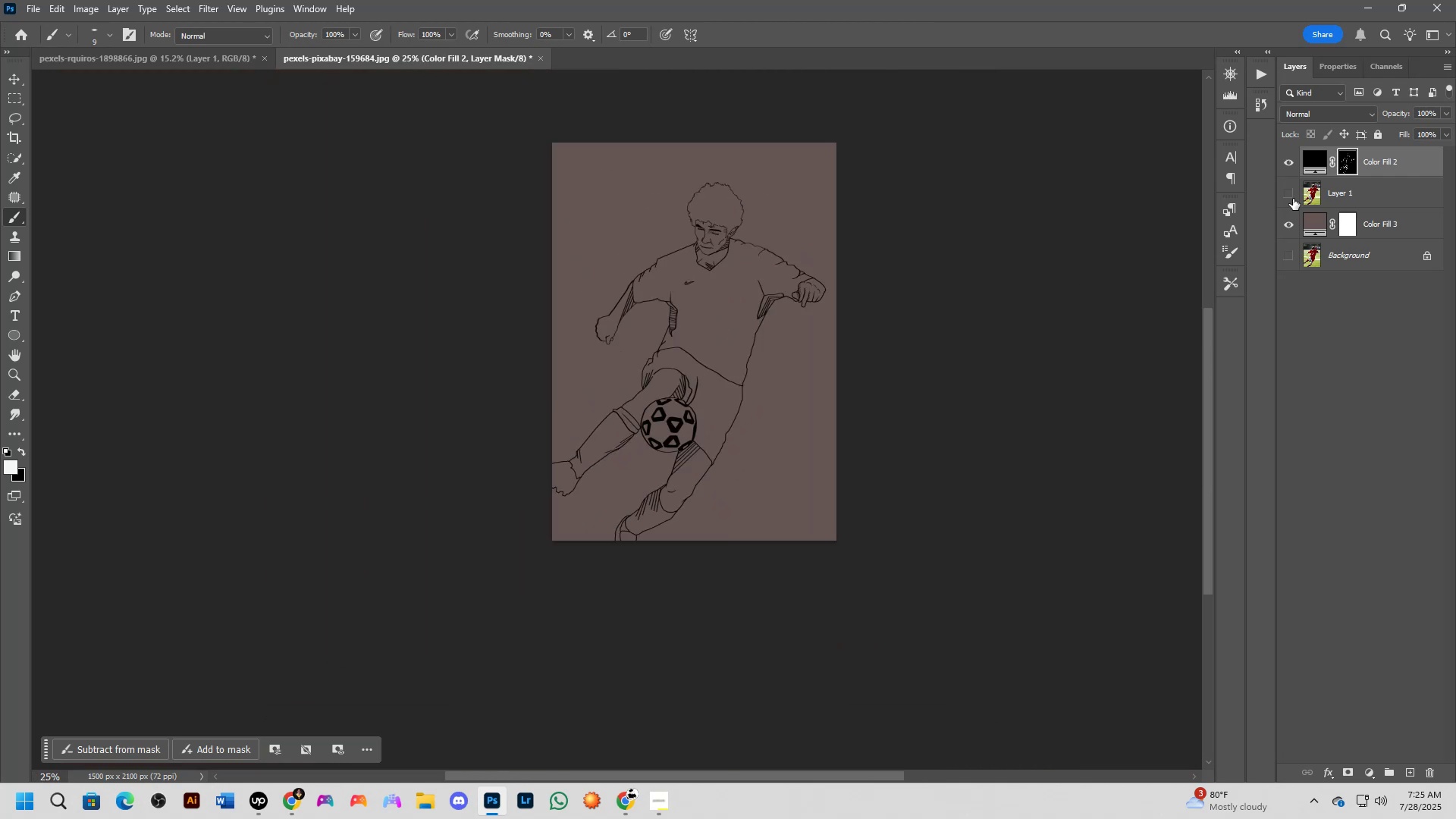 
left_click([1291, 193])
 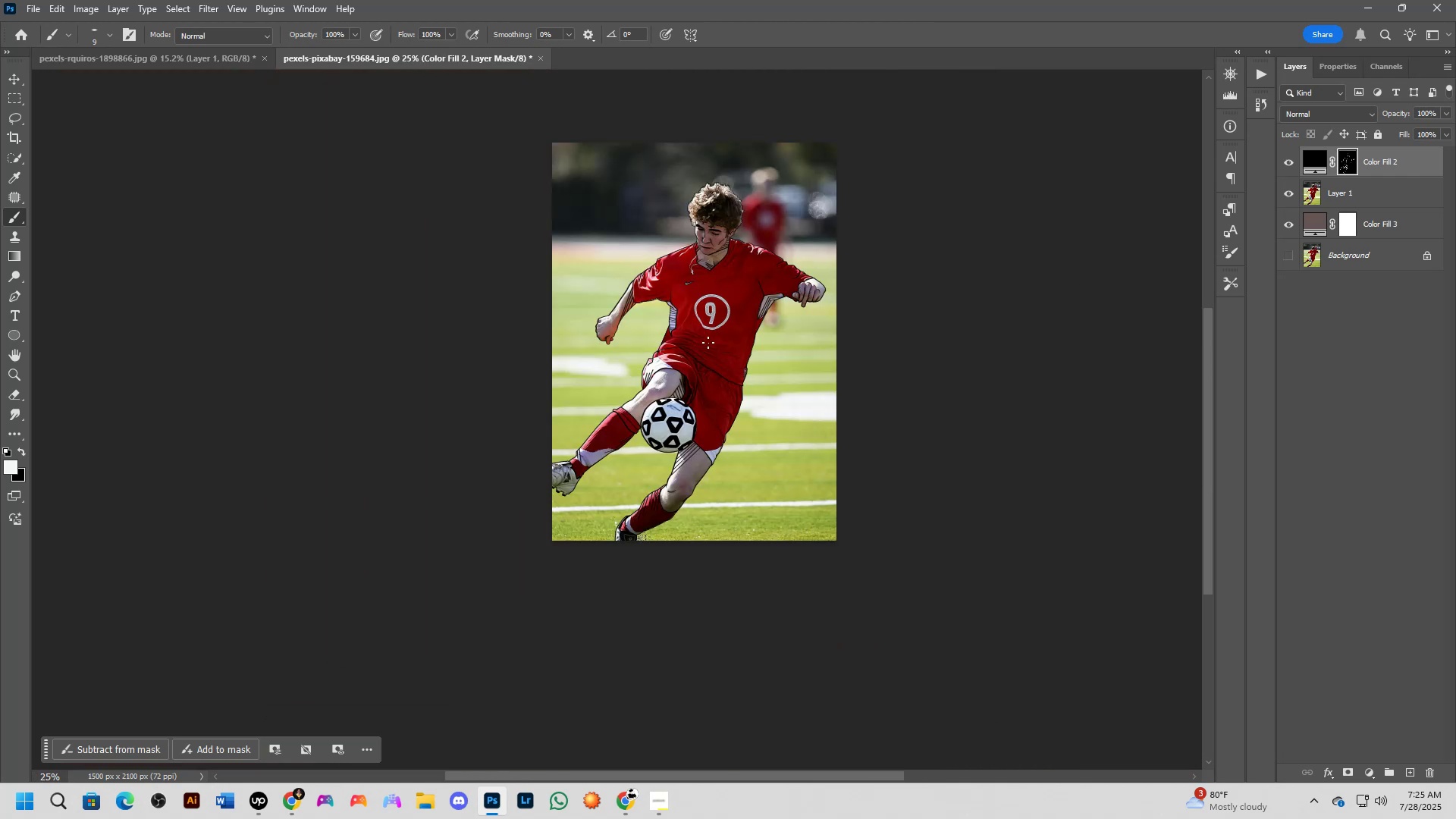 
key(Shift+ShiftLeft)
 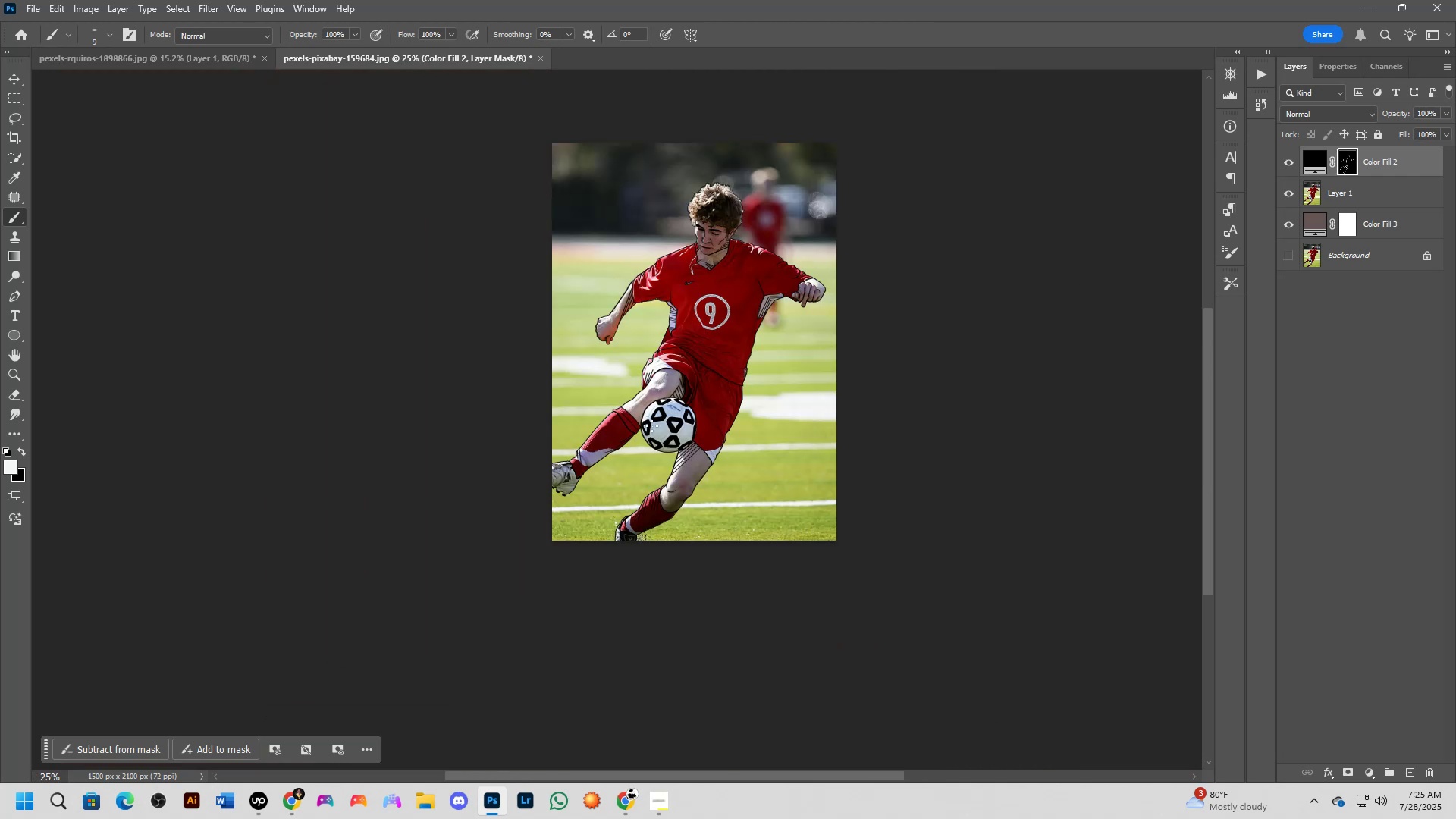 
scroll: coordinate [591, 413], scroll_direction: up, amount: 16.0
 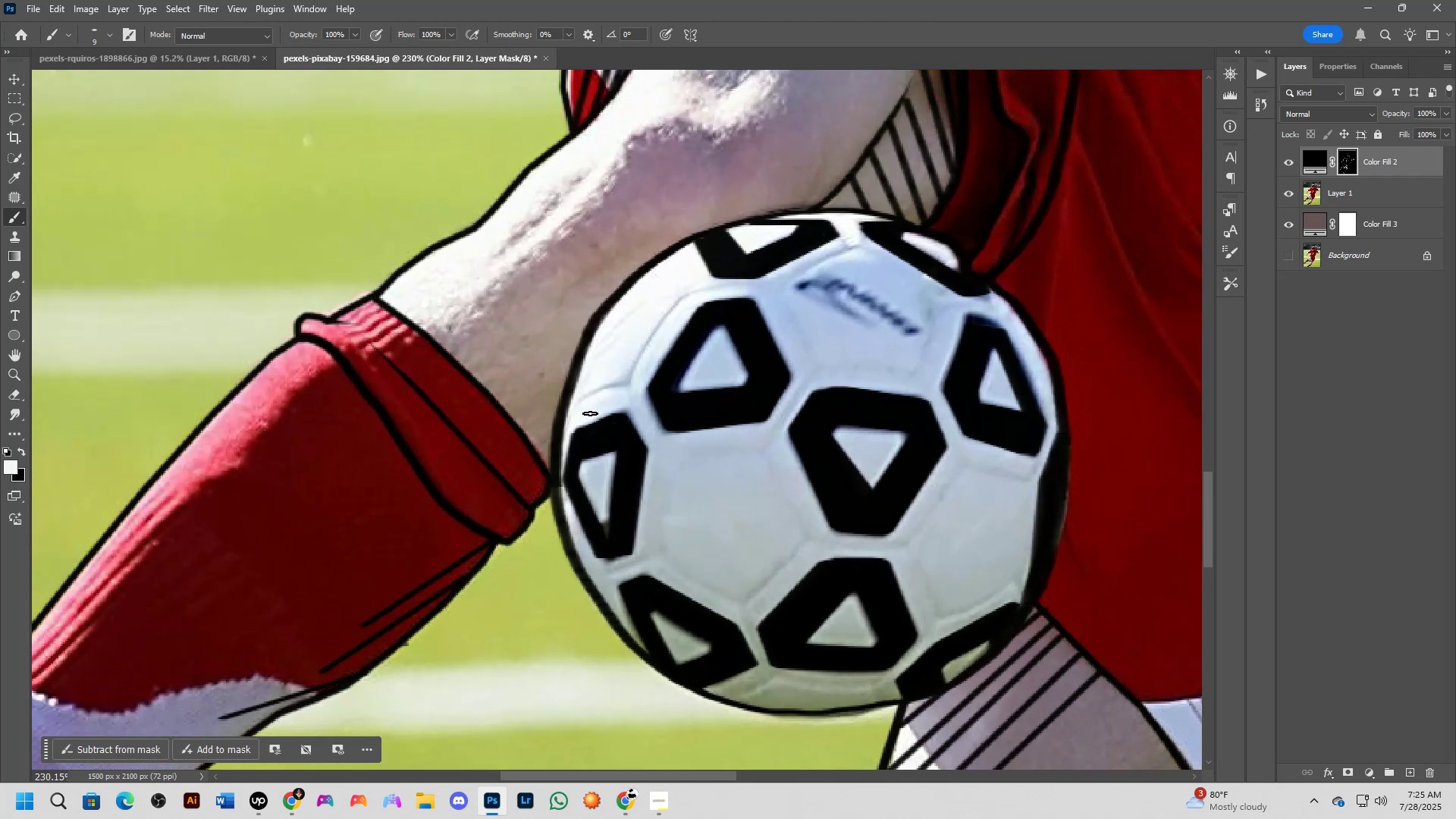 
hold_key(key=AltLeft, duration=0.38)
 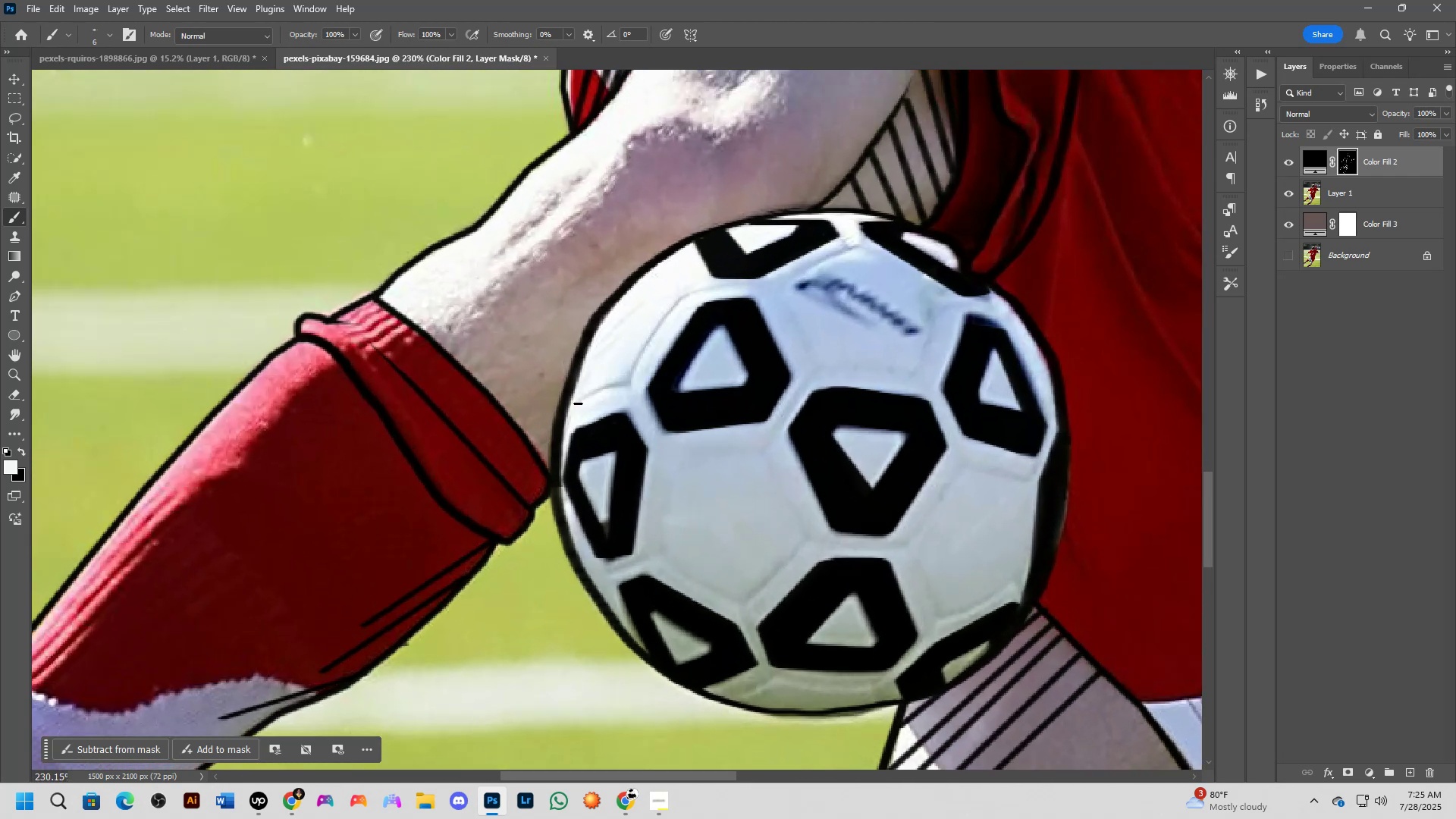 
left_click([578, 403])
 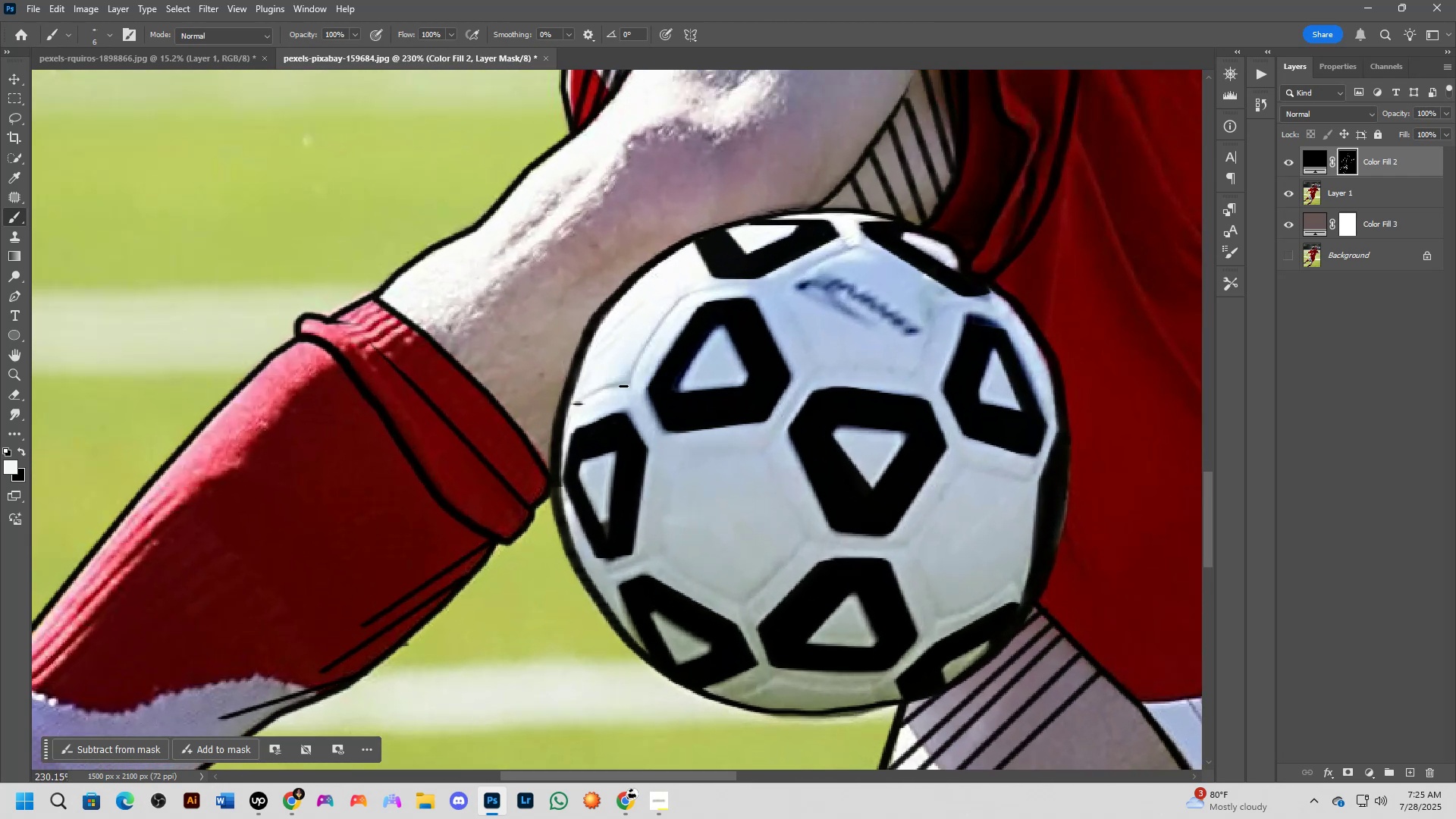 
hold_key(key=ShiftLeft, duration=0.37)
left_click([626, 381])
 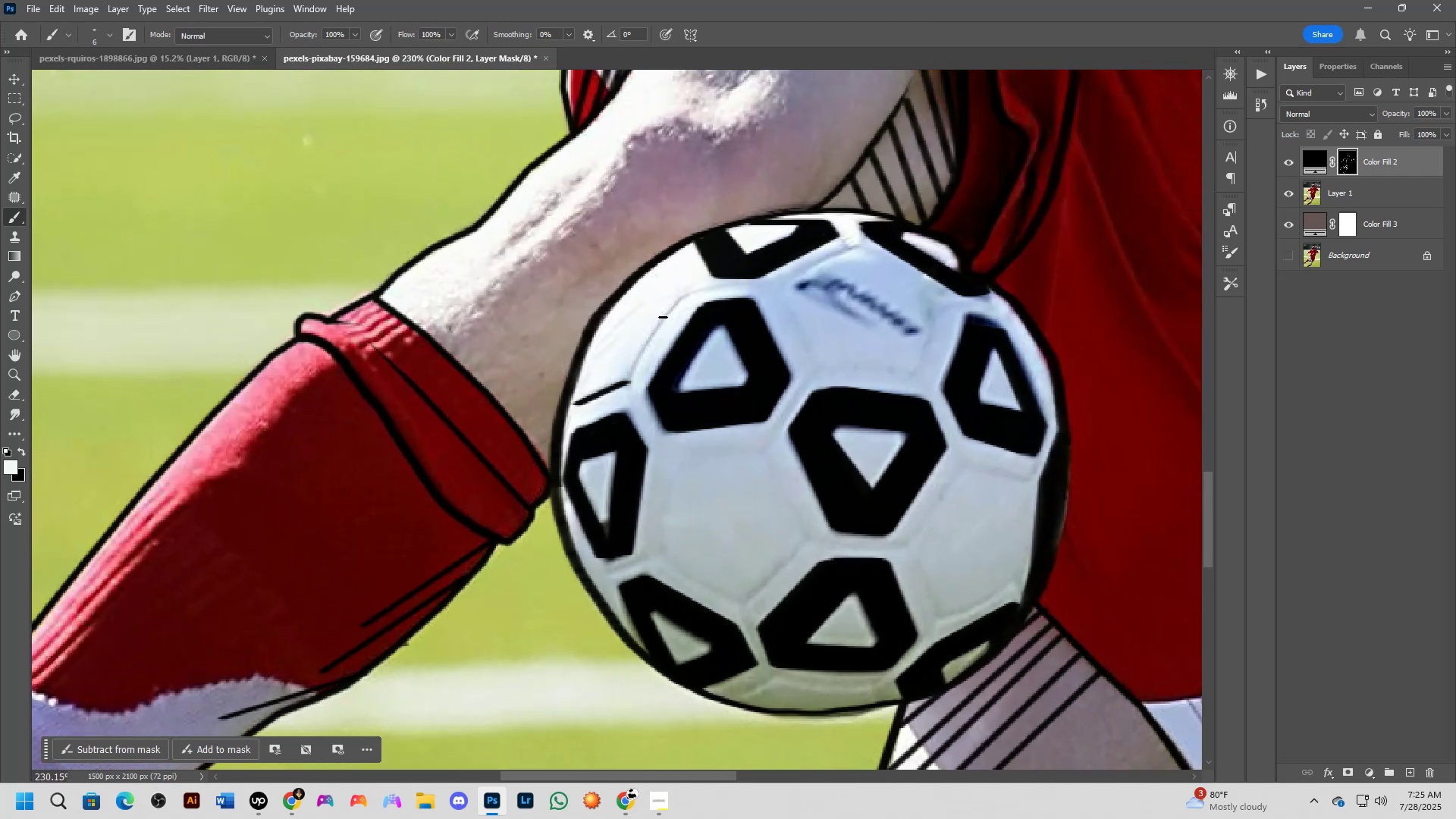 
hold_key(key=ShiftLeft, duration=0.5)
left_click([679, 300])
 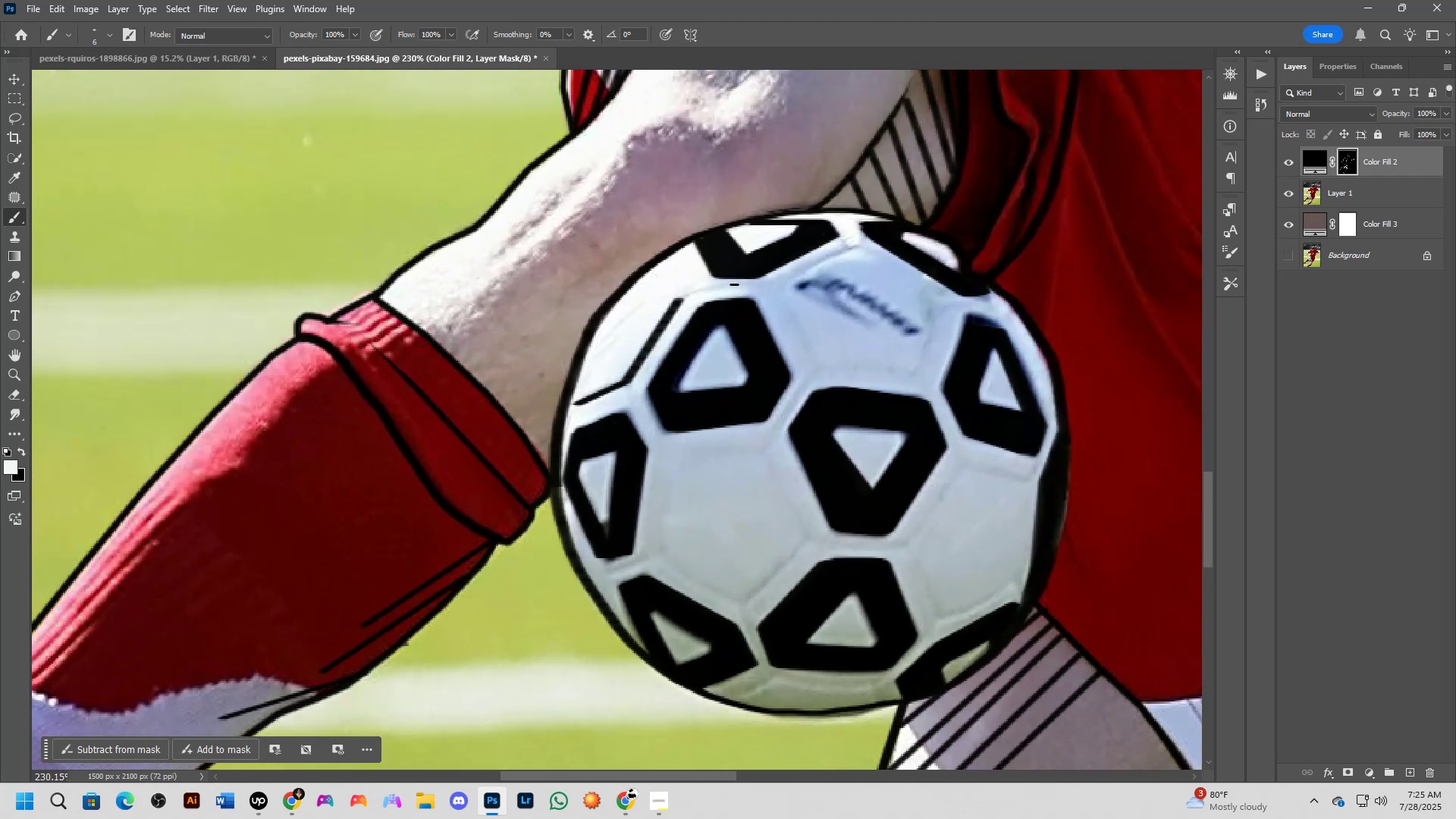 
hold_key(key=ShiftLeft, duration=1.36)
left_click([776, 286])
 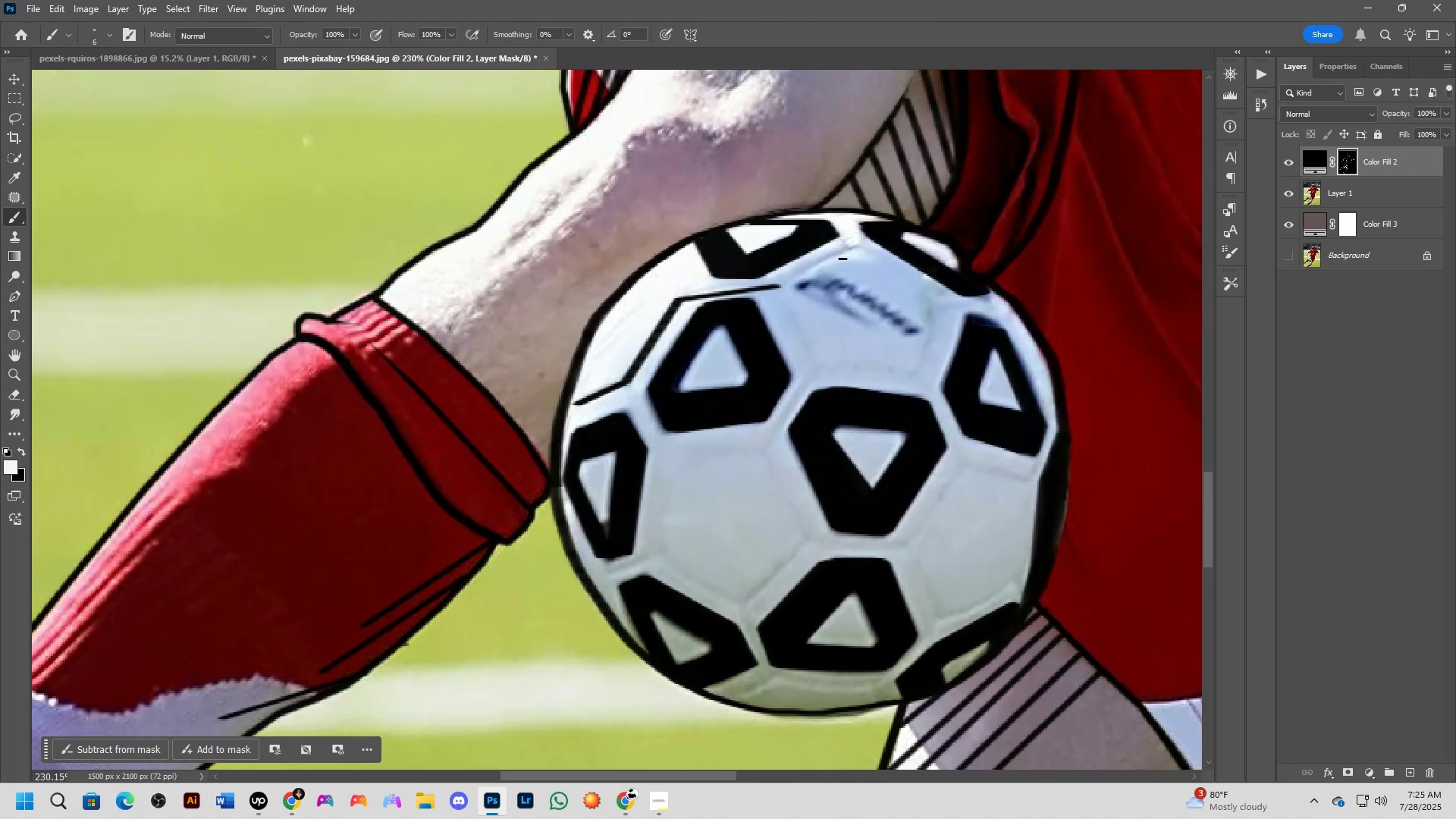 
hold_key(key=ShiftLeft, duration=0.37)
left_click([850, 248])
 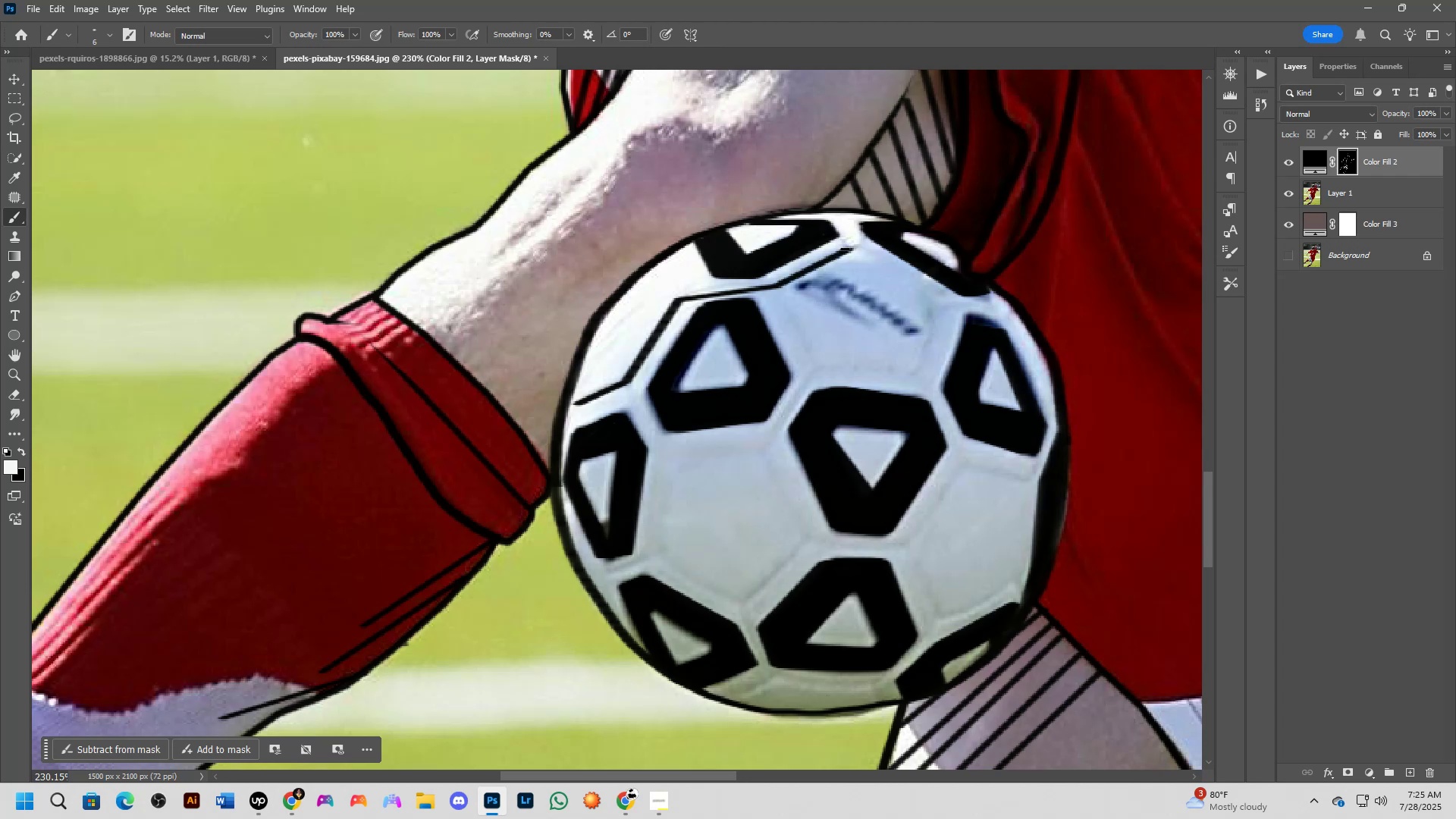 
hold_key(key=ShiftLeft, duration=0.35)
left_click([840, 236])
 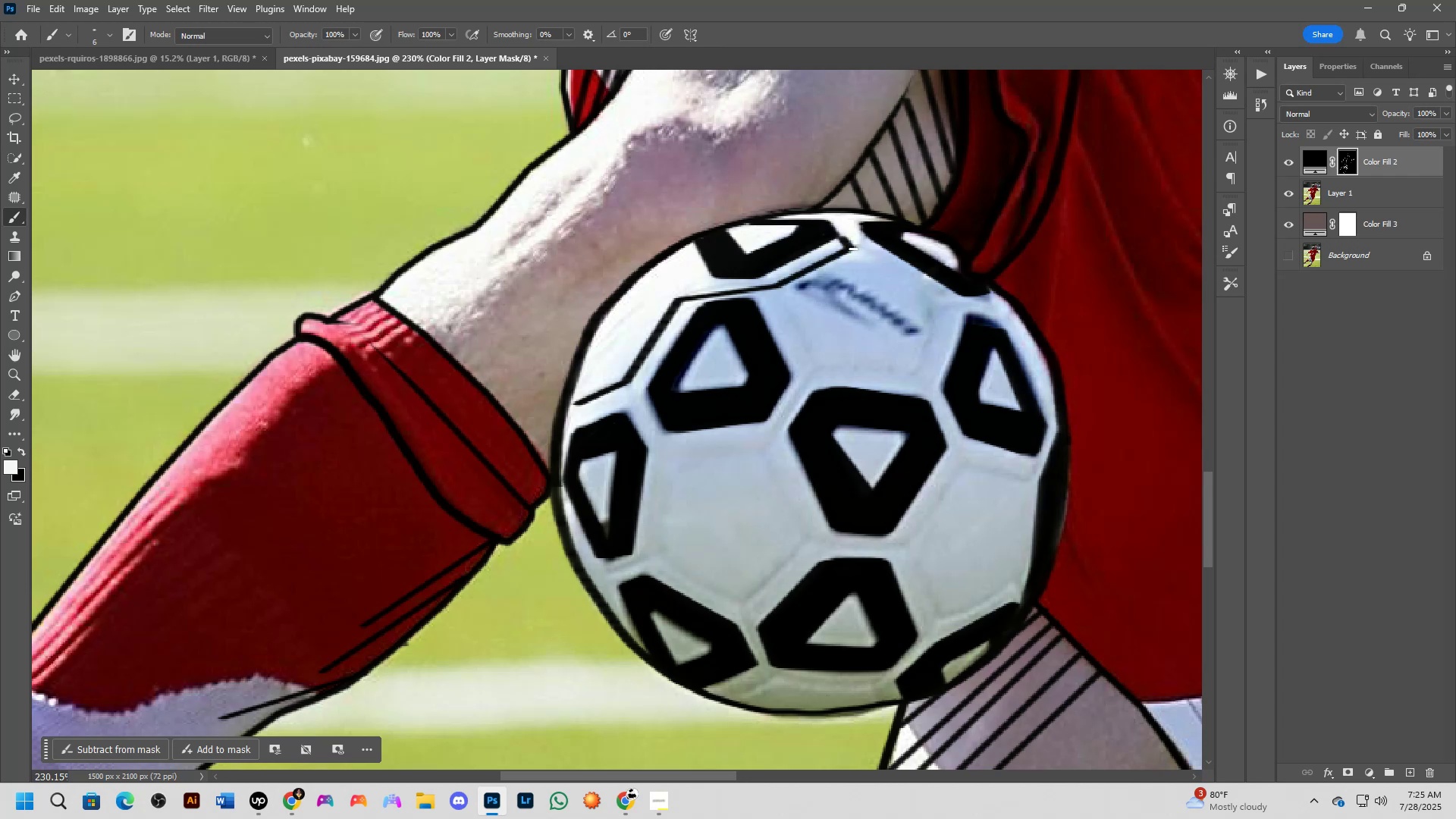 
left_click([853, 249])
 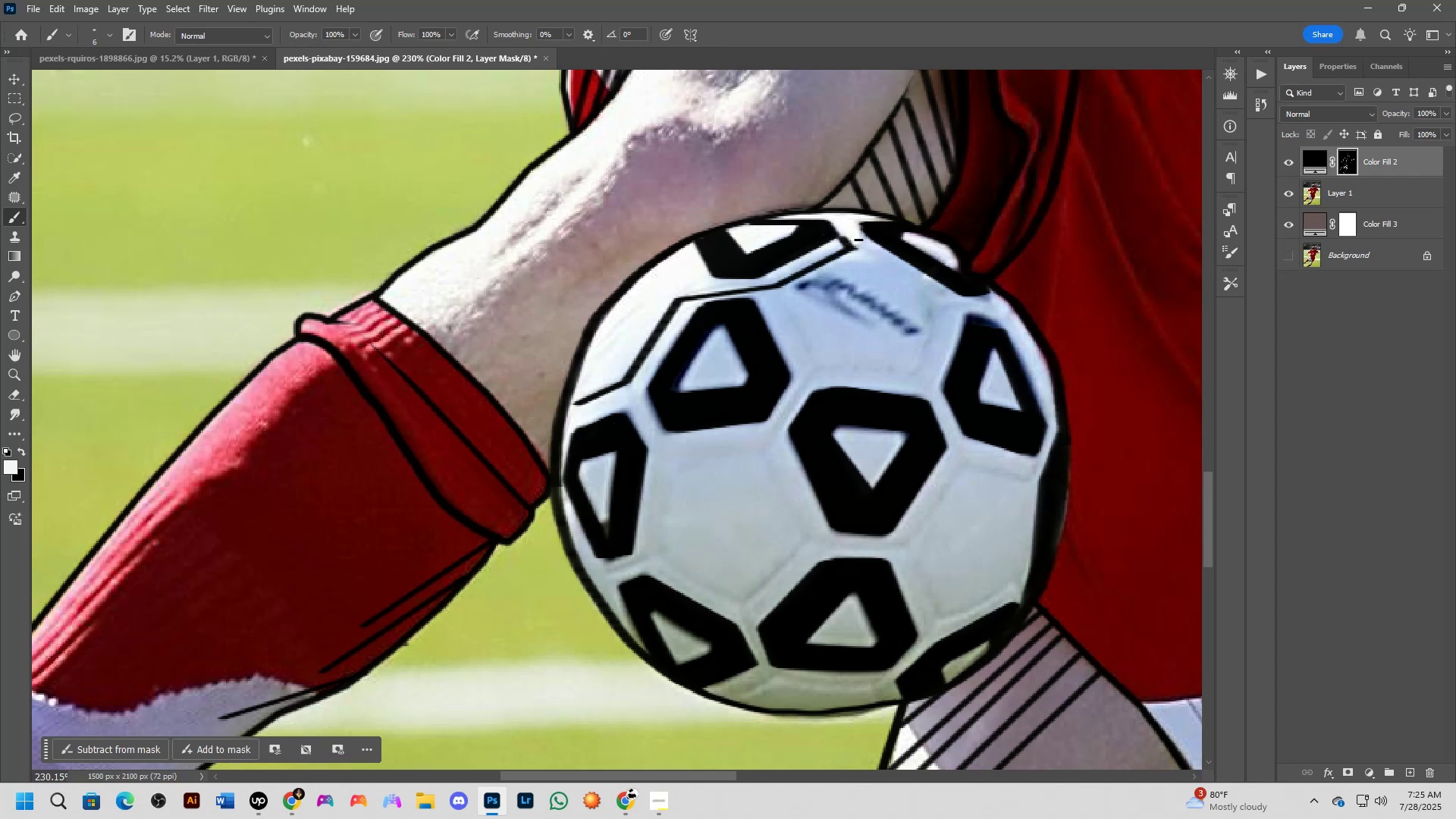 
hold_key(key=ShiftLeft, duration=0.55)
left_click([864, 227])
 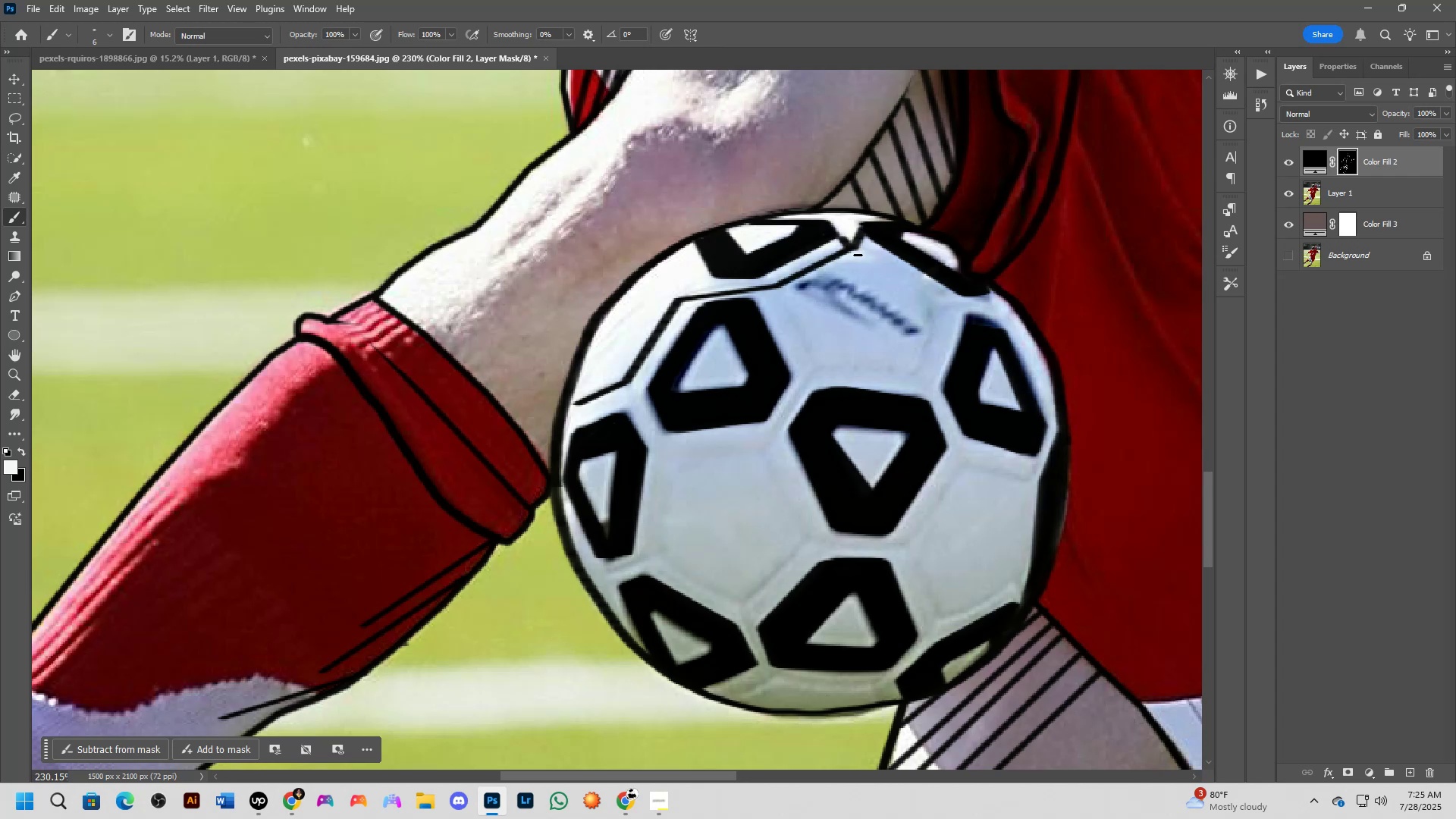 
left_click([850, 248])
 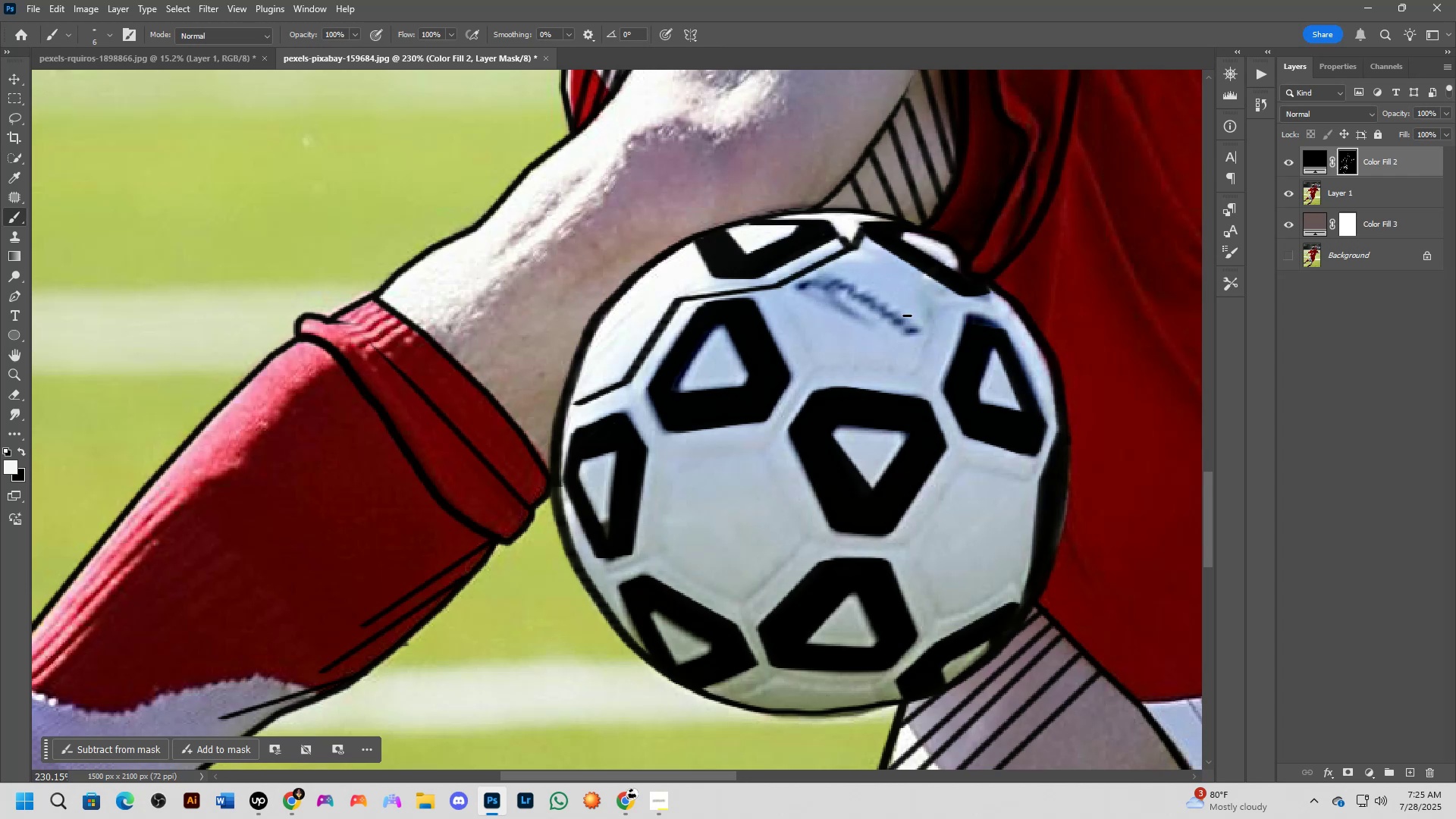 
hold_key(key=ShiftLeft, duration=1.52)
 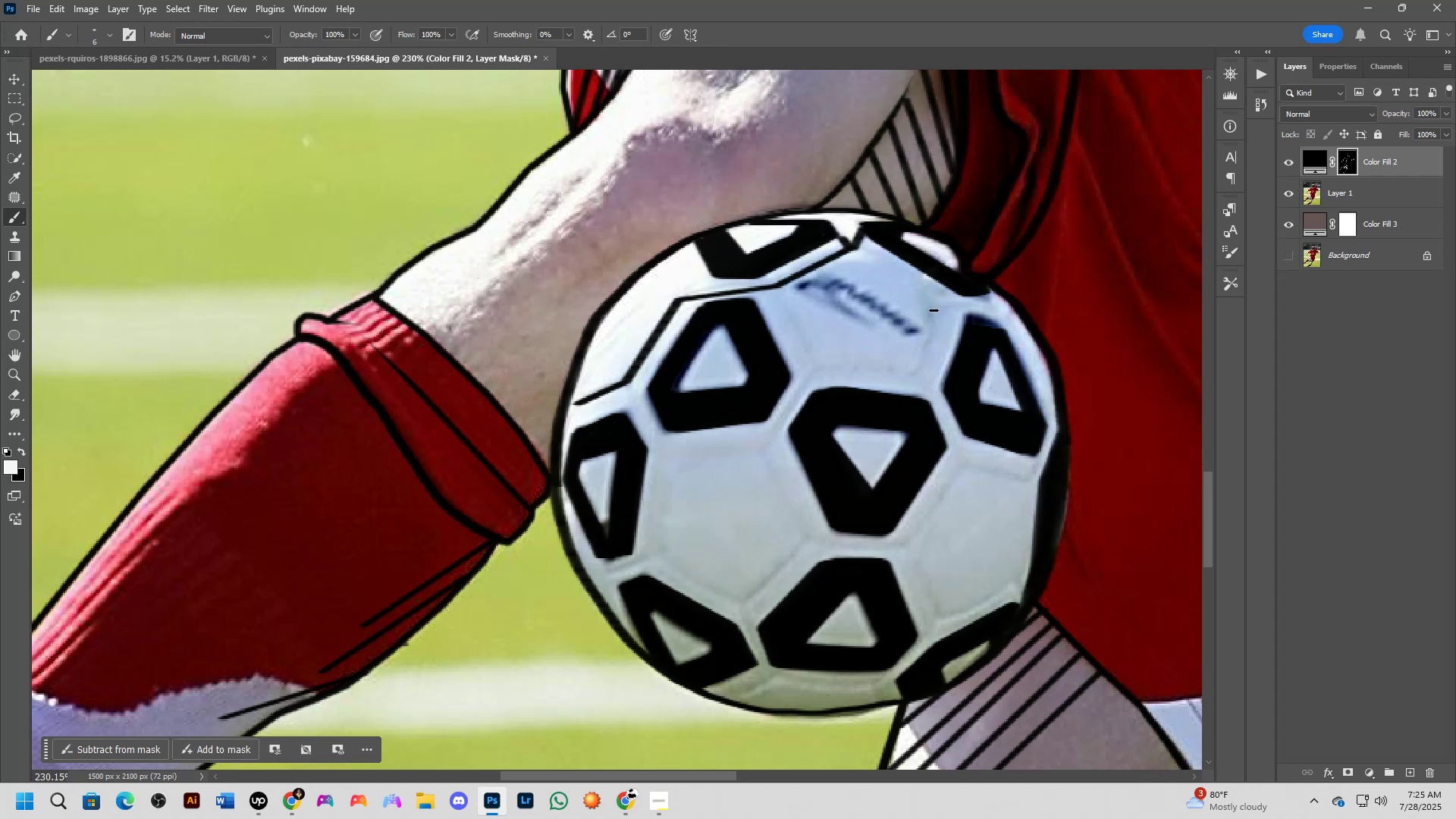 
hold_key(key=ShiftLeft, duration=0.92)
left_click([937, 310])
 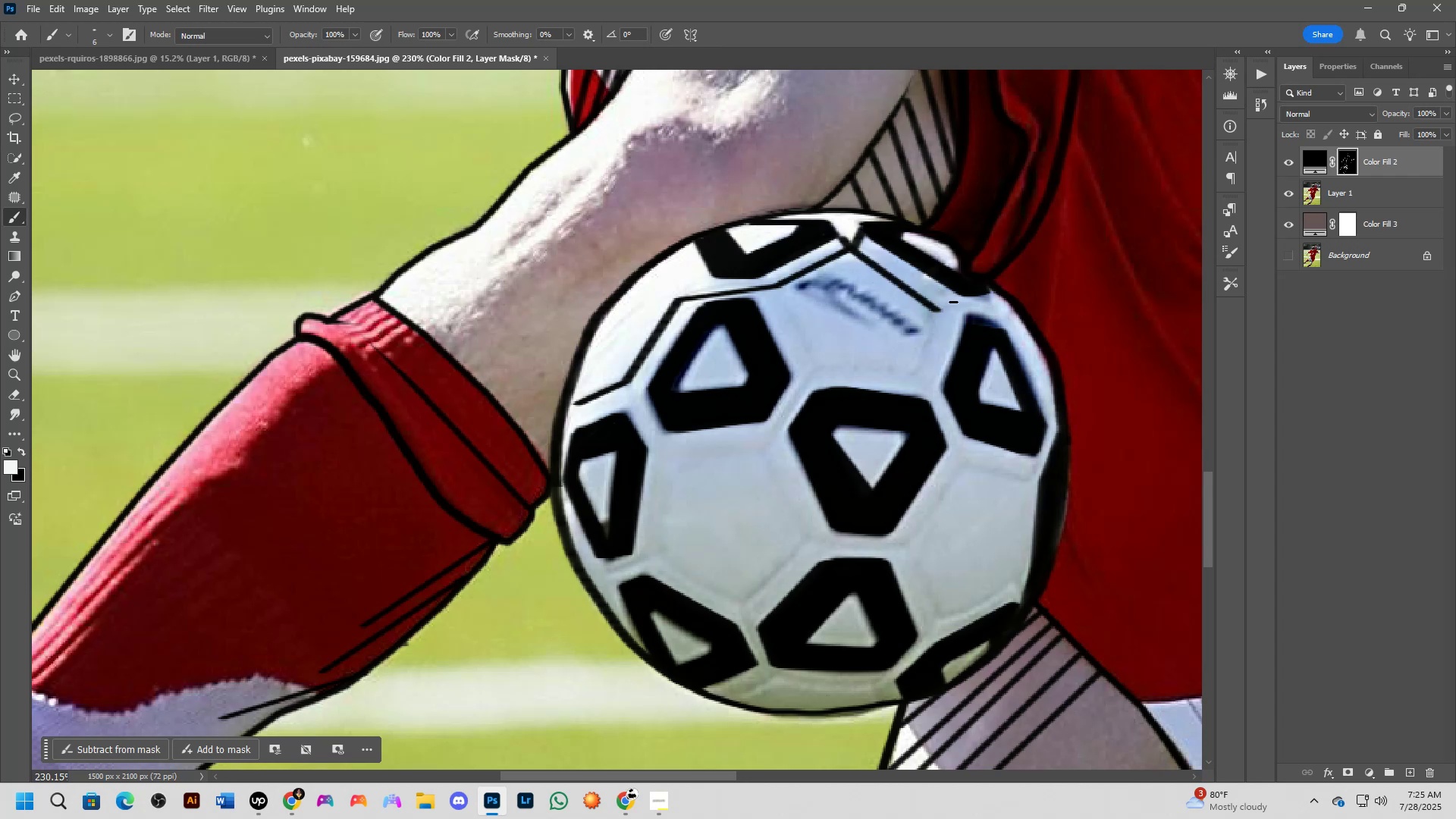 
hold_key(key=ShiftLeft, duration=0.82)
left_click([964, 298])
 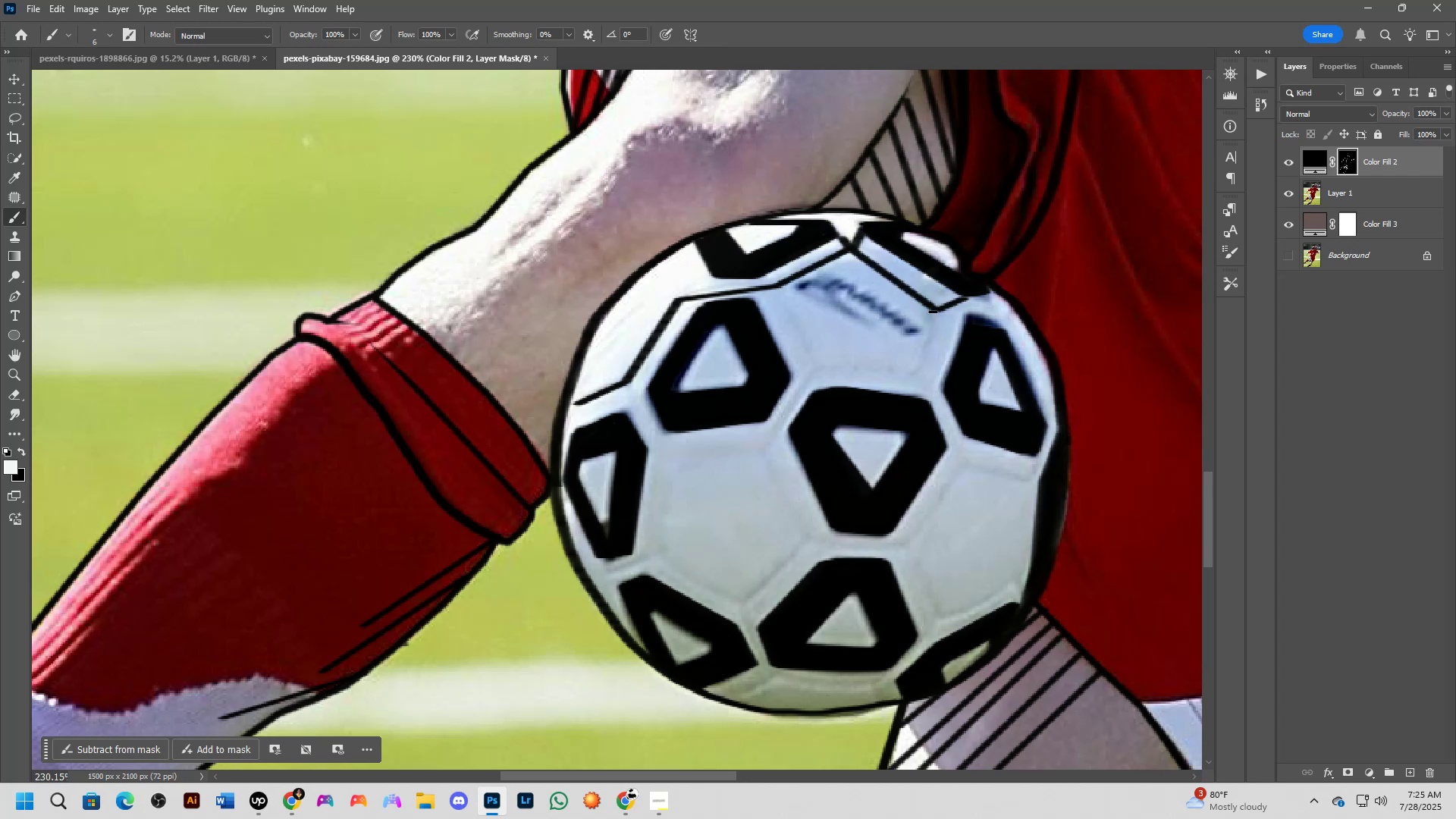 
left_click([935, 309])
 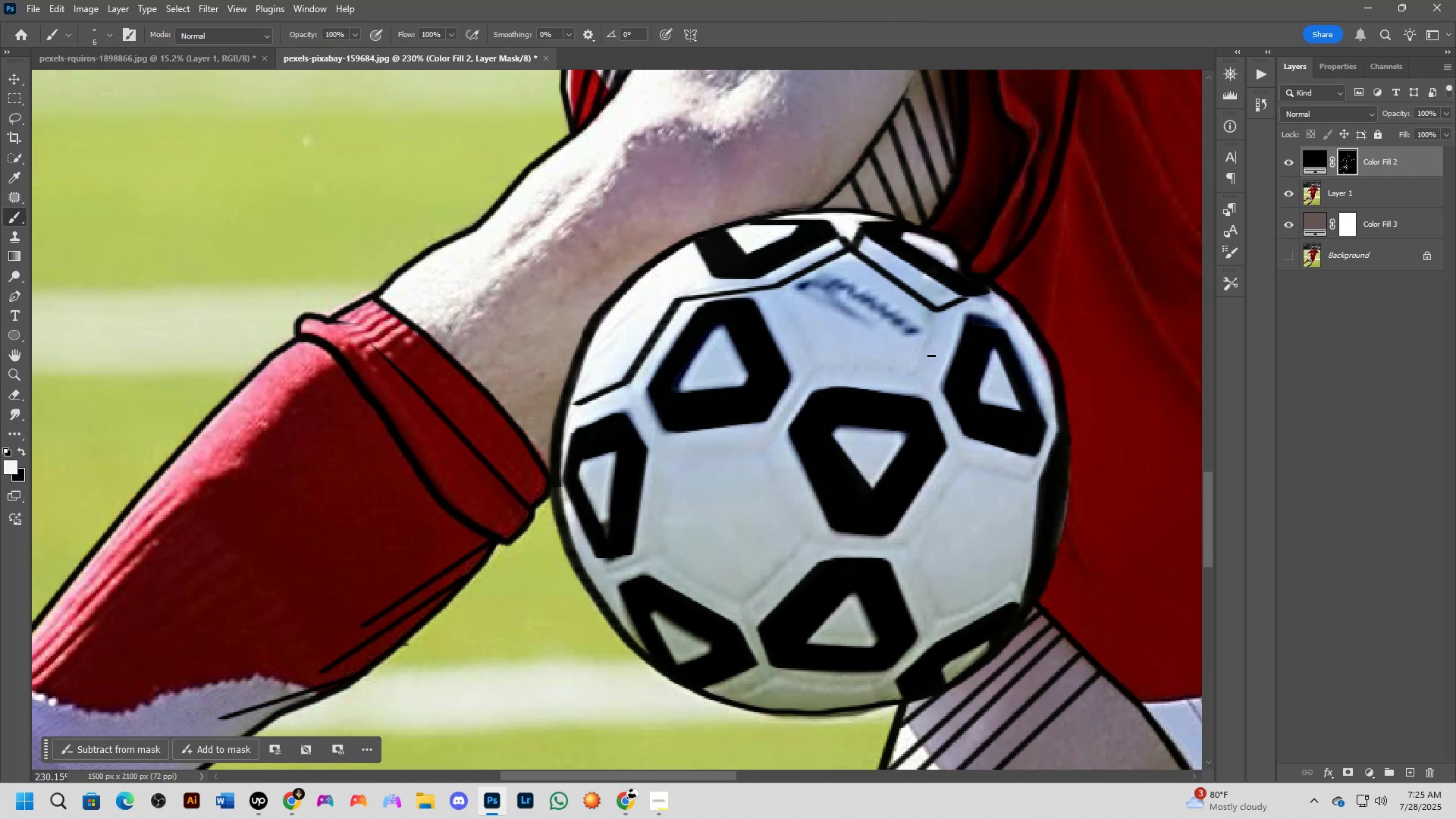 
hold_key(key=ShiftLeft, duration=0.6)
left_click([915, 381])
 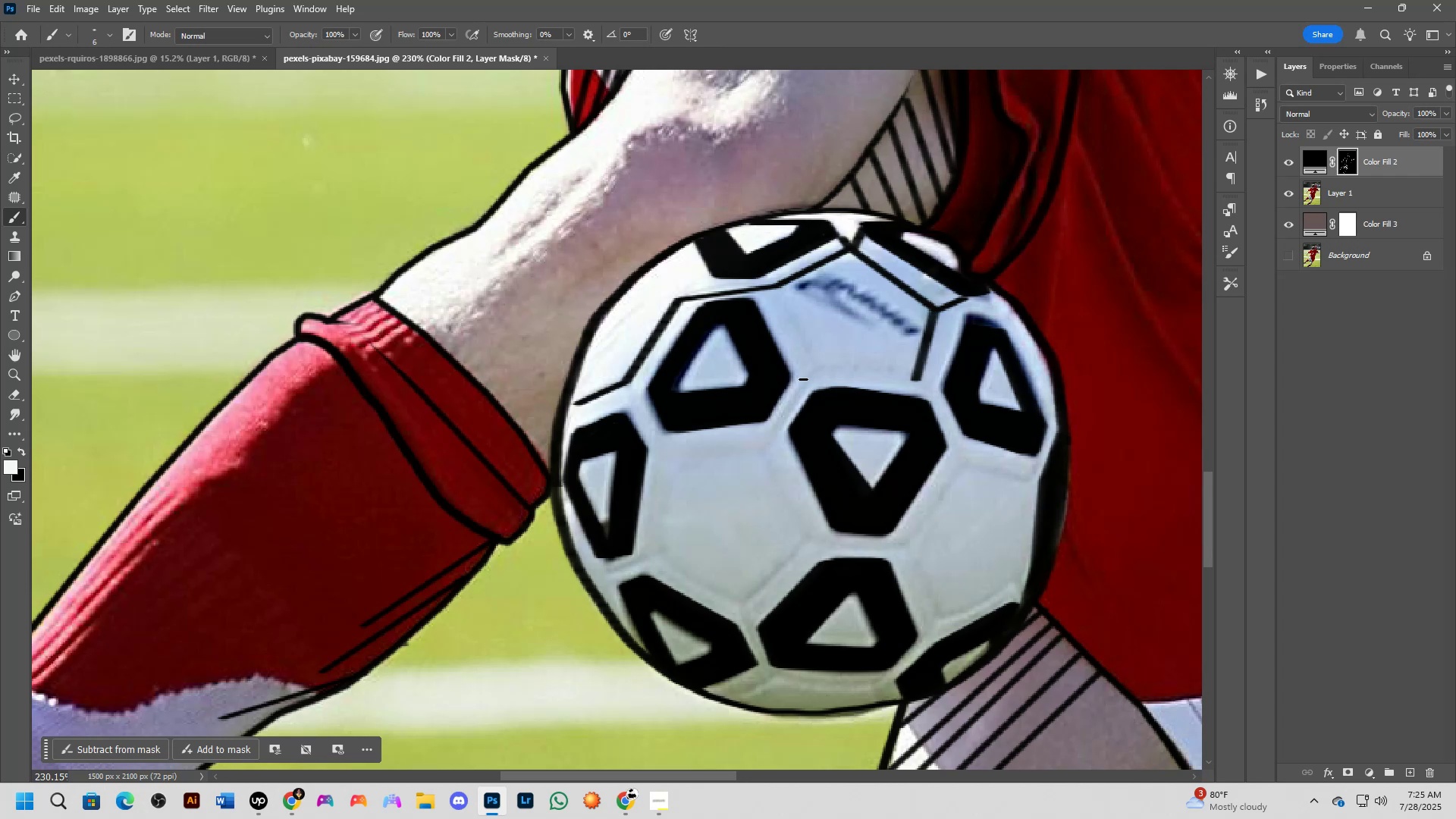 
hold_key(key=ShiftLeft, duration=0.36)
left_click([812, 371])
 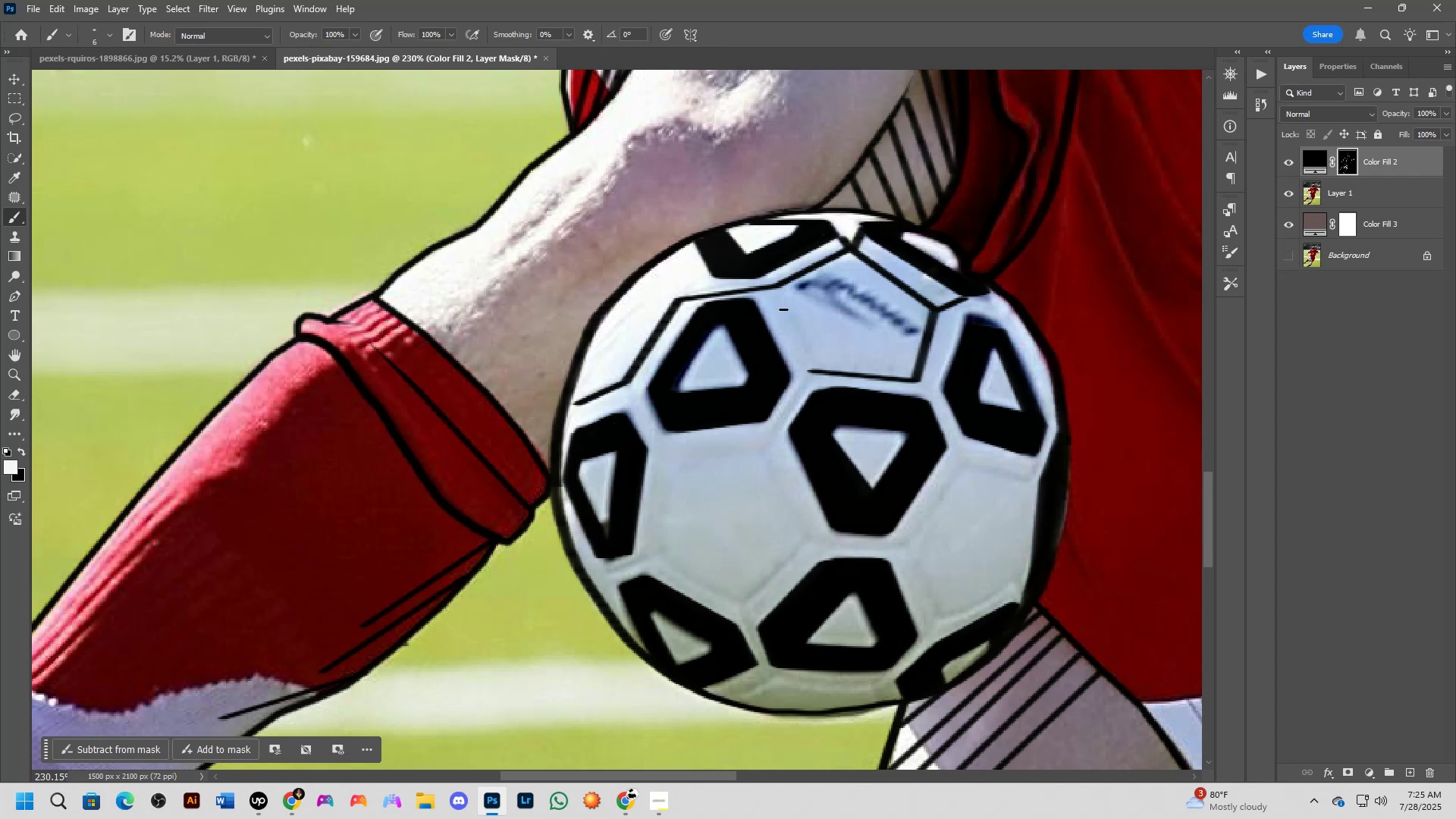 
hold_key(key=ShiftLeft, duration=0.73)
left_click([782, 286])
 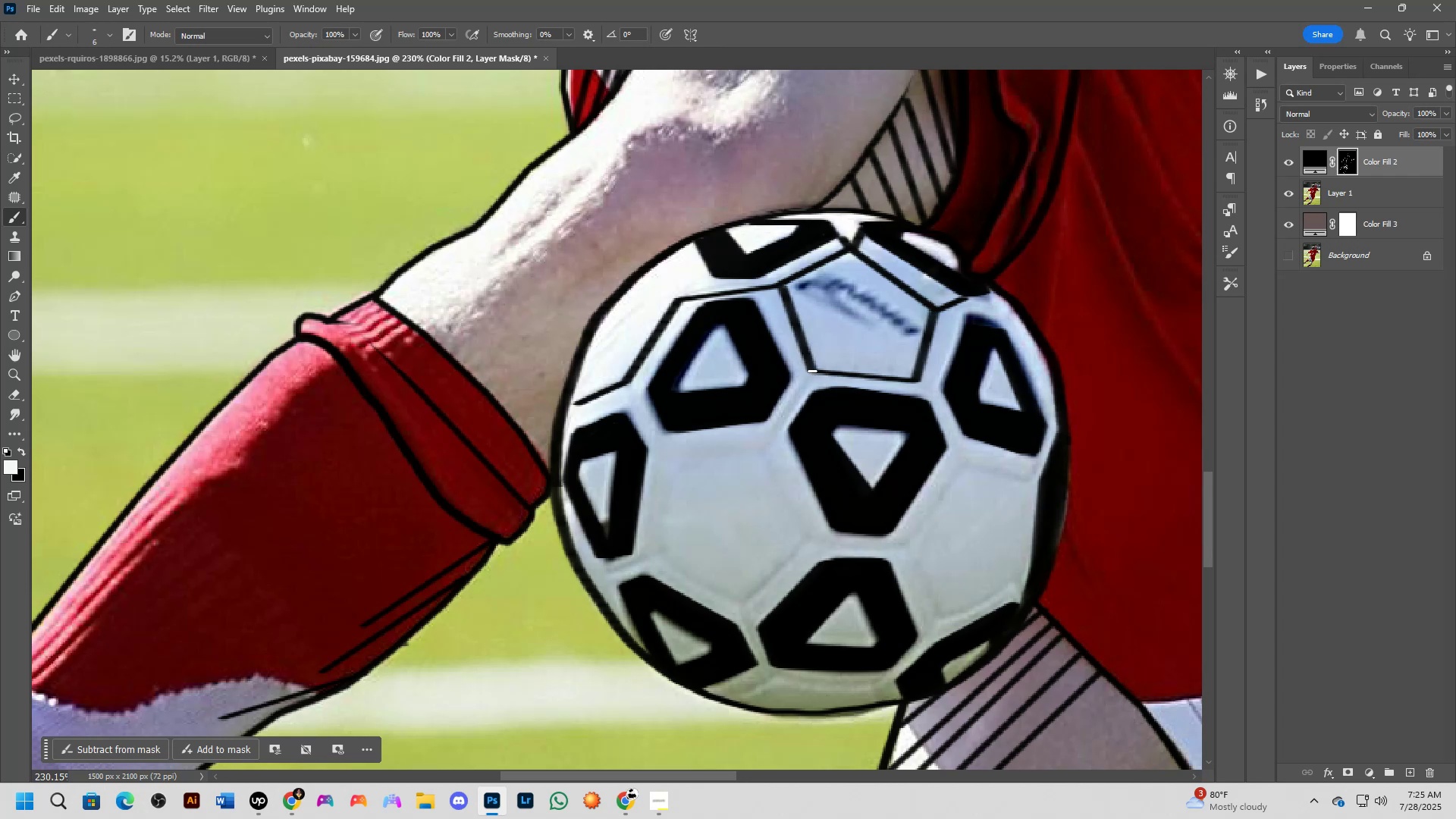 
left_click([812, 371])
 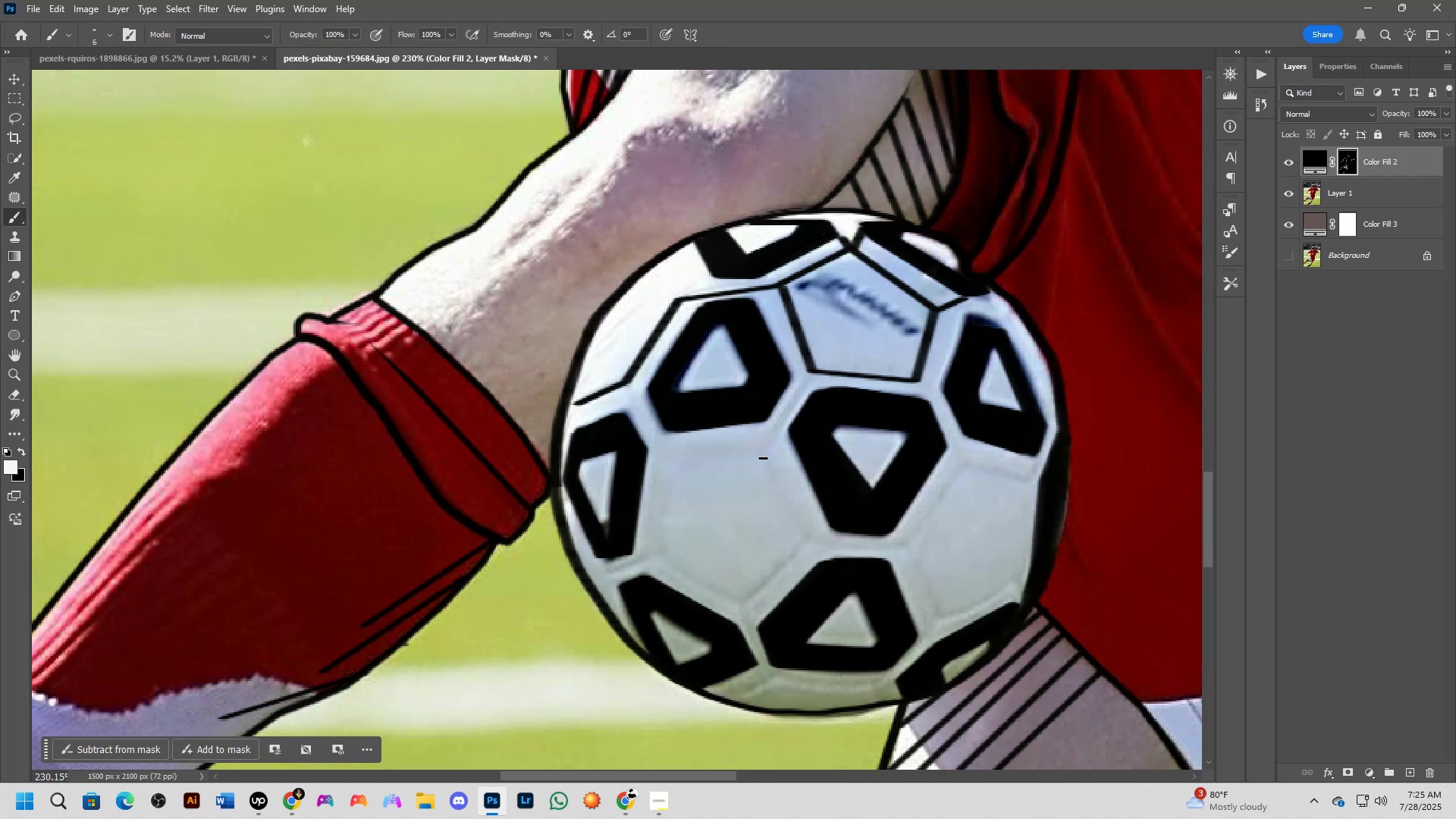 
hold_key(key=ShiftLeft, duration=0.5)
left_click([764, 449])
 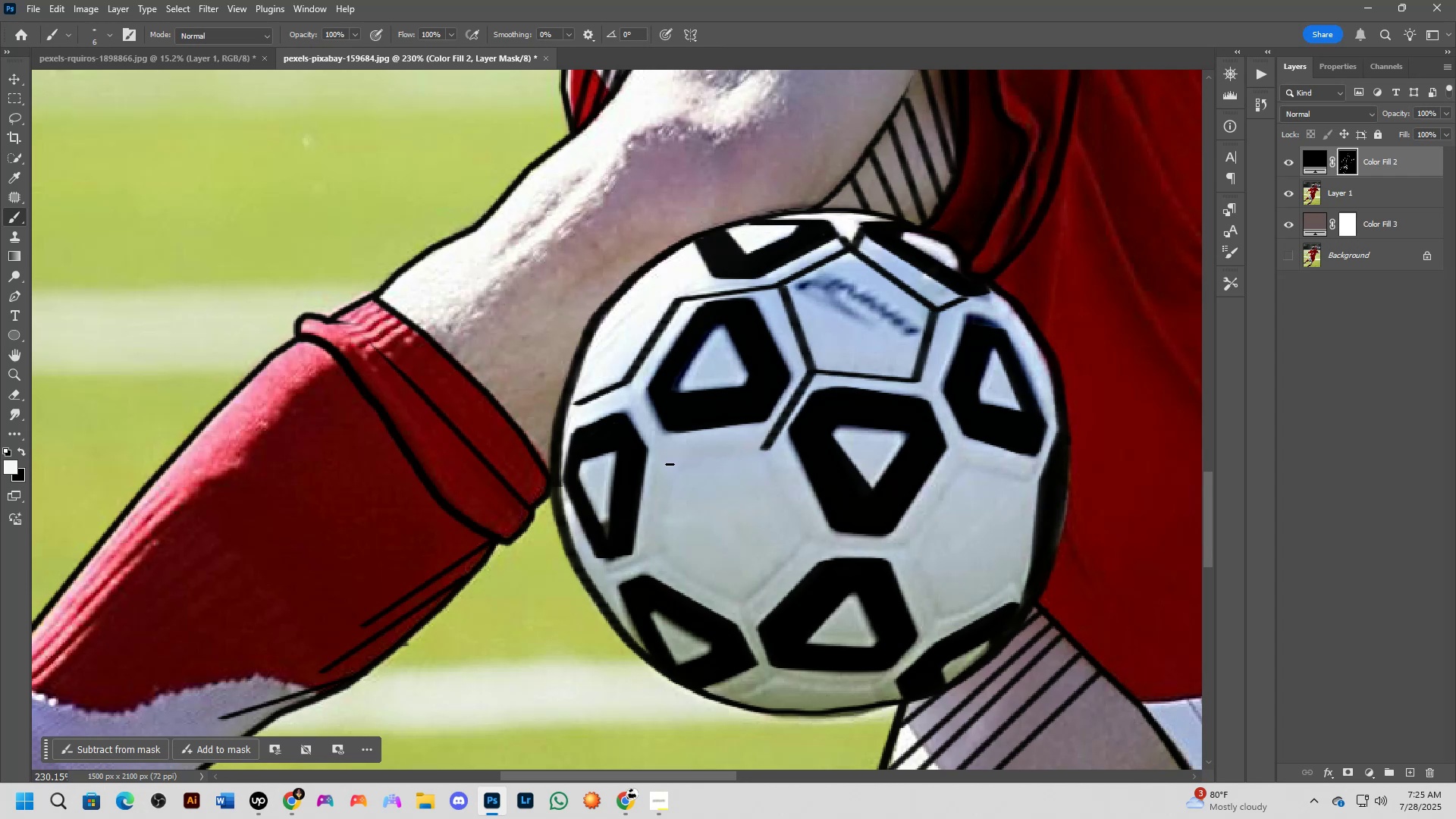 
hold_key(key=ShiftLeft, duration=0.3)
left_click([667, 454])
 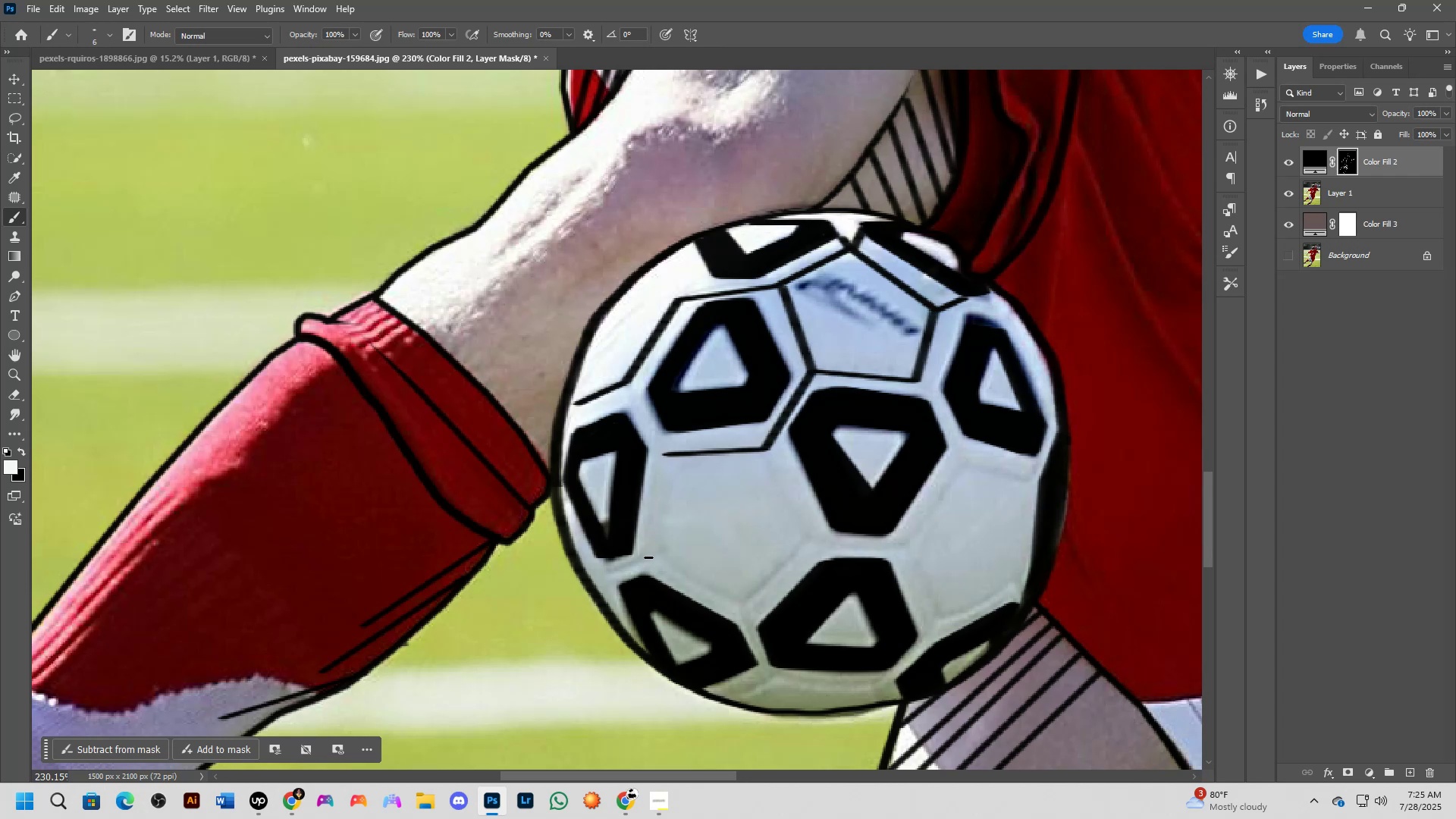 
hold_key(key=ShiftLeft, duration=0.33)
left_click([651, 549])
 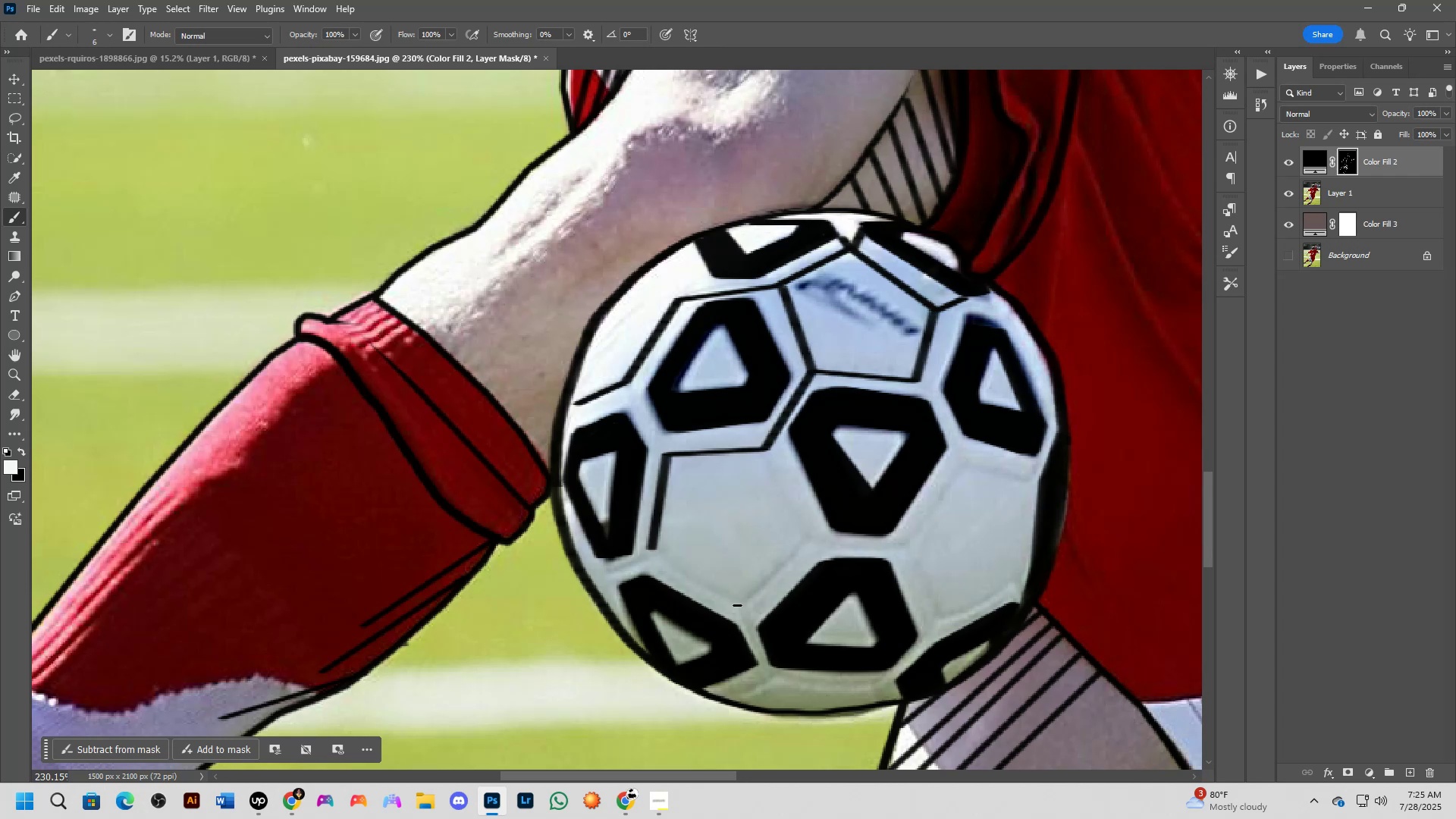 
hold_key(key=ShiftLeft, duration=0.3)
left_click([737, 606])
 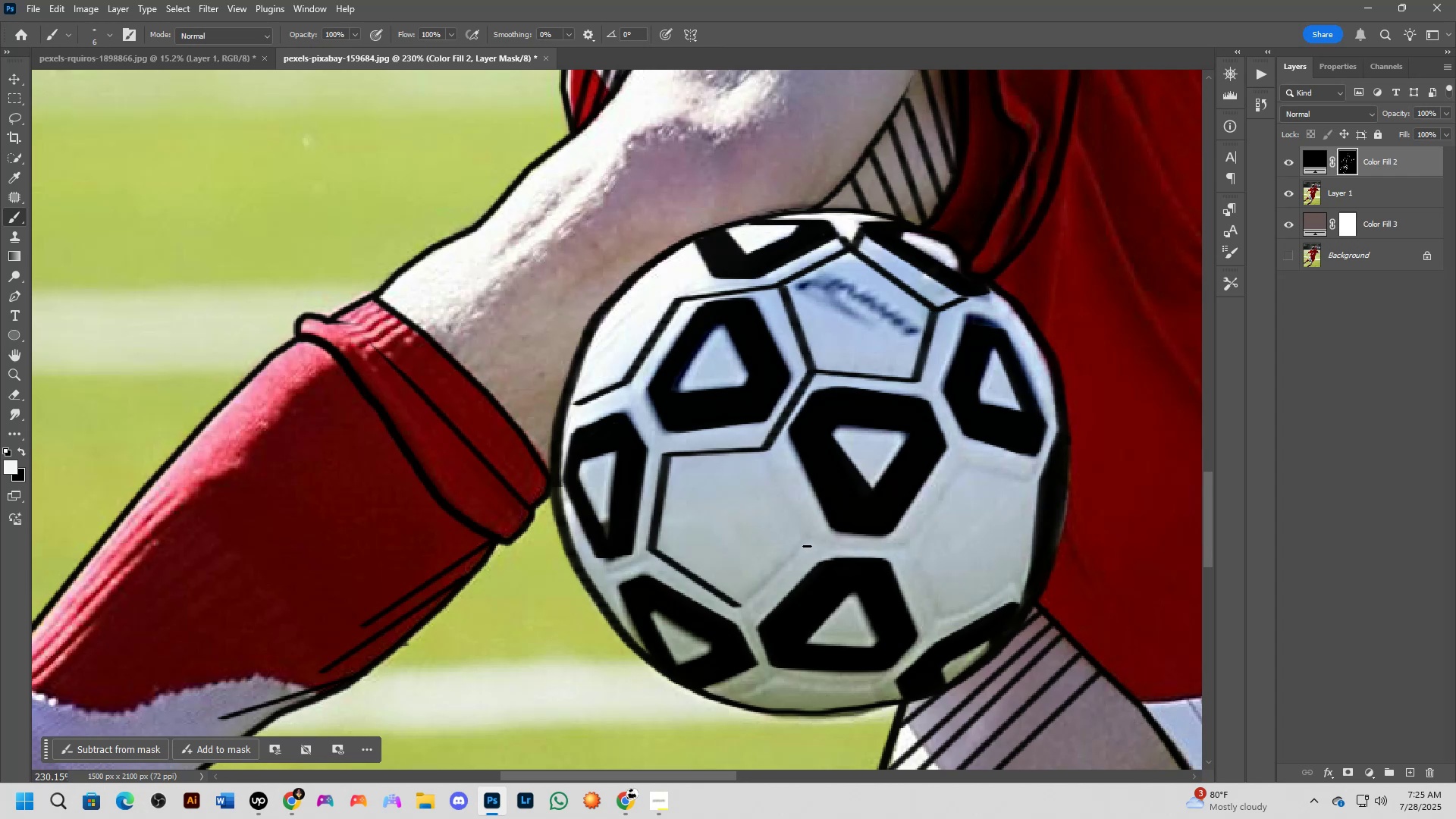 
hold_key(key=ShiftLeft, duration=0.36)
left_click([811, 539])
 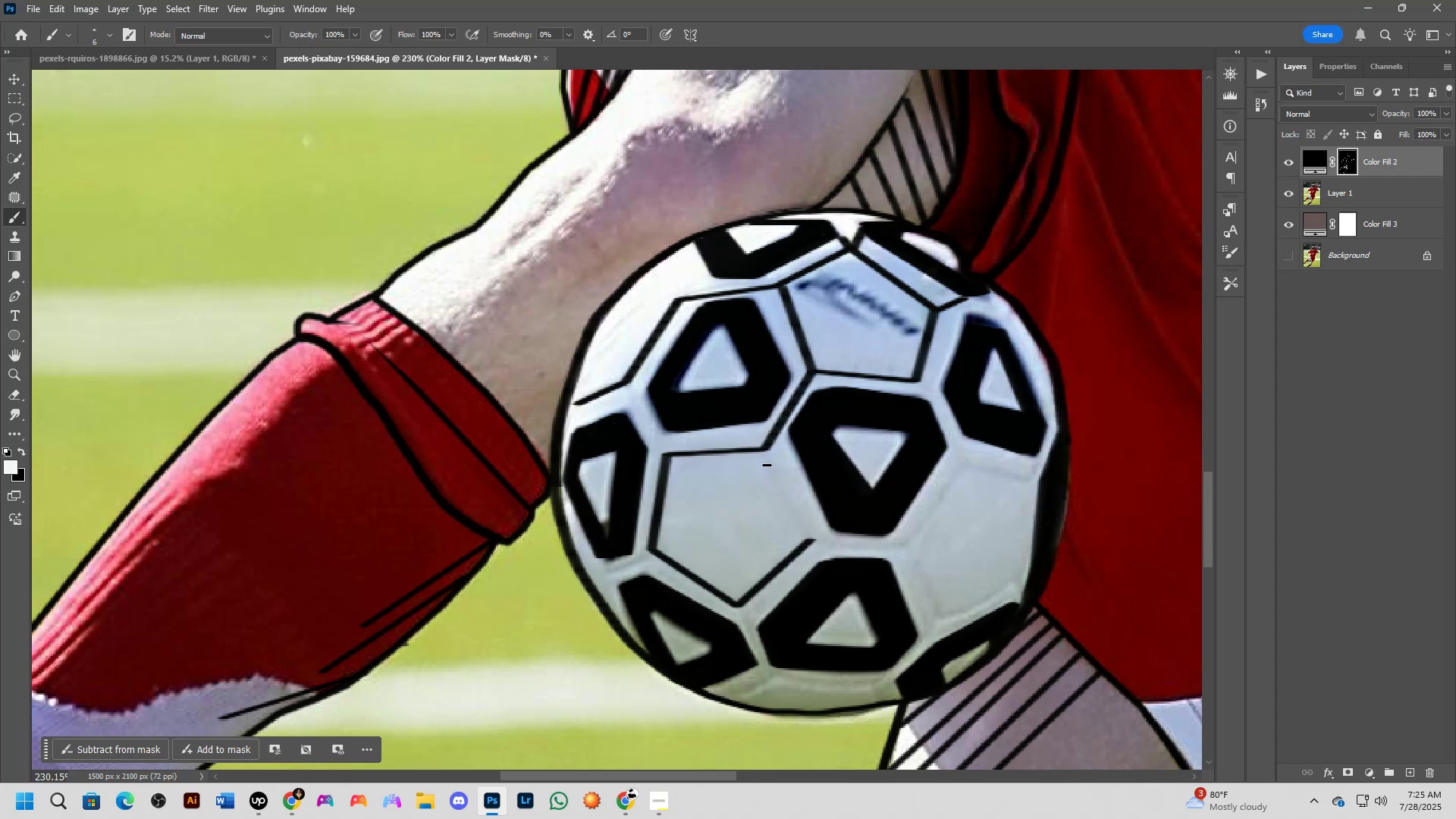 
hold_key(key=ShiftLeft, duration=0.81)
left_click([764, 450])
 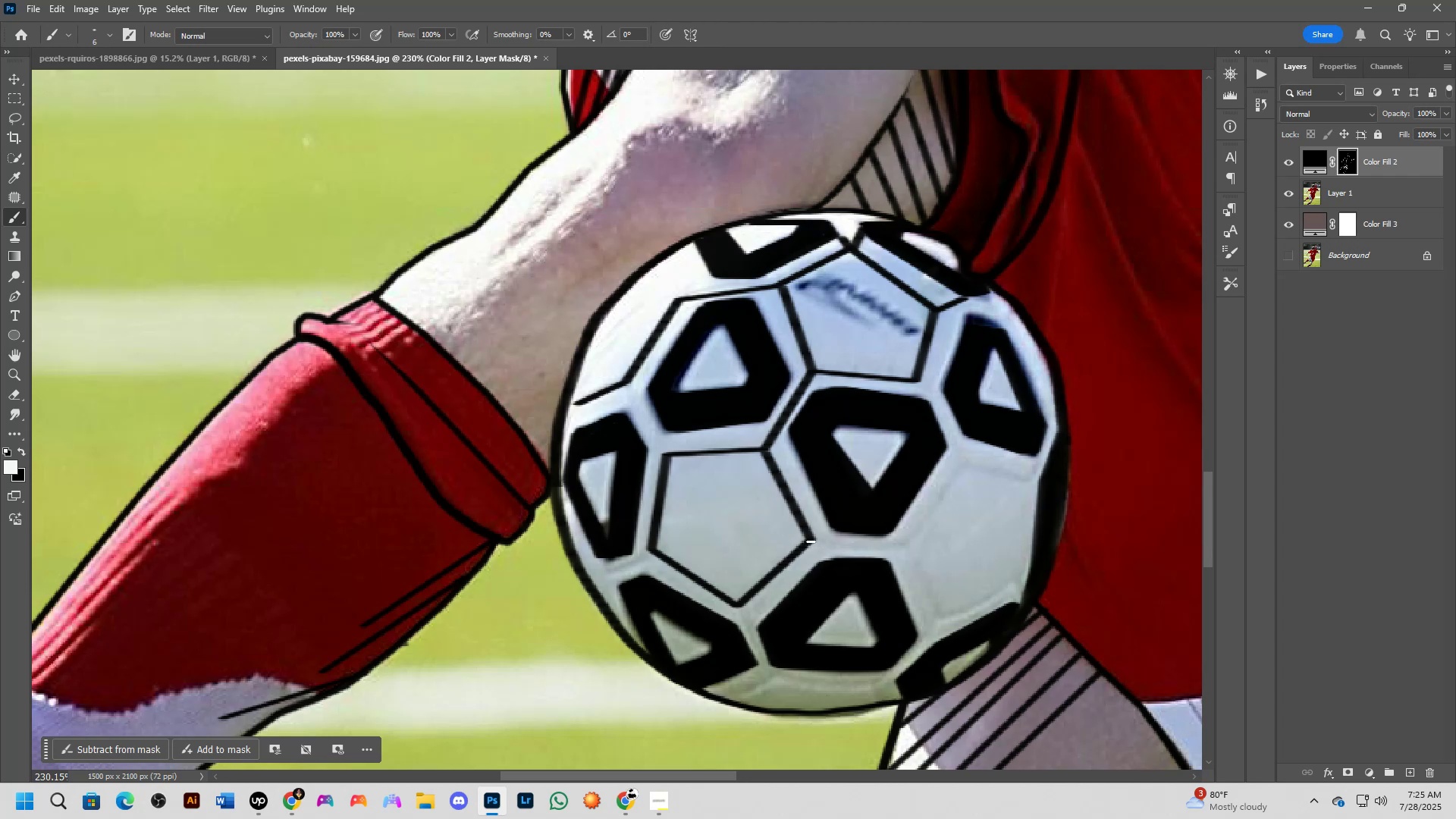 
left_click([810, 541])
 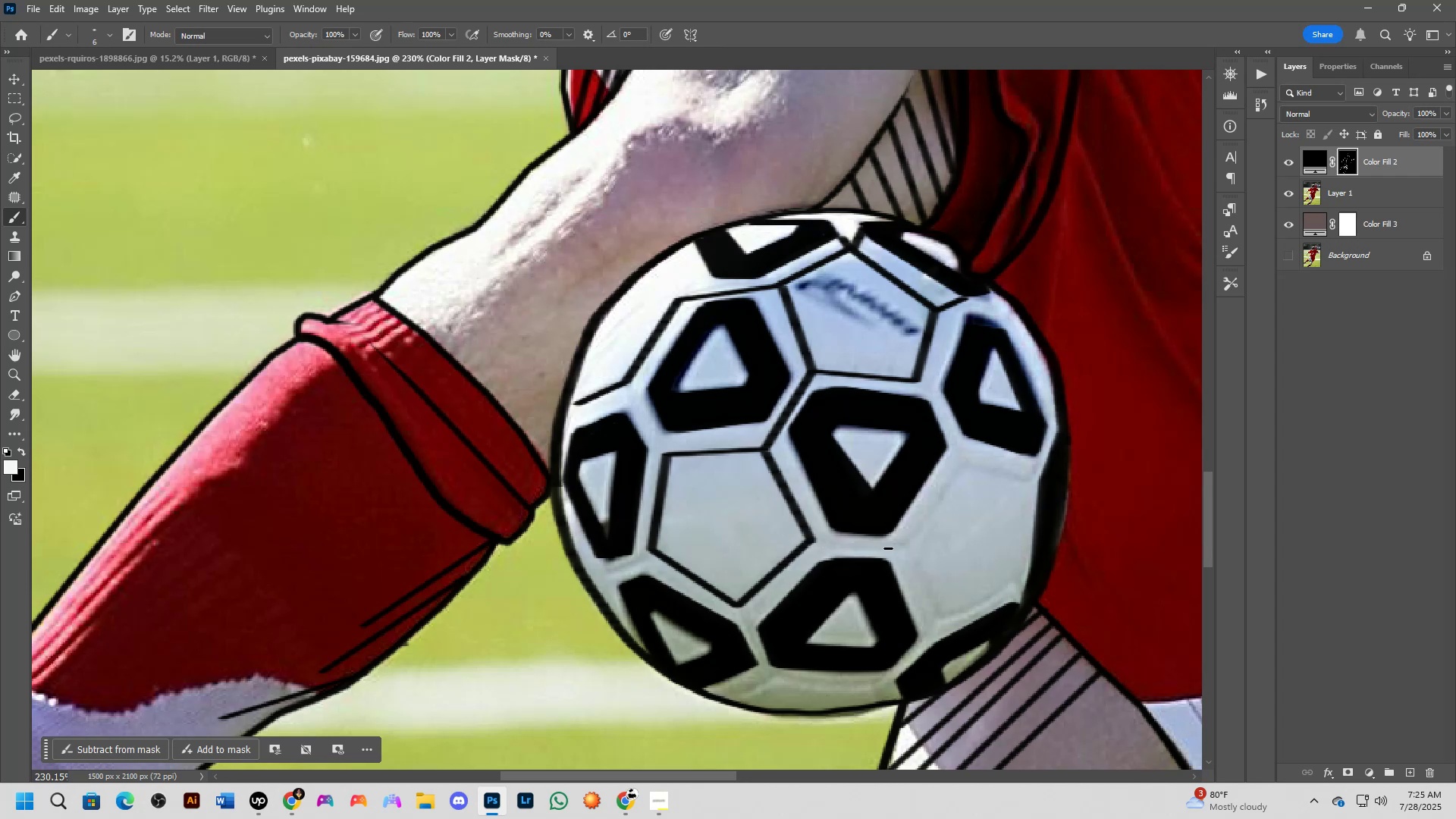 
hold_key(key=ShiftLeft, duration=0.34)
left_click([904, 550])
 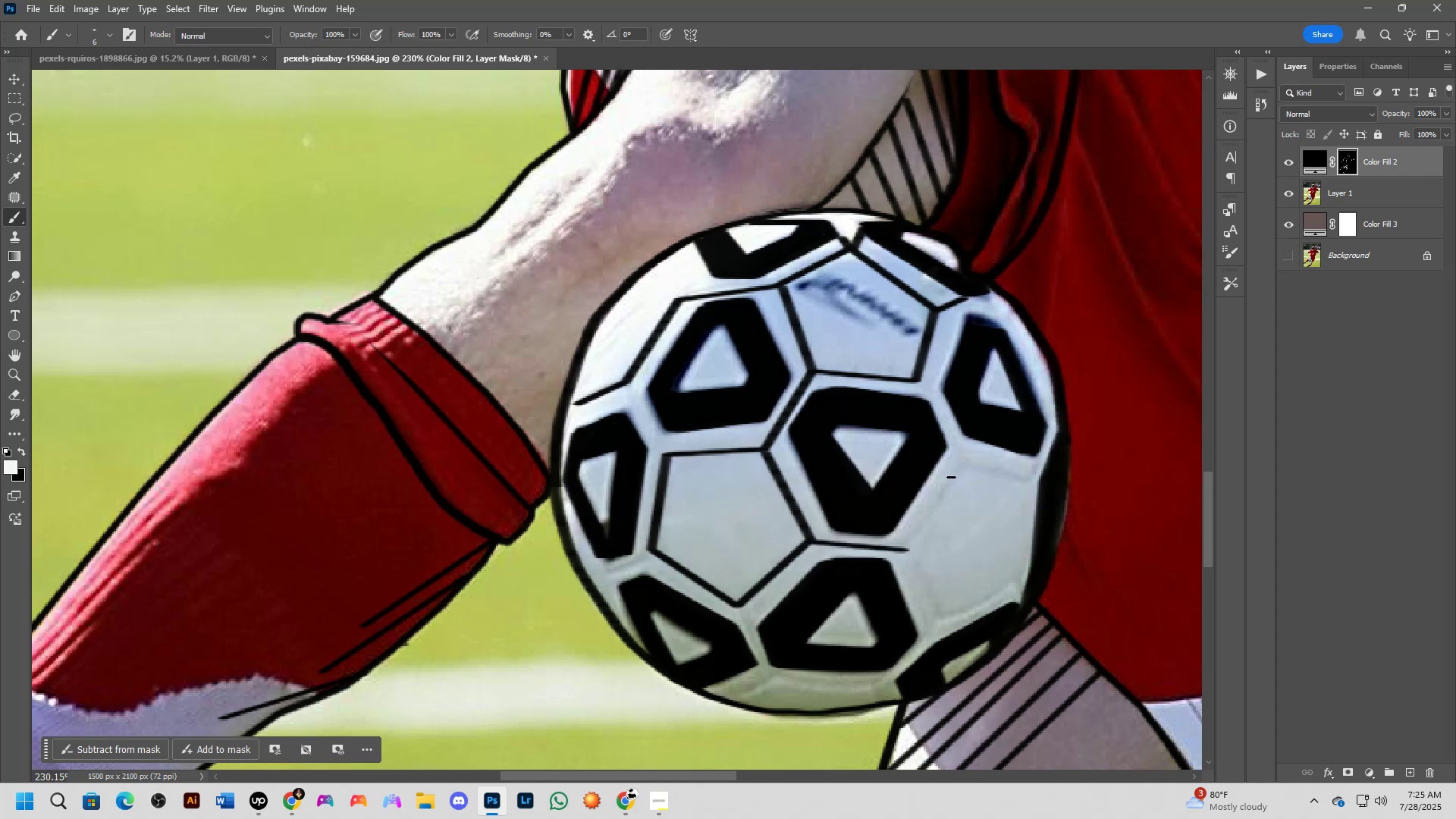 
hold_key(key=ShiftLeft, duration=0.39)
left_click([959, 469])
 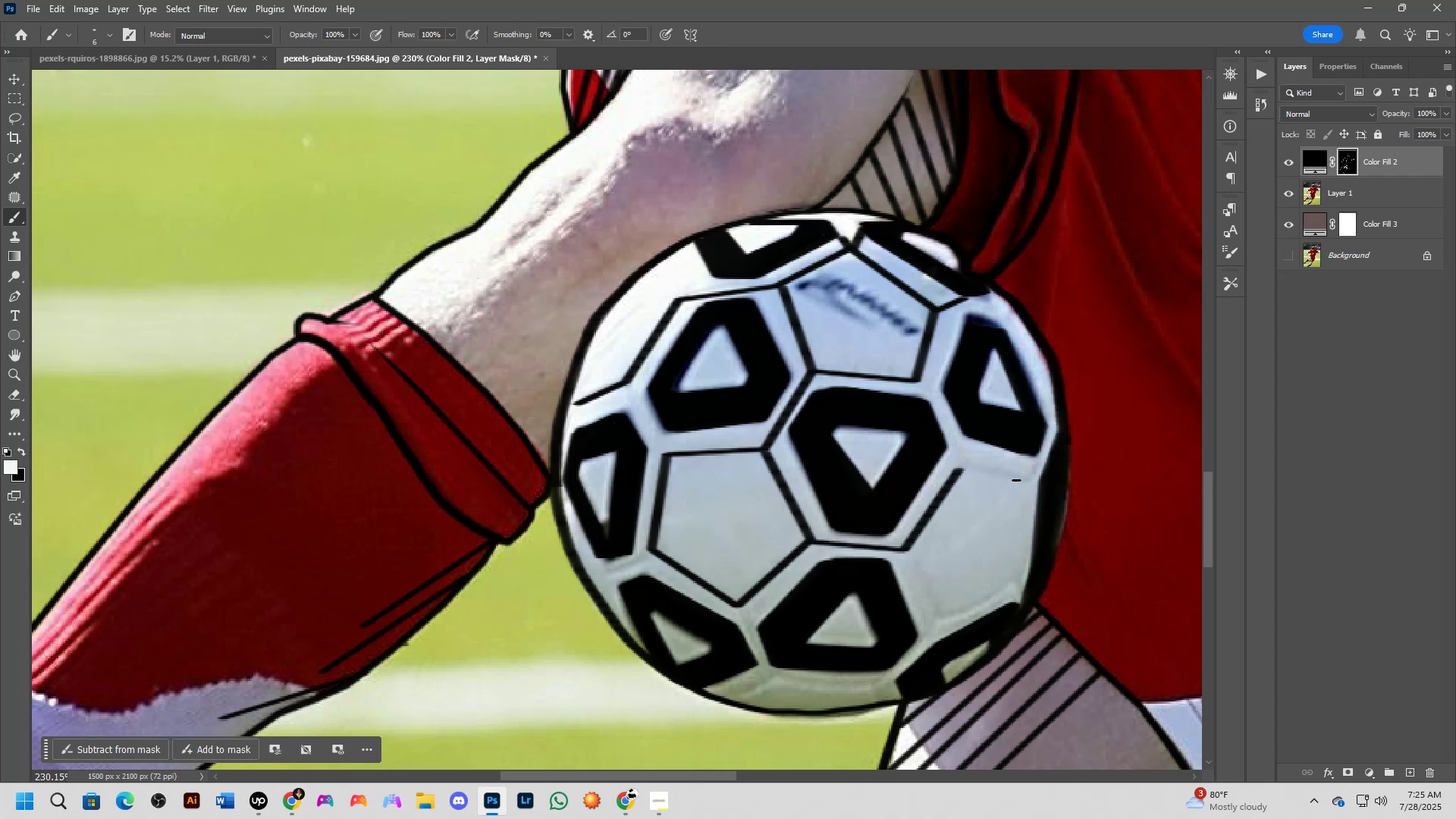 
hold_key(key=ShiftLeft, duration=0.65)
left_click([1028, 482])
 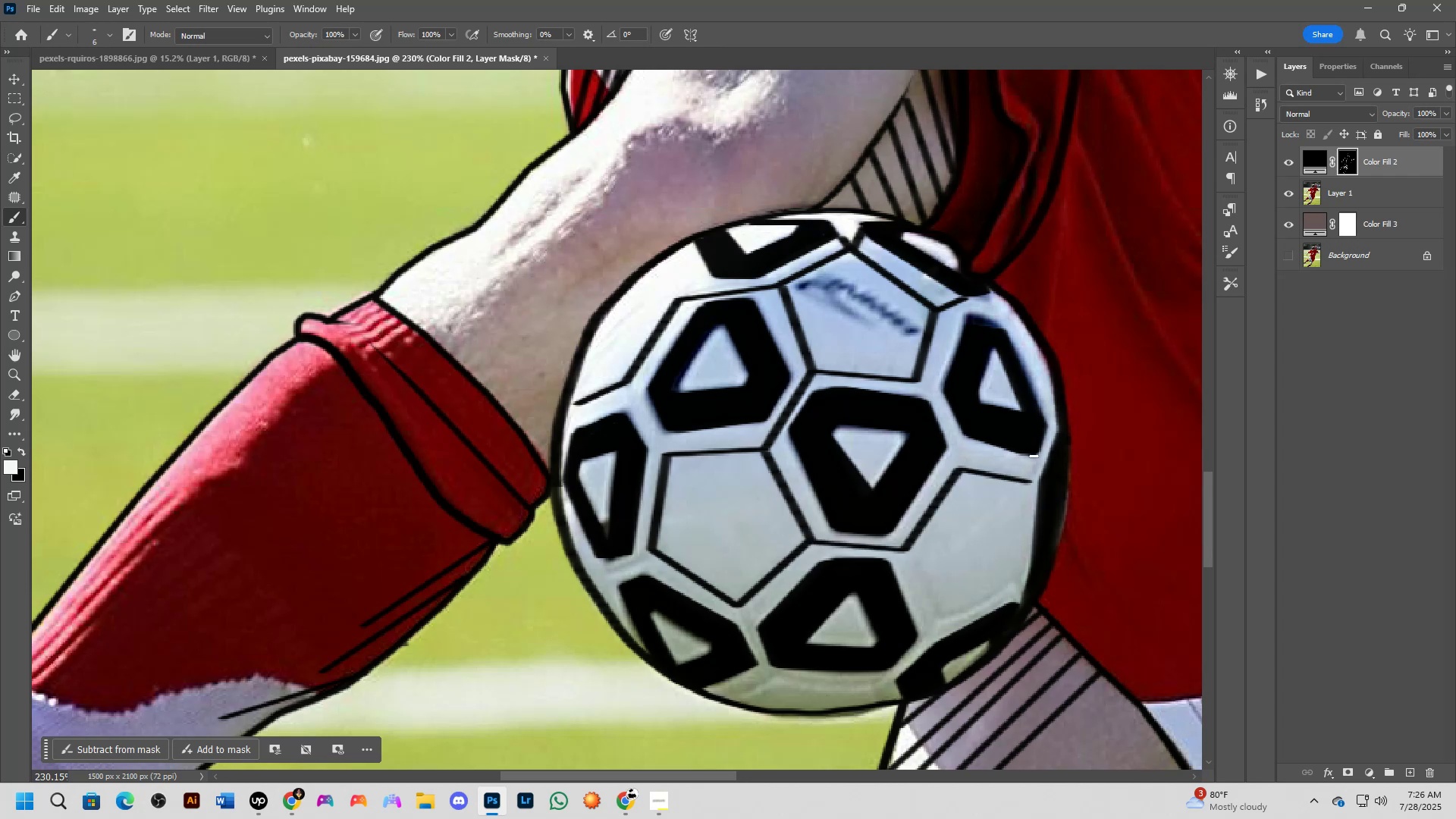 
key(Shift+ShiftLeft)
 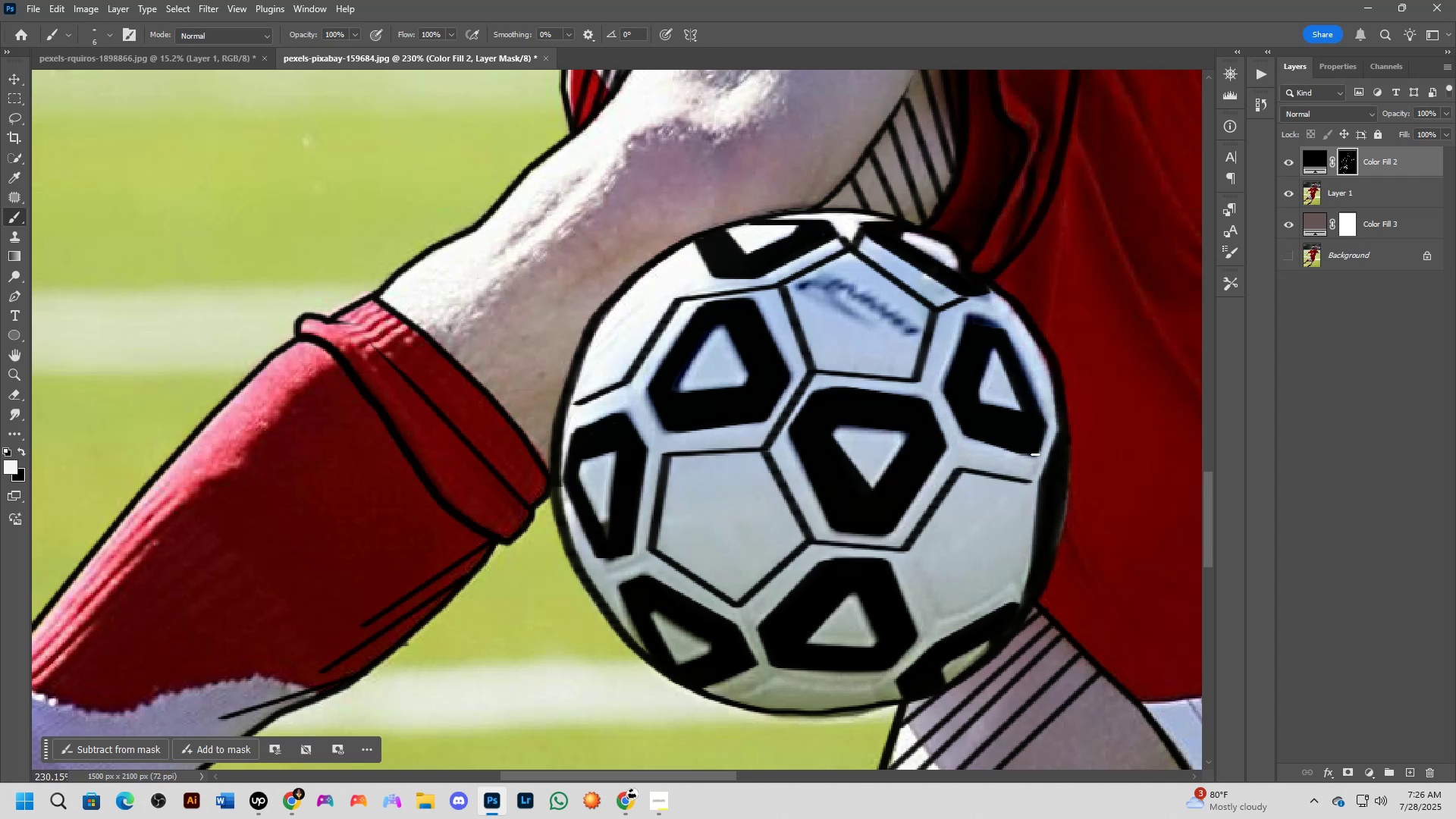 
left_click([1035, 454])
 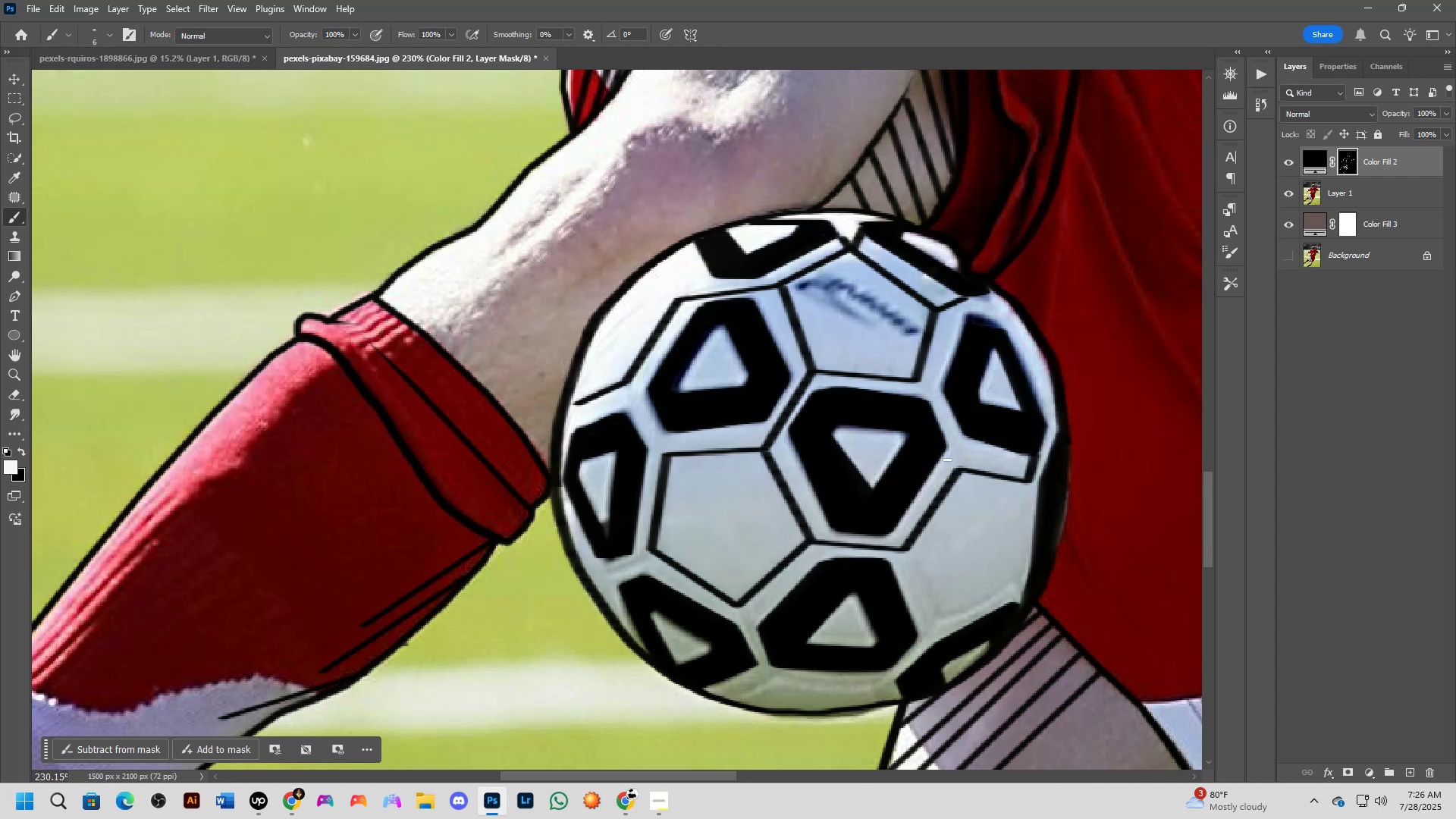 
scroll: coordinate [934, 392], scroll_direction: up, amount: 2.0
 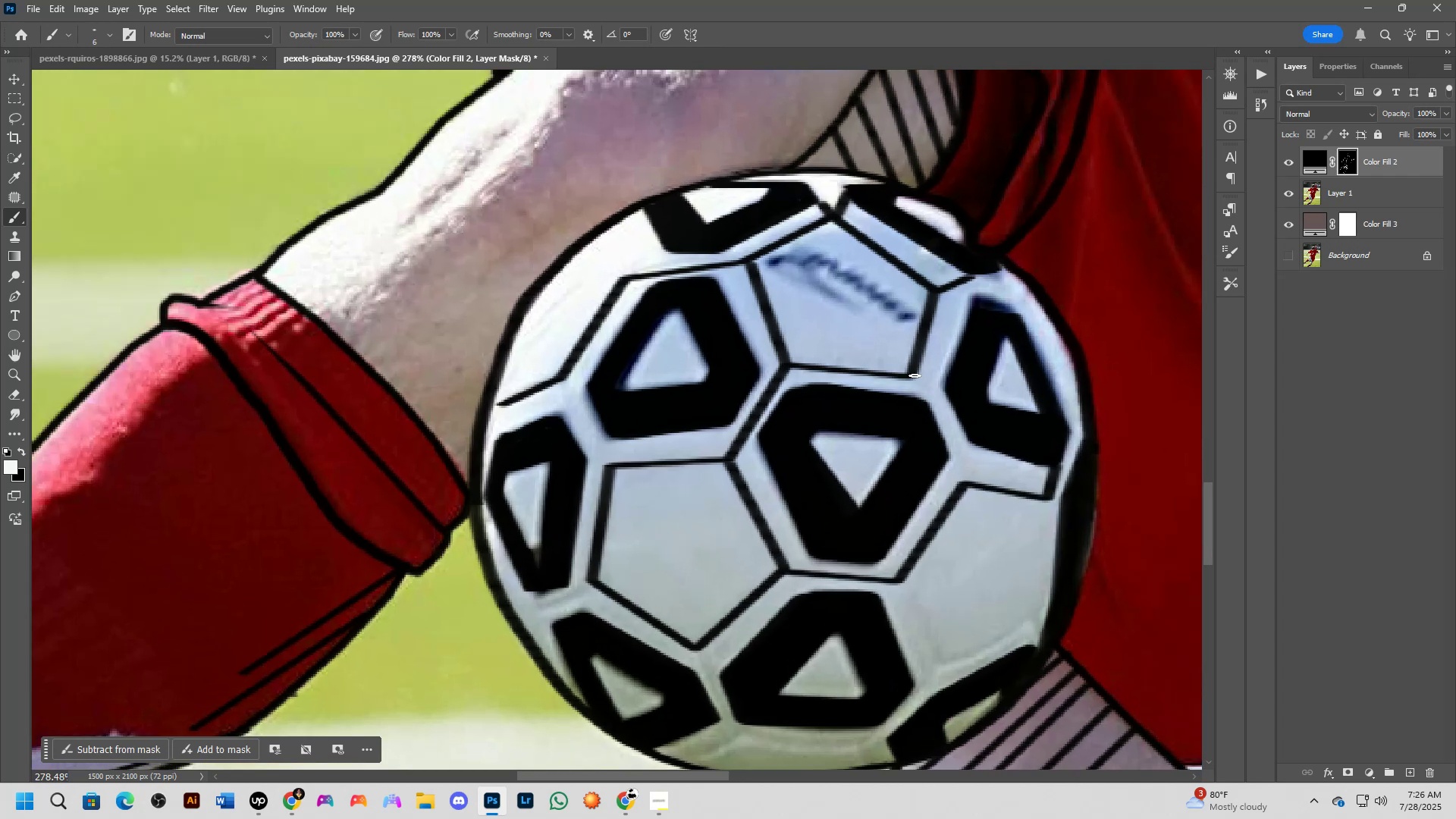 
hold_key(key=ShiftLeft, duration=1.5)
left_click([915, 375])
 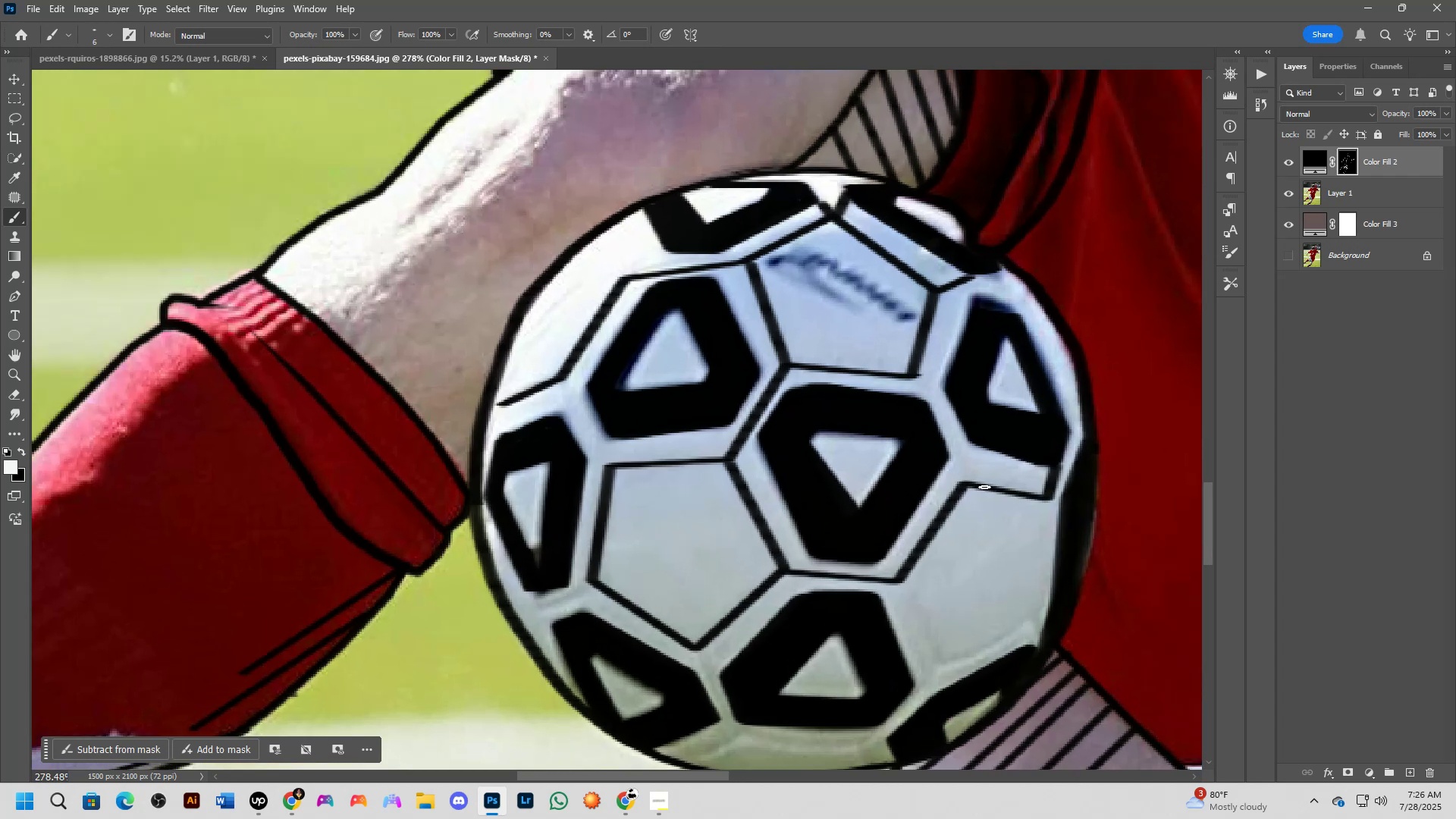 
left_click([981, 488])
 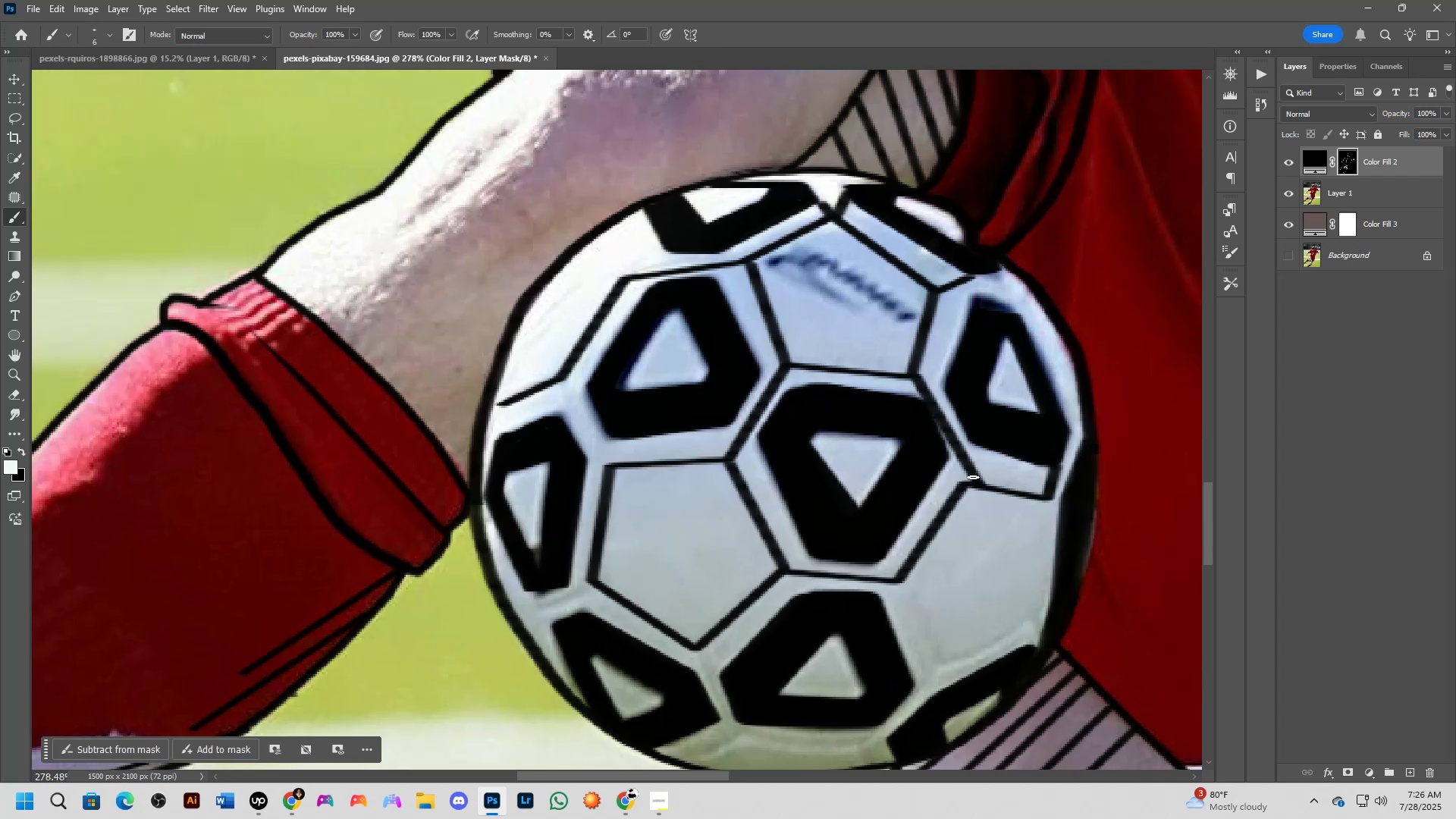 
key(Control+Z)
 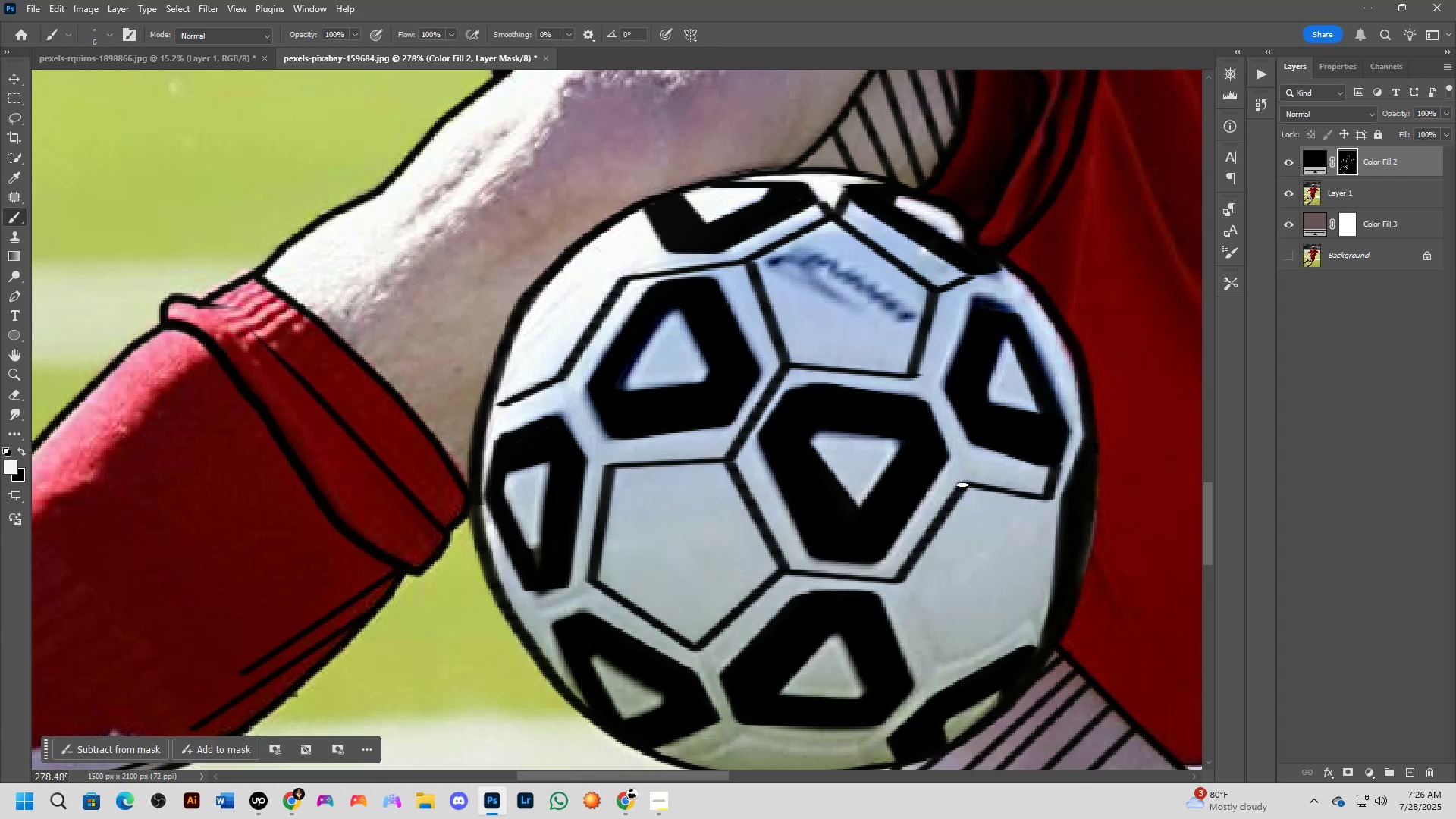 
left_click([965, 485])
 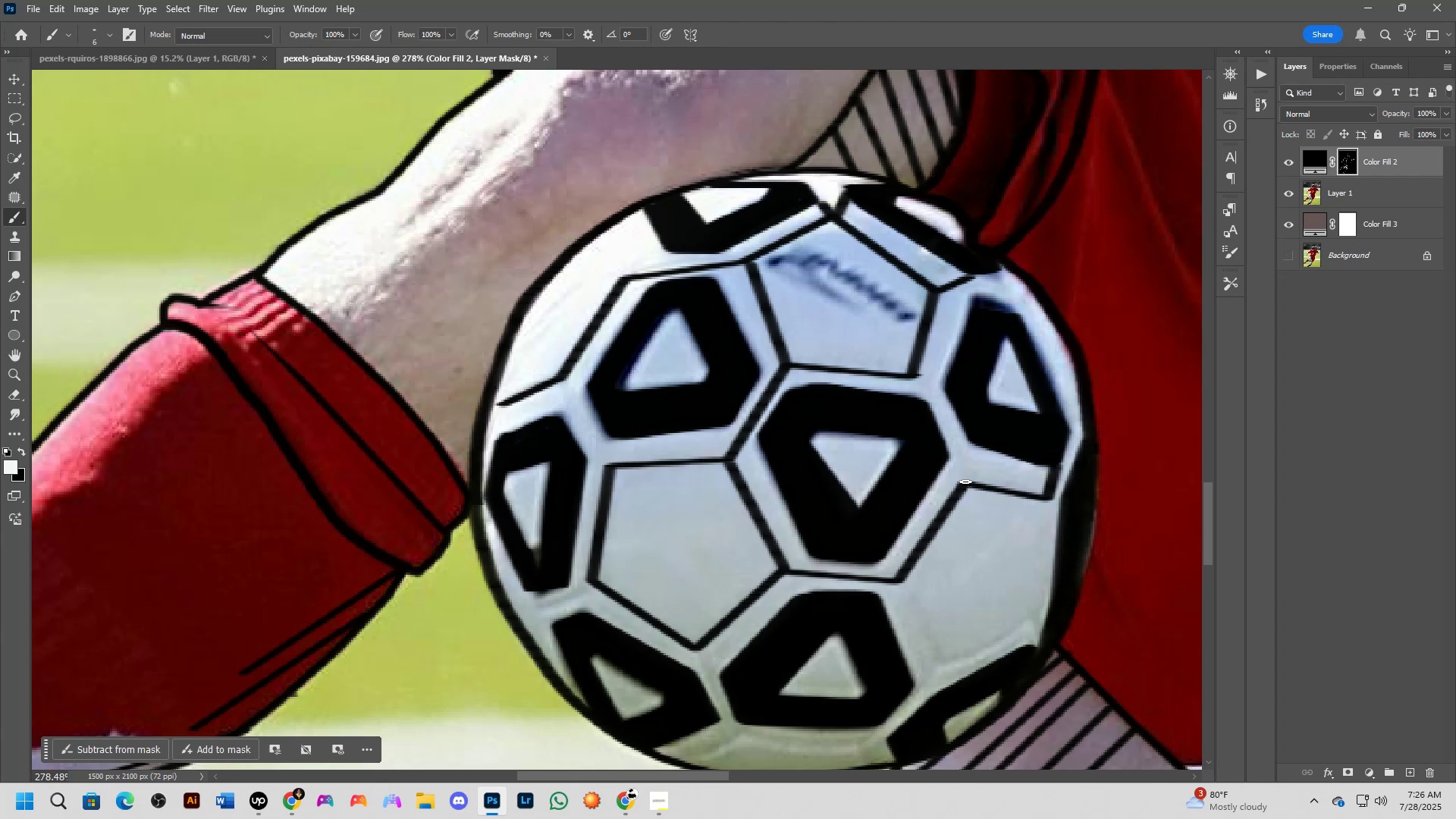 
hold_key(key=ShiftLeft, duration=1.33)
left_click([962, 453])
 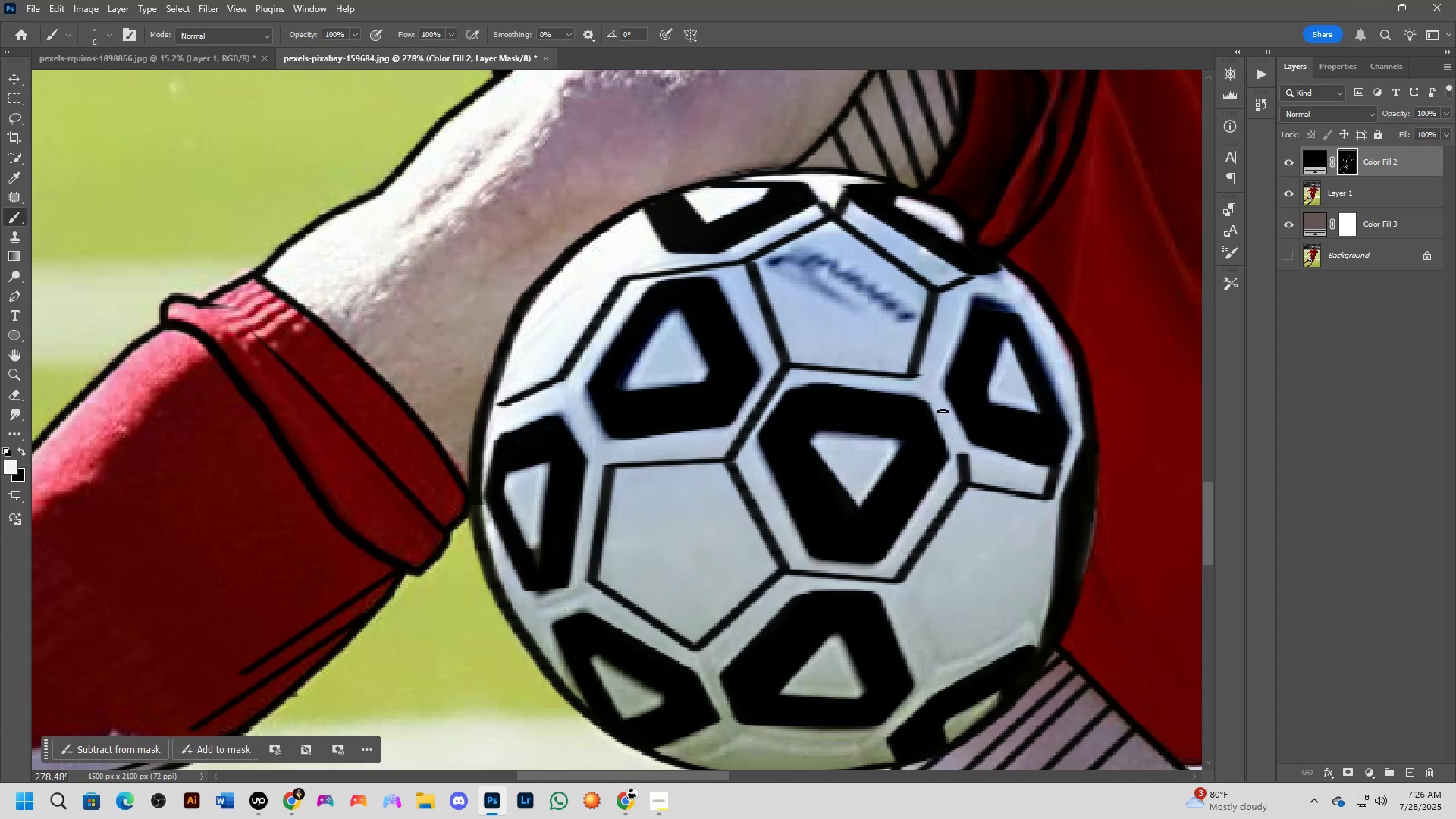 
hold_key(key=ShiftLeft, duration=0.93)
left_click([917, 376])
 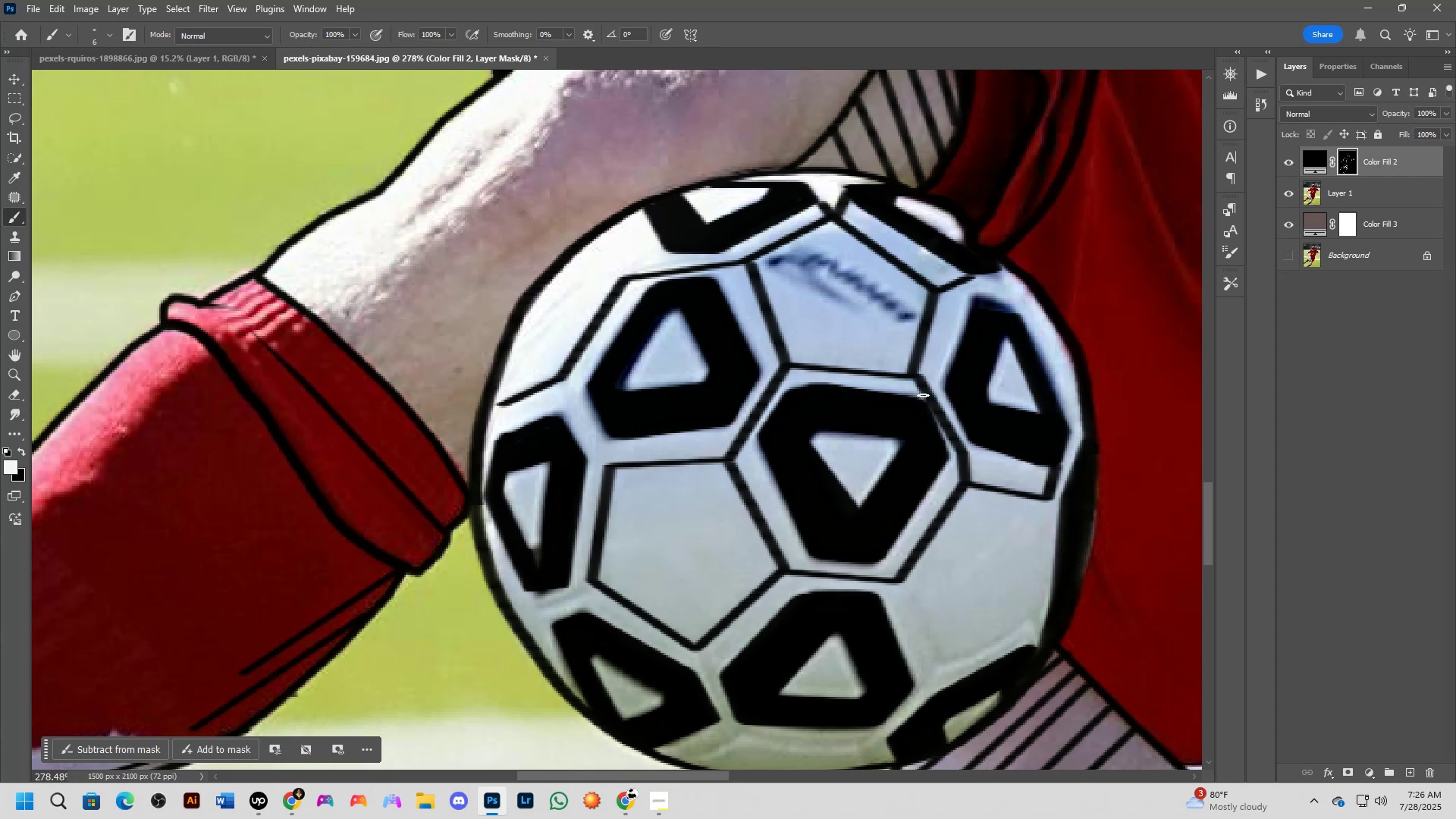 
key(Shift+ShiftLeft)
 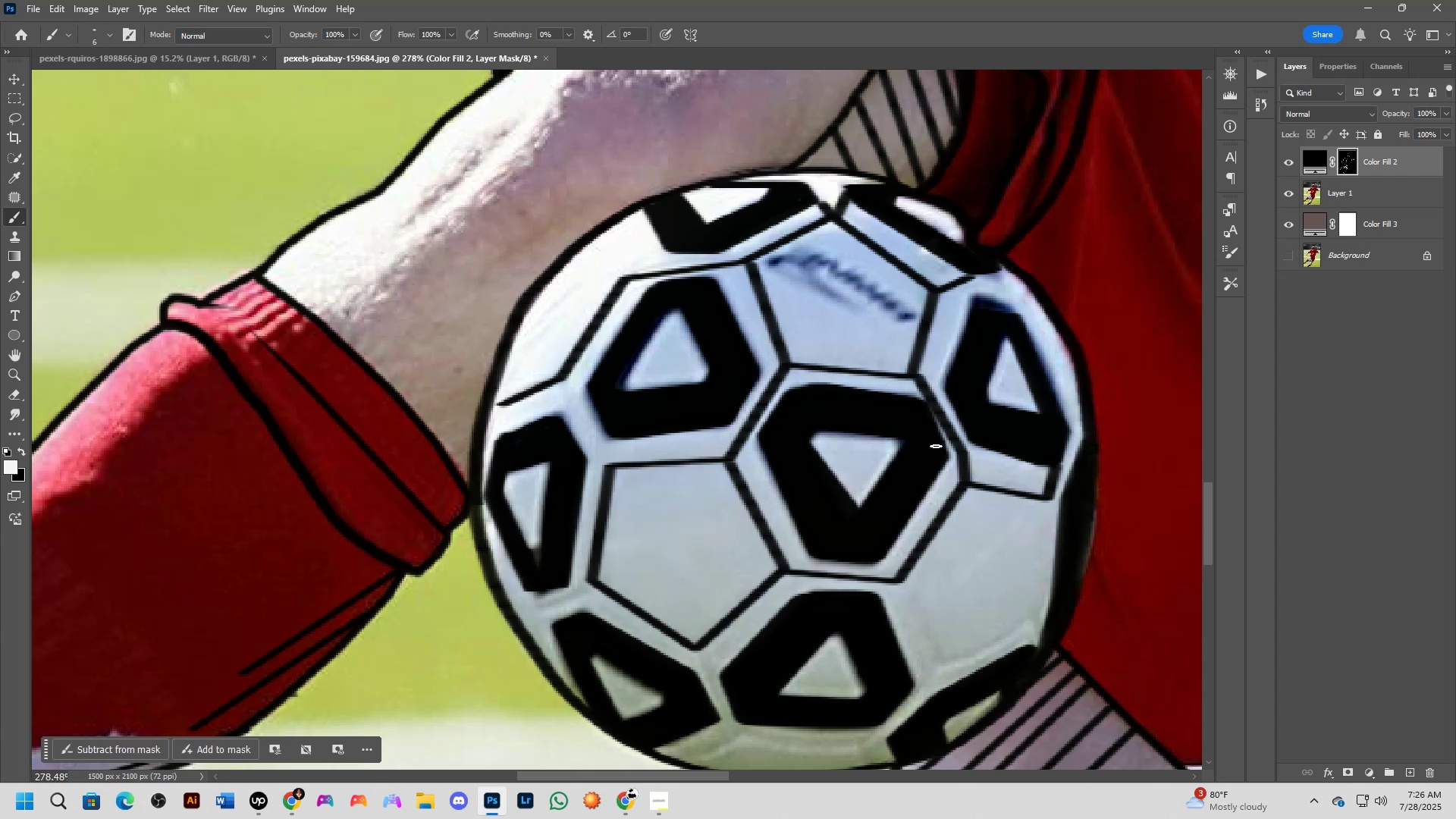 
key(Control+ControlLeft)
 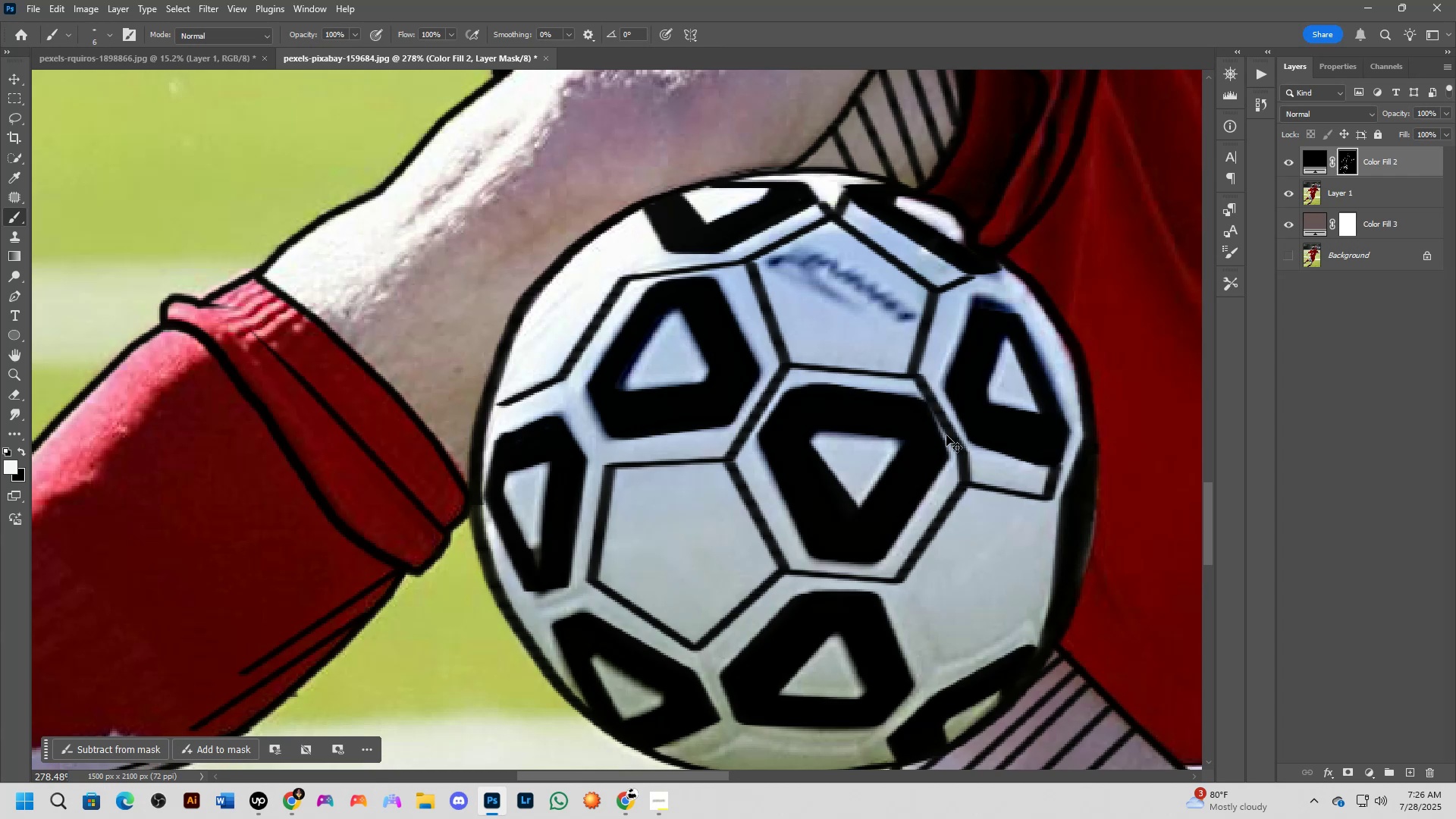 
key(Control+Z)
 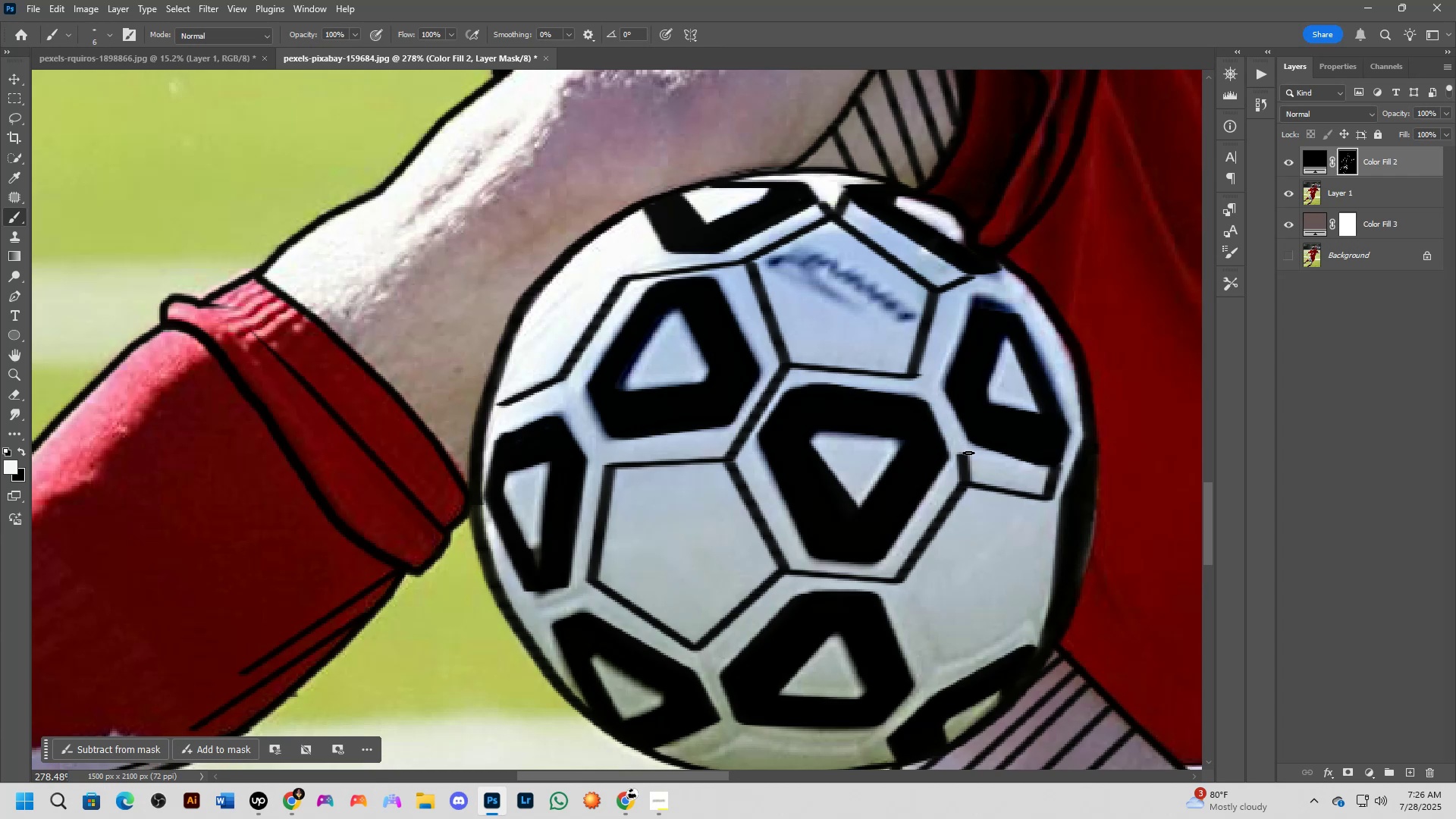 
key(Control+ControlLeft)
 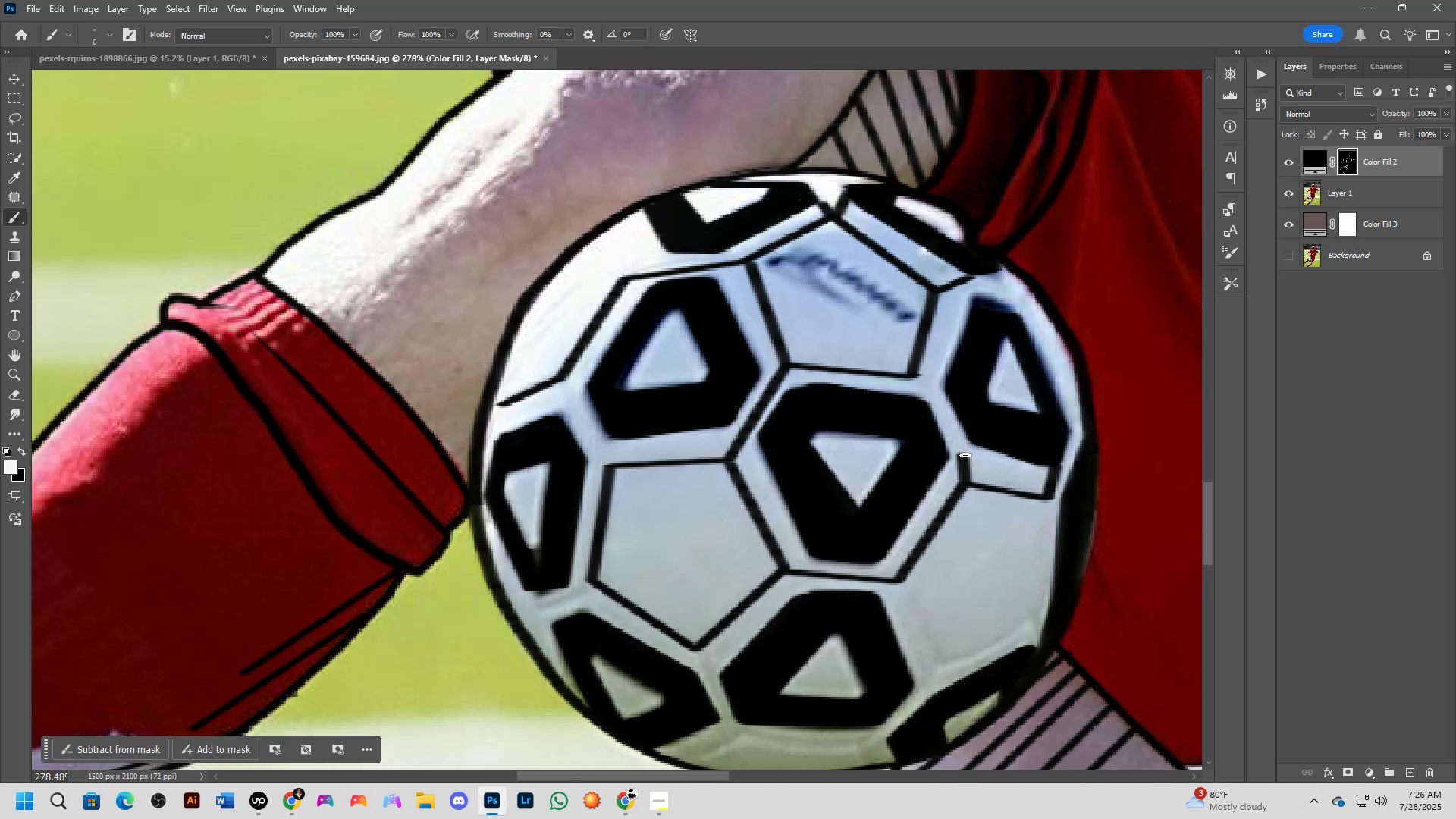 
left_click([965, 454])
 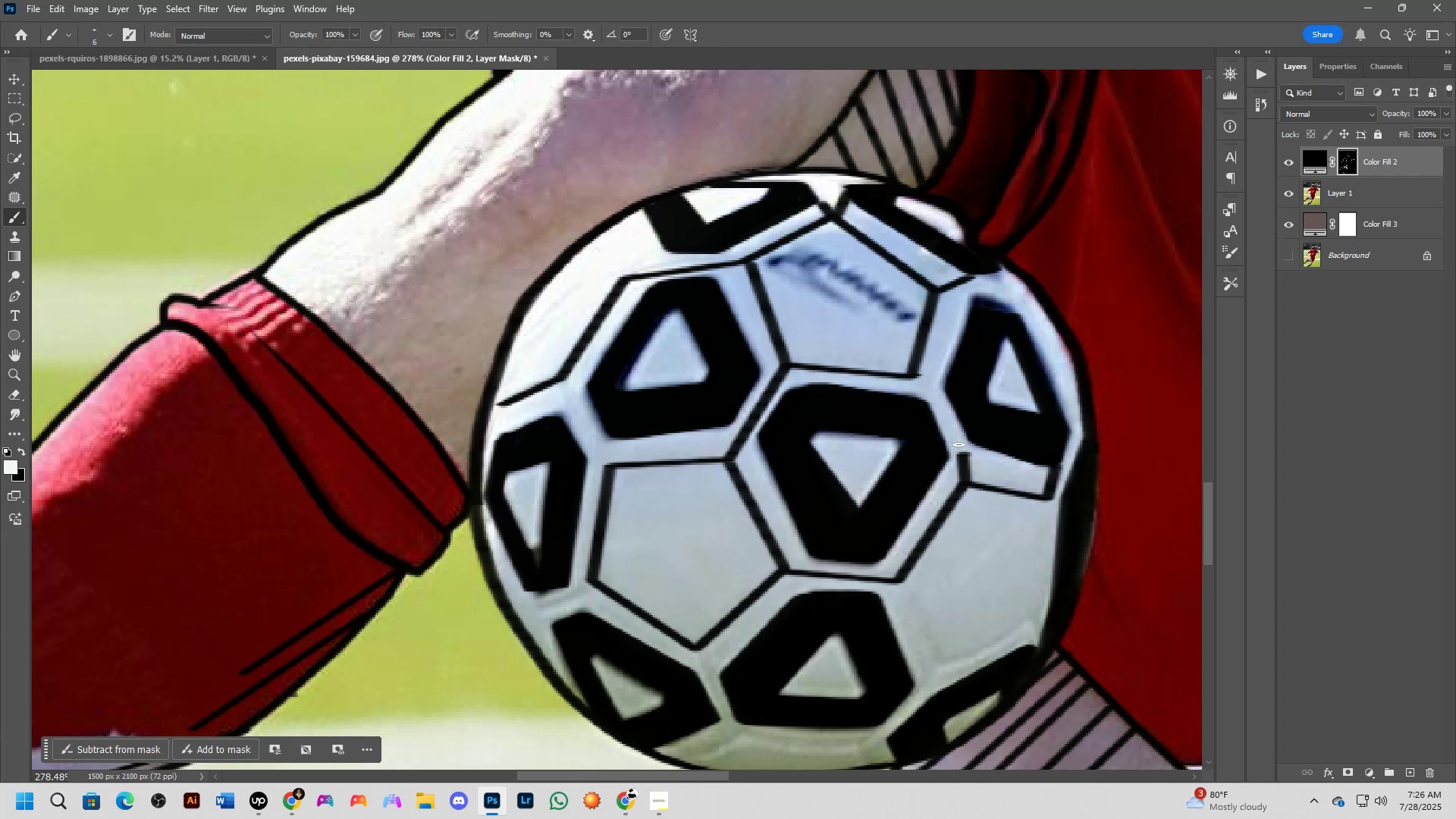 
hold_key(key=ShiftLeft, duration=1.11)
left_click([915, 373])
 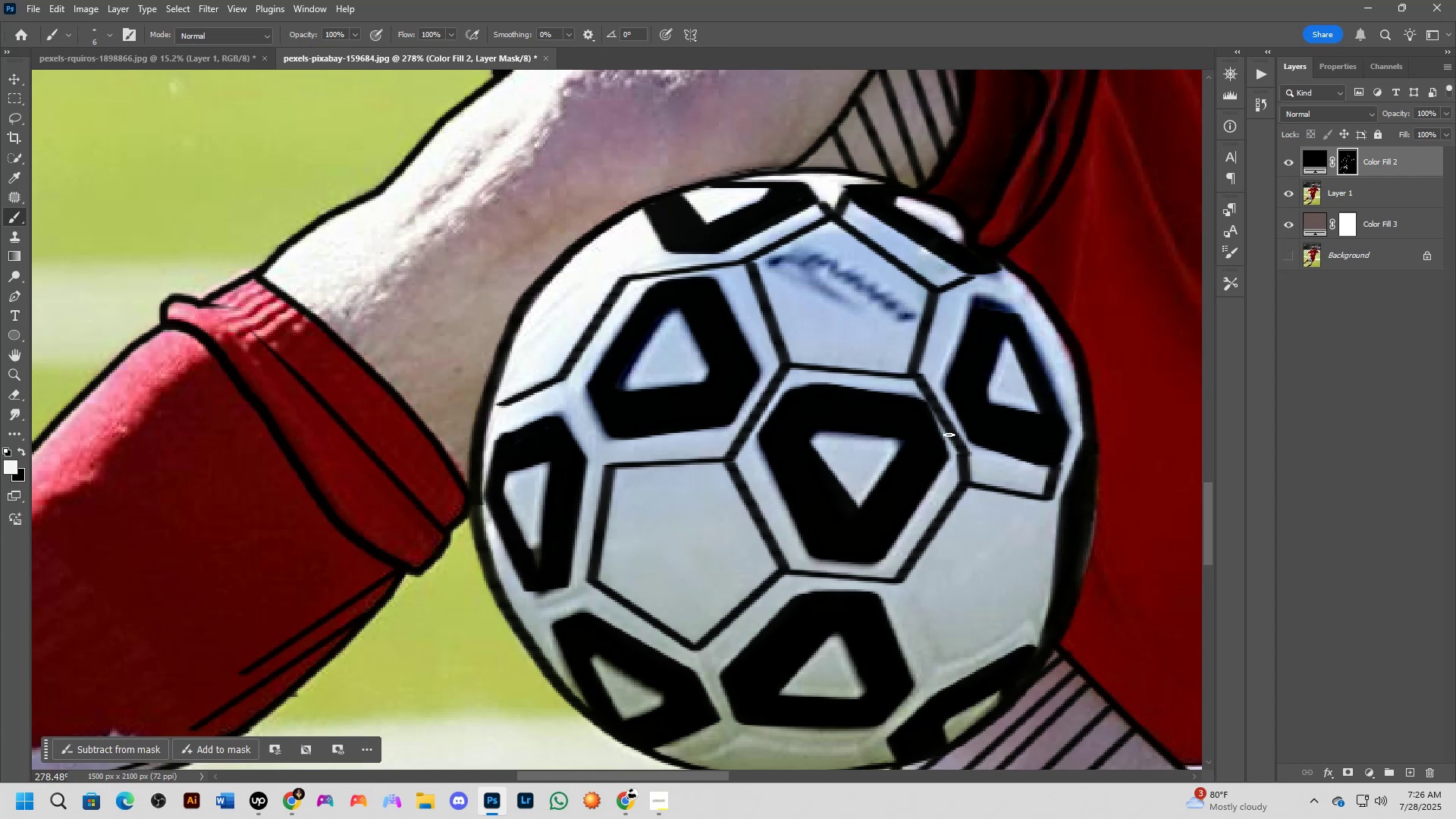 
scroll: coordinate [949, 476], scroll_direction: down, amount: 4.0
 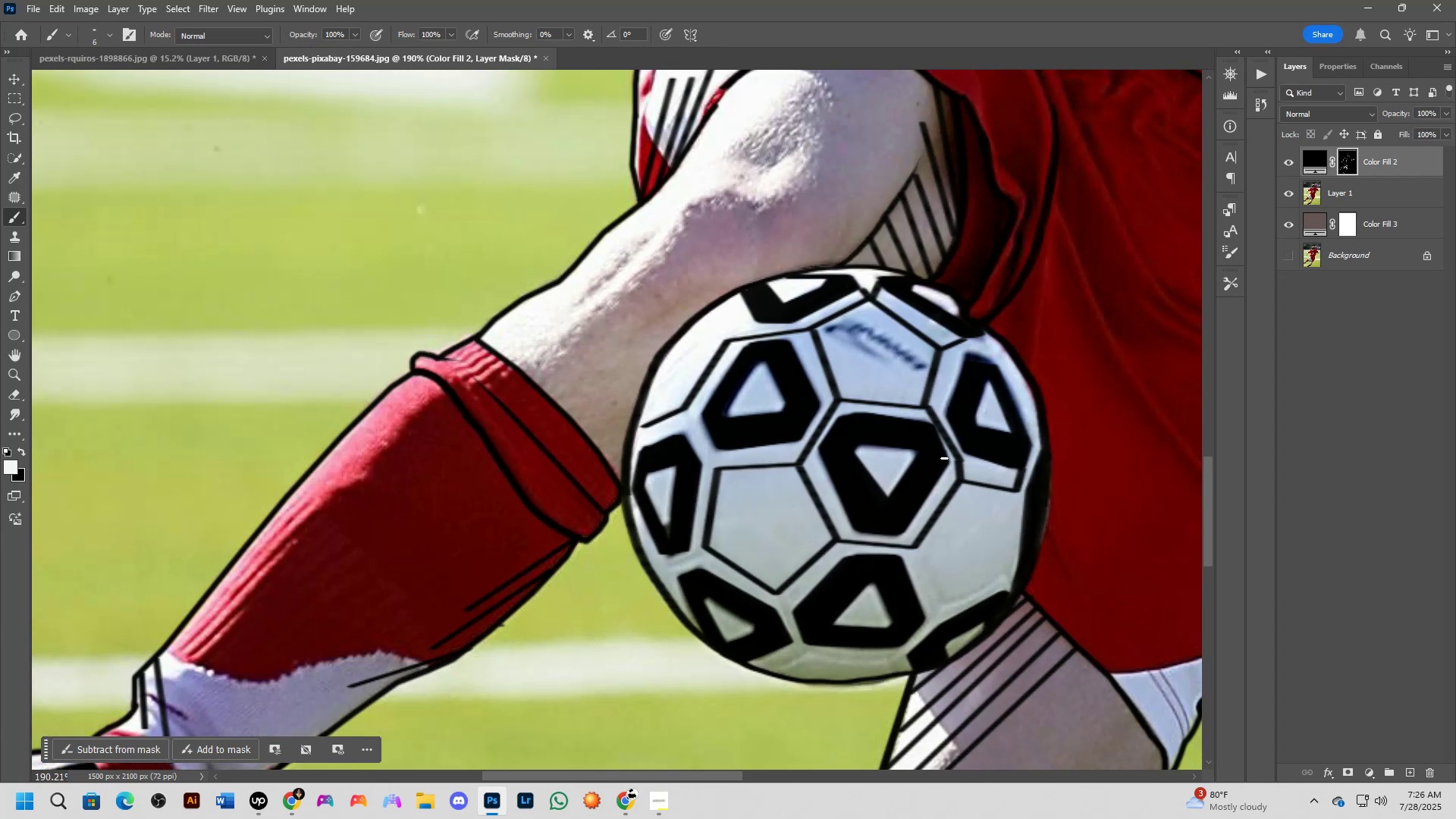 
key(Control+Z)
 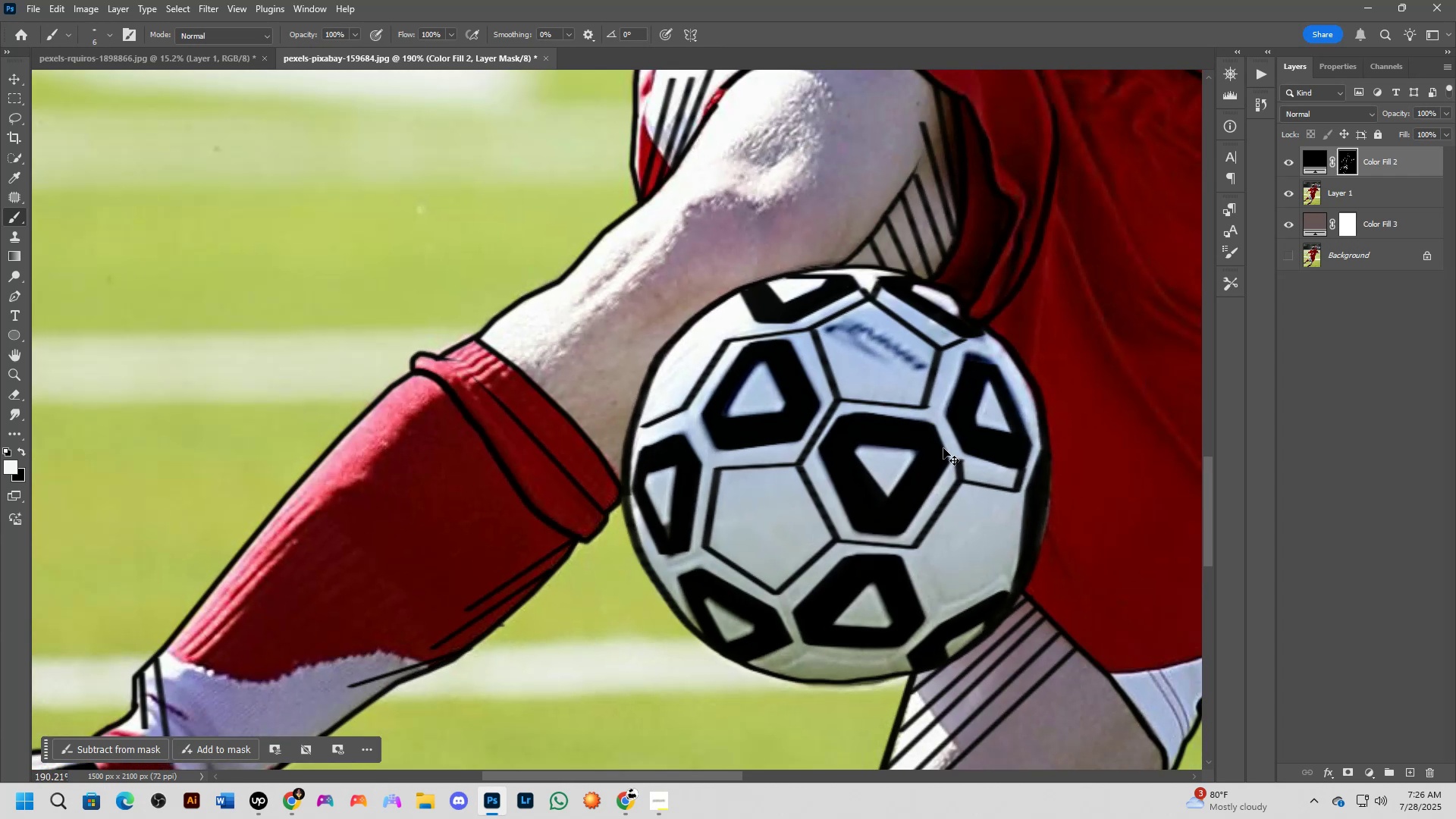 
key(Control+Z)
 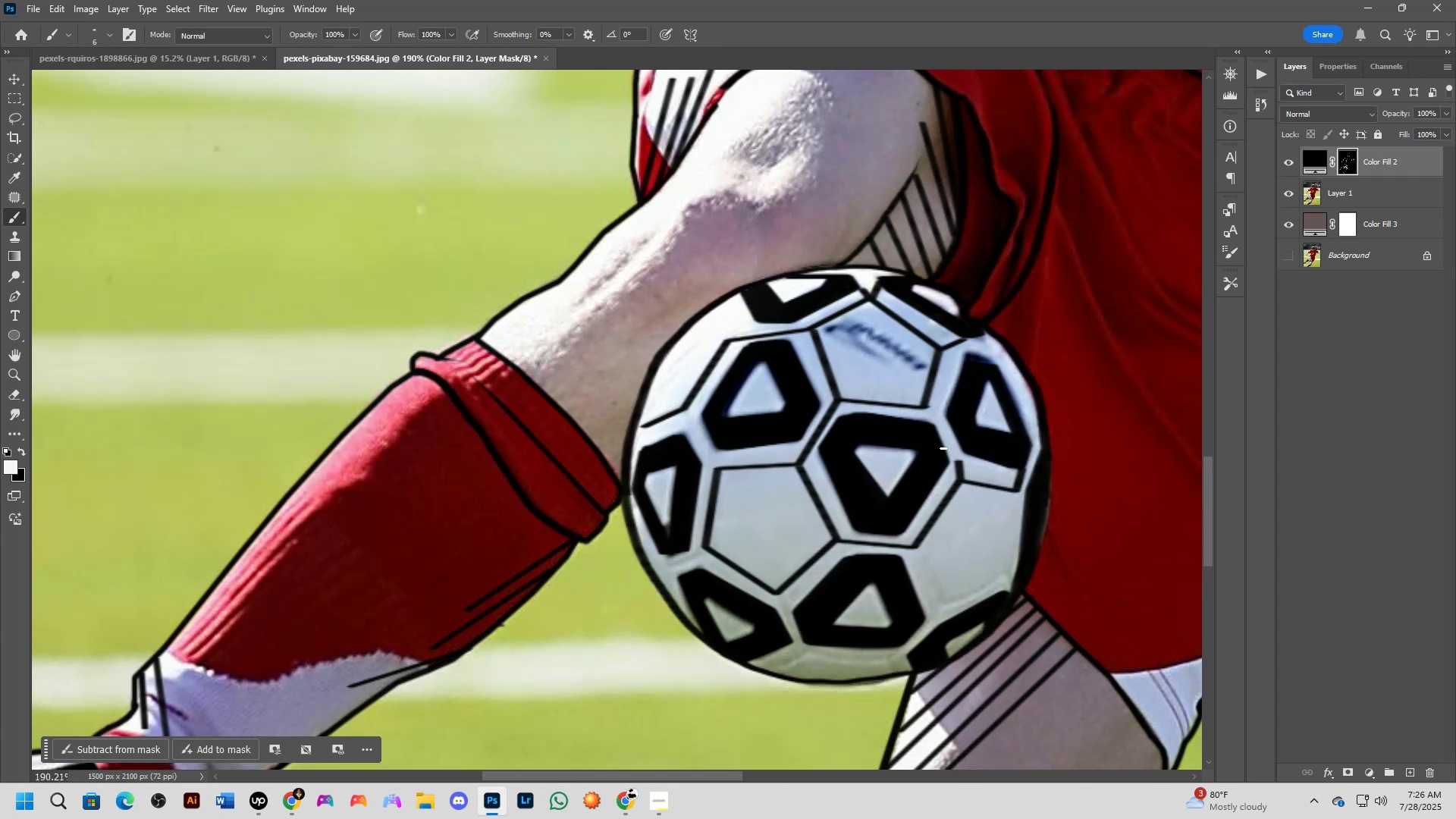 
scroll: coordinate [950, 444], scroll_direction: up, amount: 8.0
 